 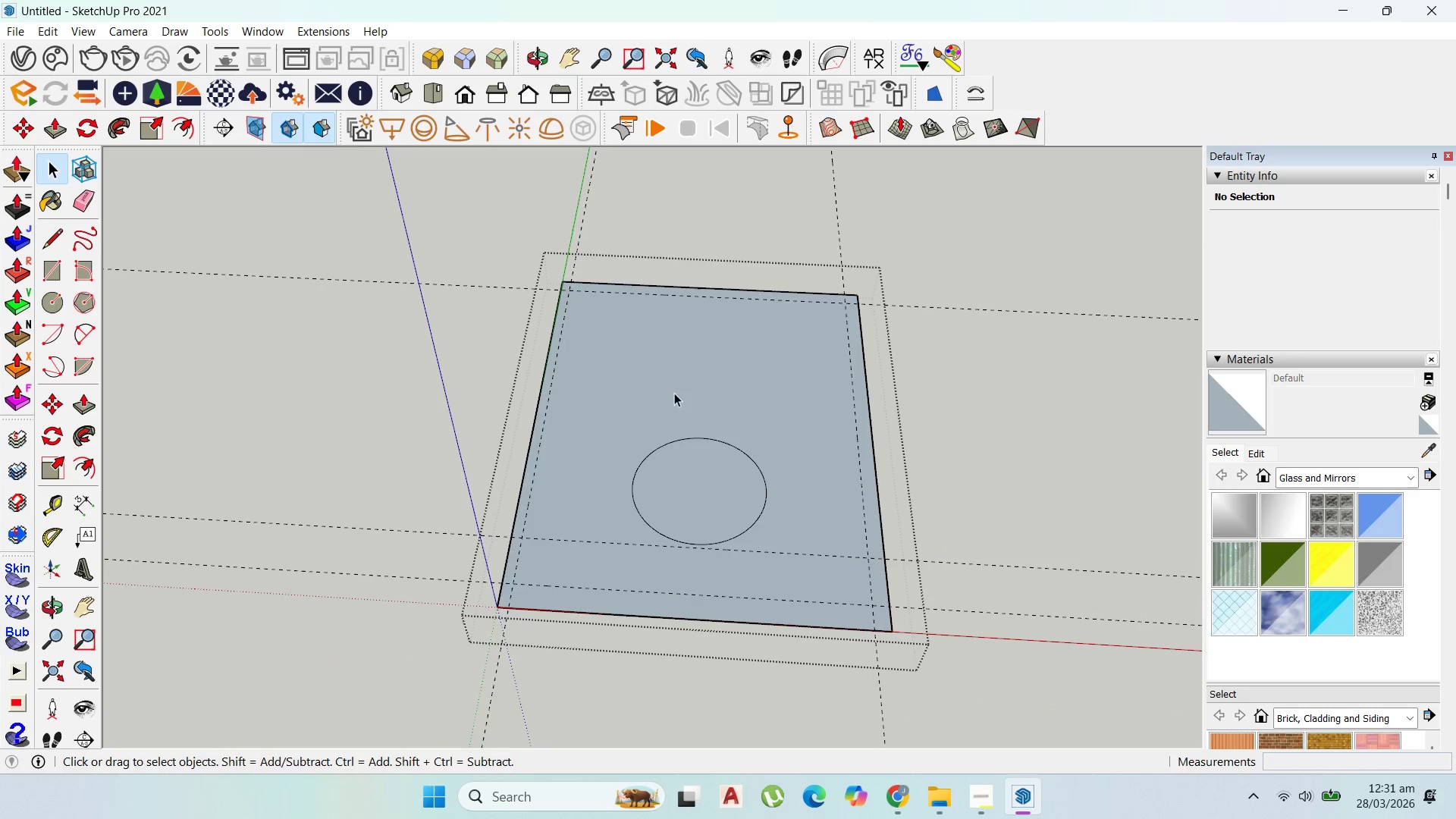 
scroll: coordinate [700, 469], scroll_direction: up, amount: 1.0
 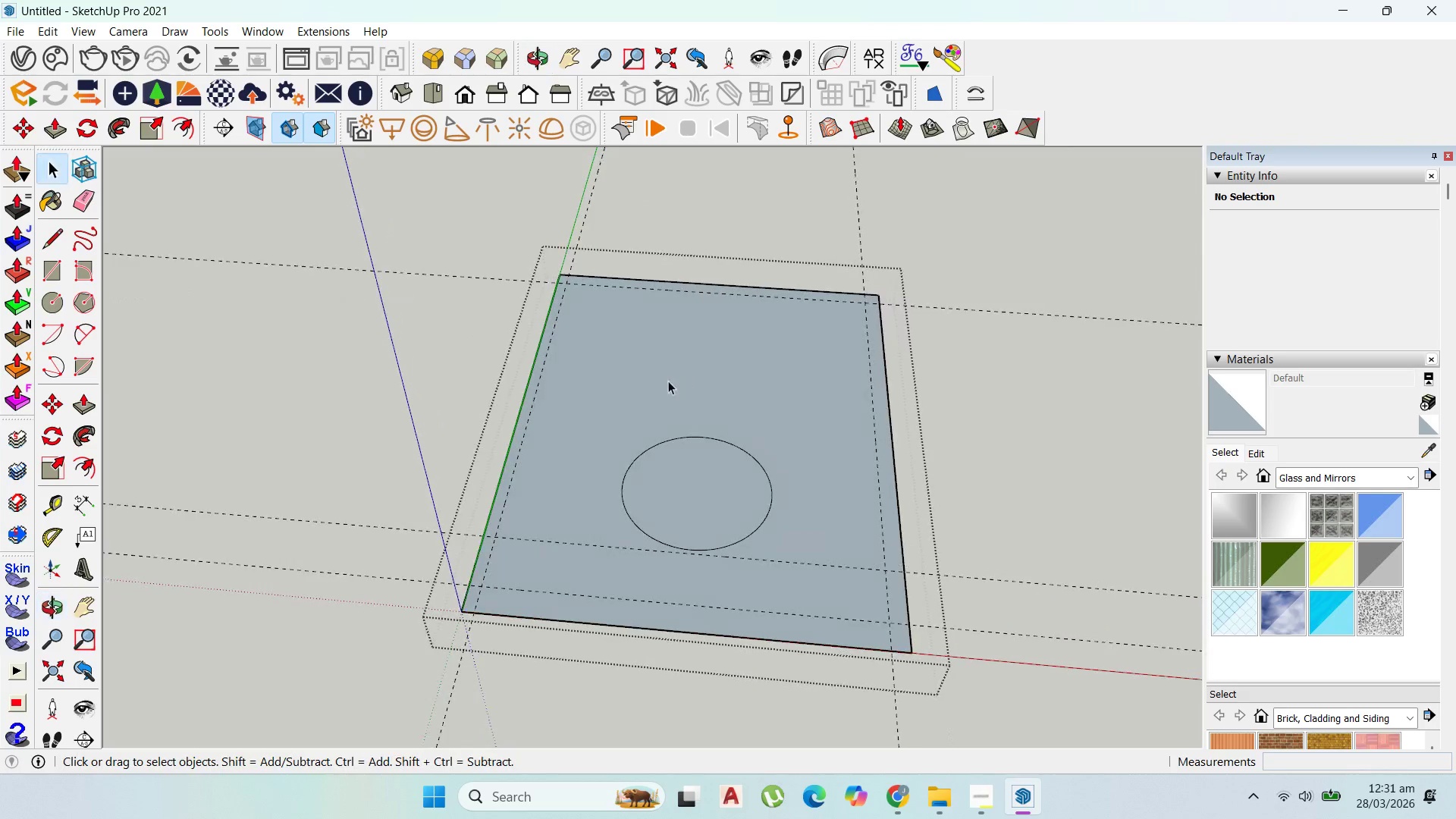 
double_click([654, 380])
 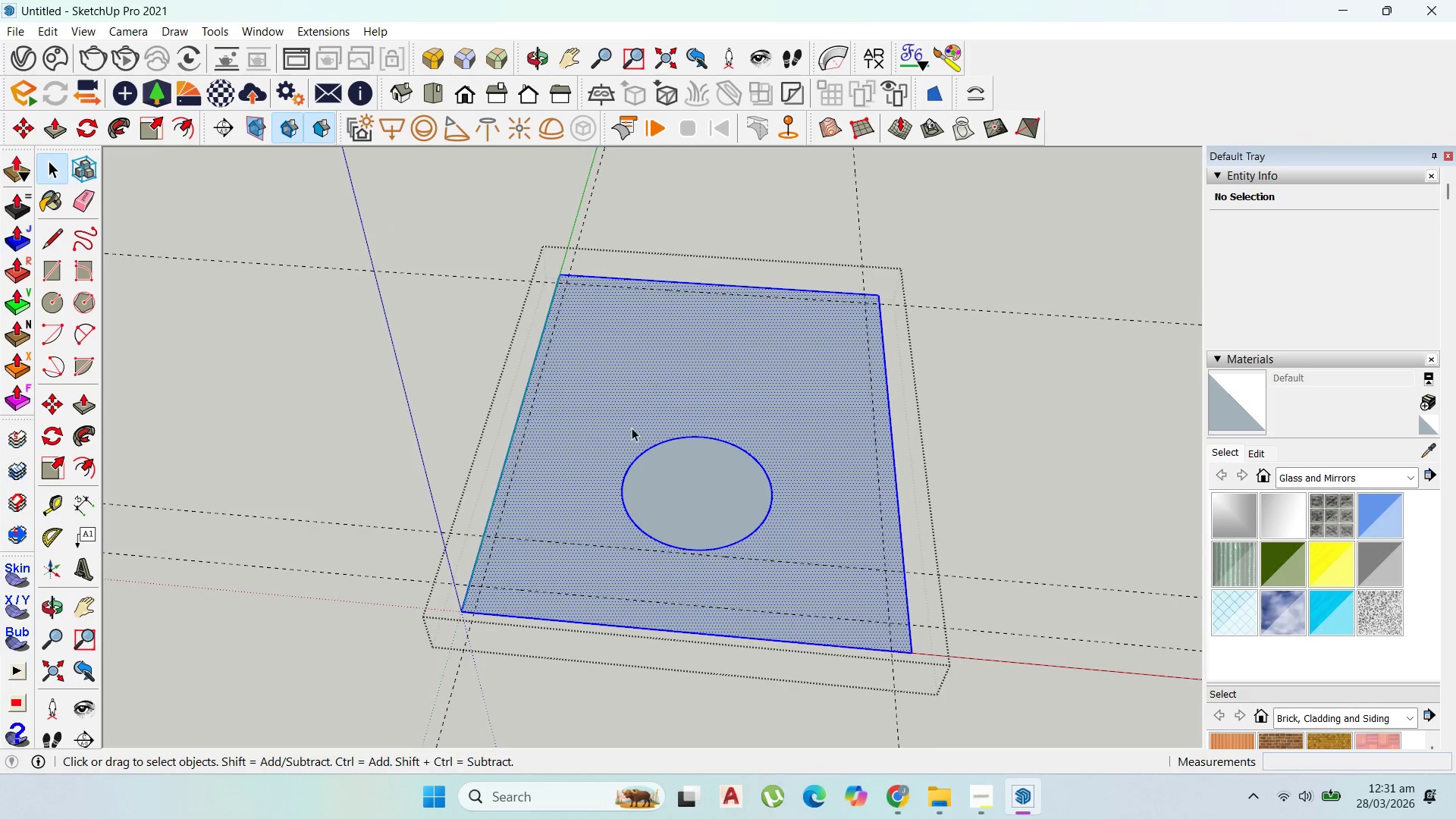 
scroll: coordinate [554, 532], scroll_direction: up, amount: 4.0
 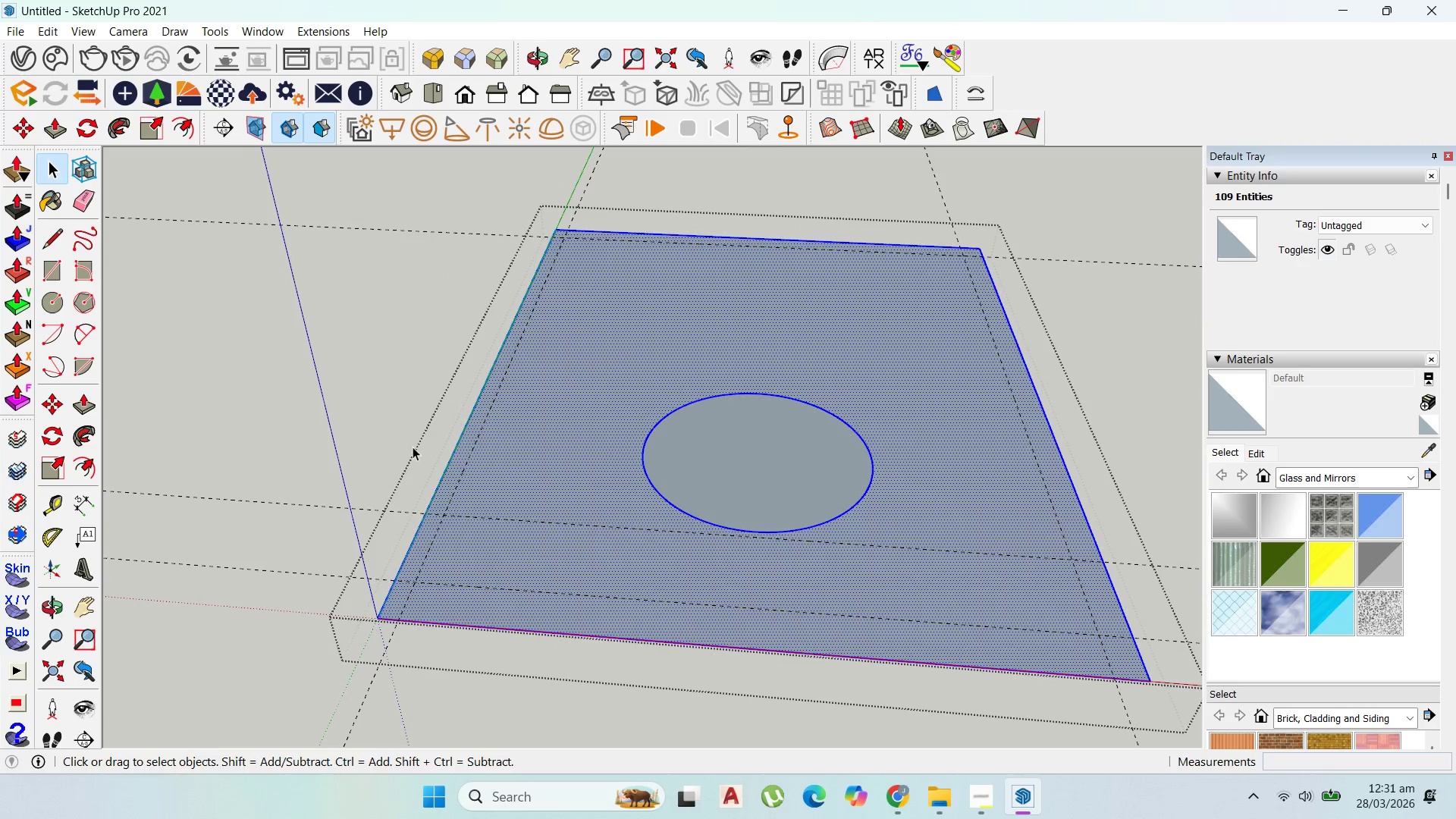 
scroll: coordinate [548, 460], scroll_direction: down, amount: 6.0
 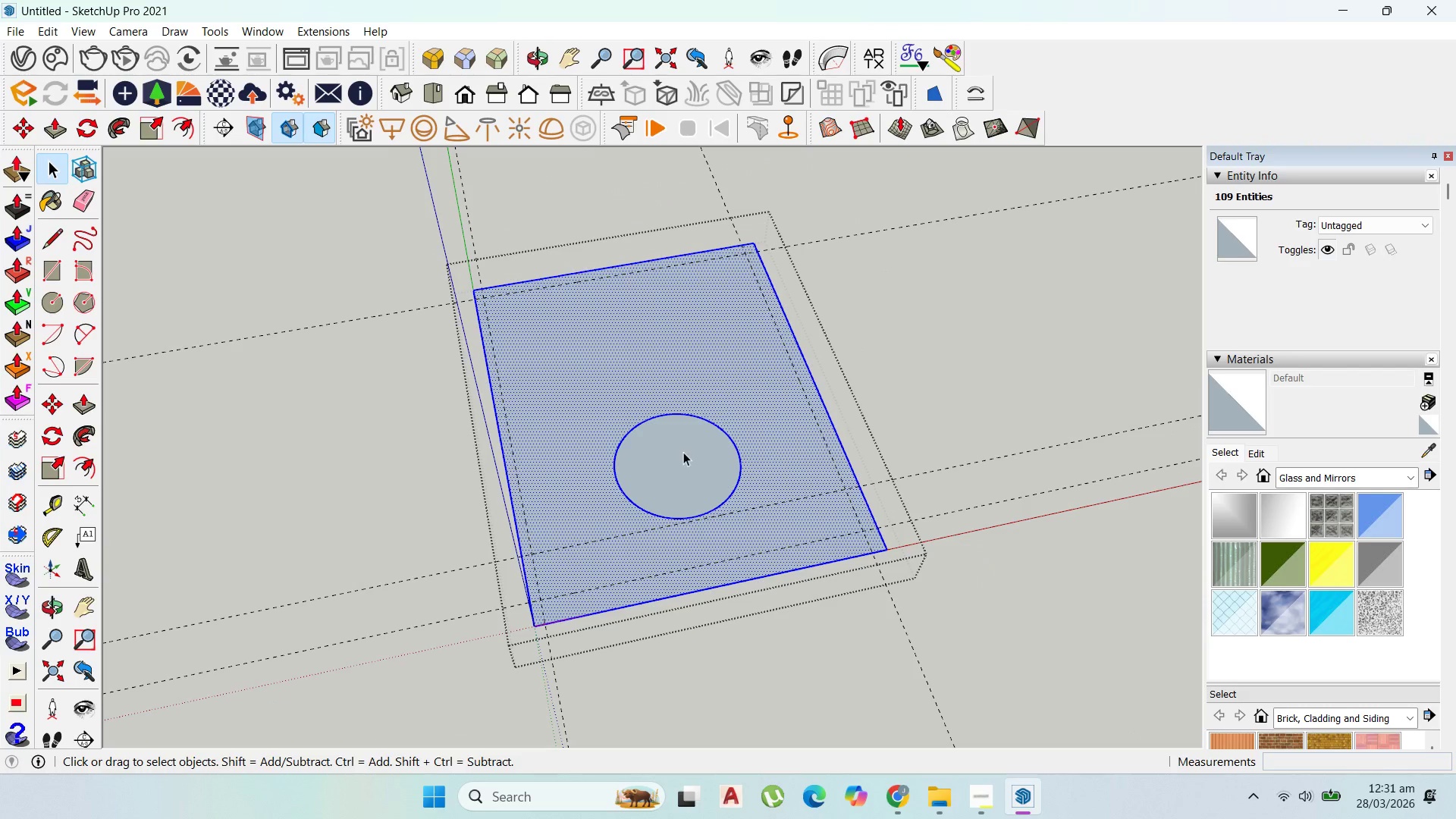 
scroll: coordinate [503, 349], scroll_direction: up, amount: 3.0
 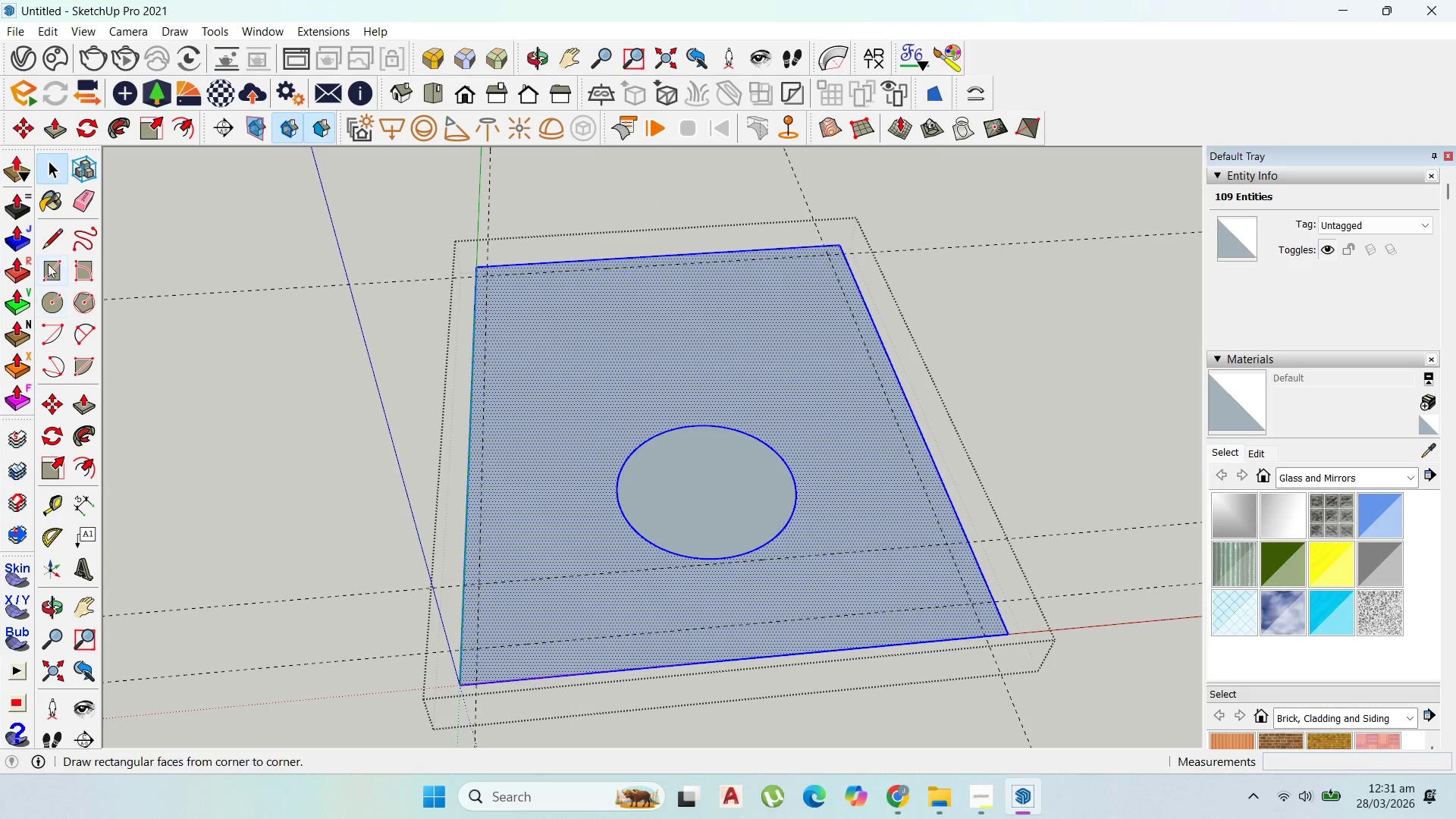 
left_click([46, 244])
 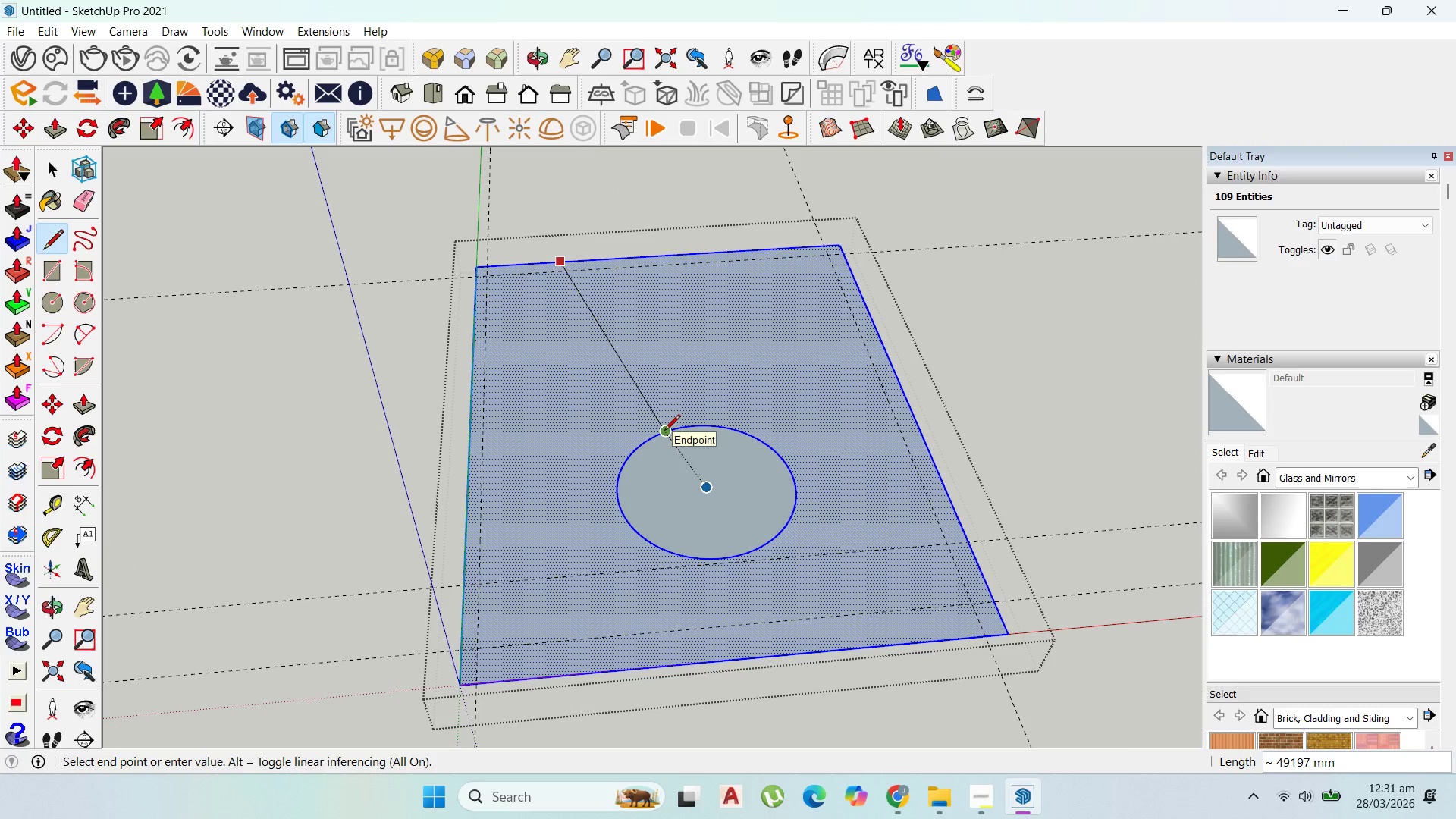 
wait(7.55)
 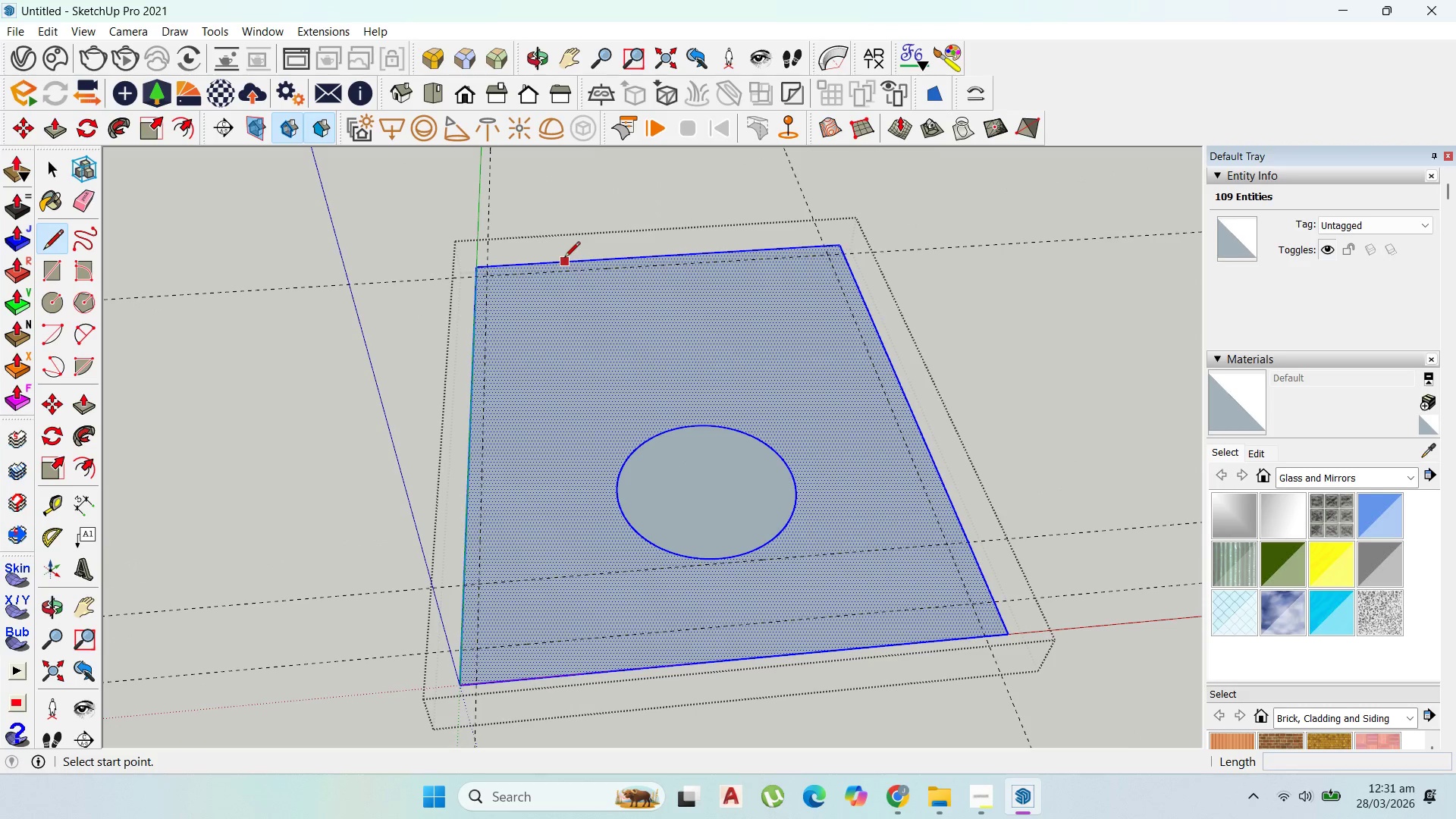 
key(Escape)
 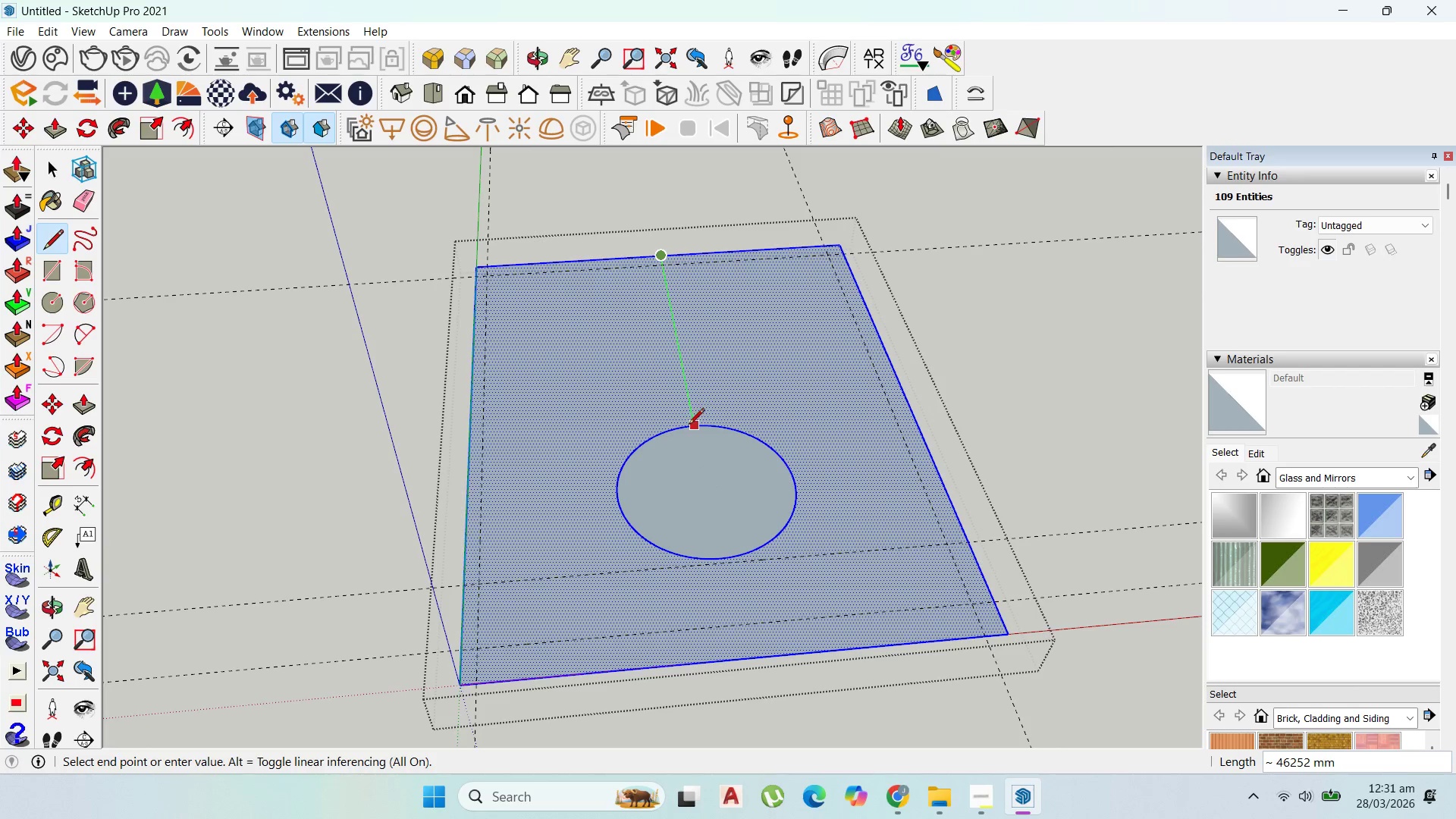 
left_click([689, 430])
 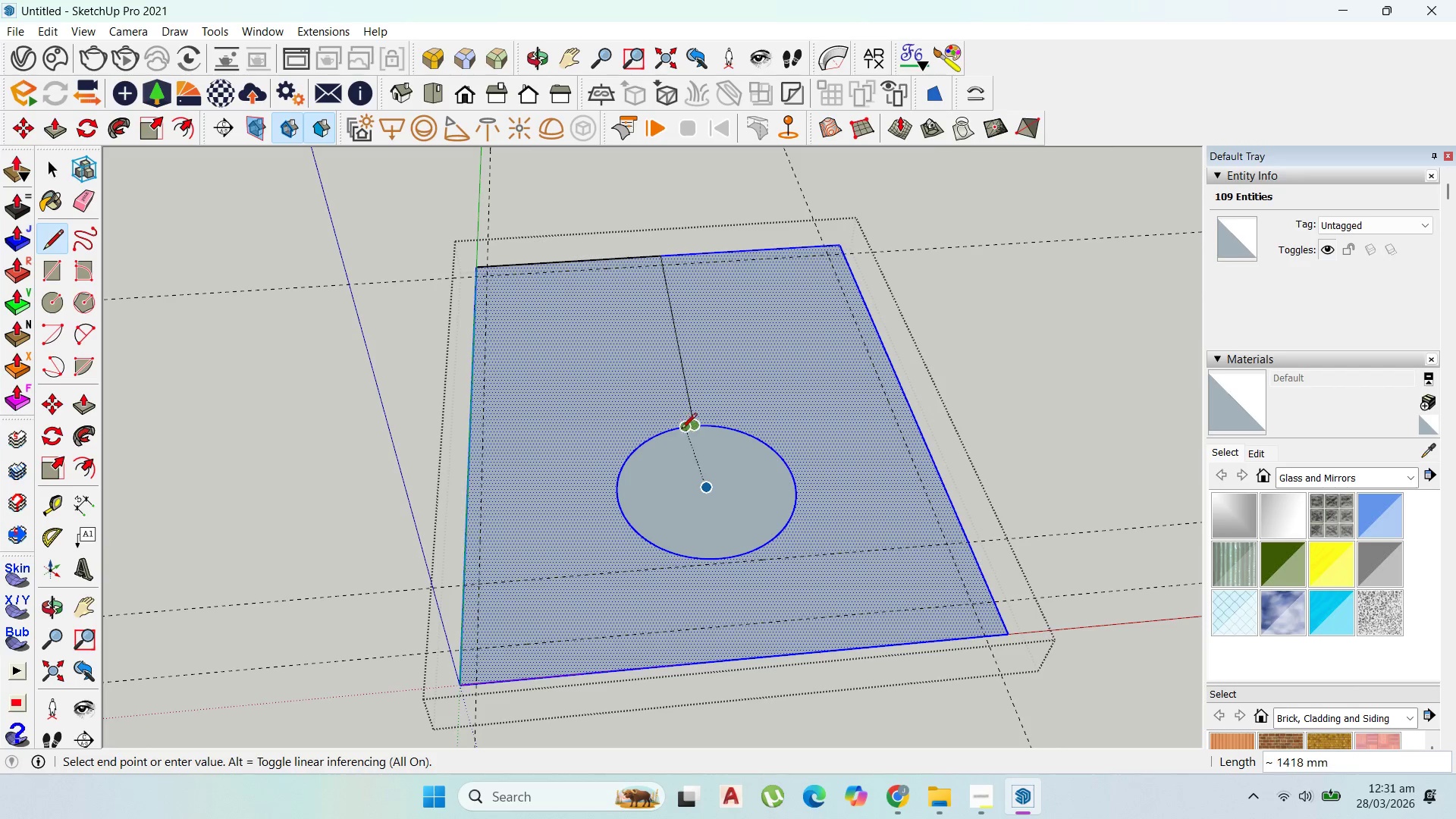 
key(Escape)
 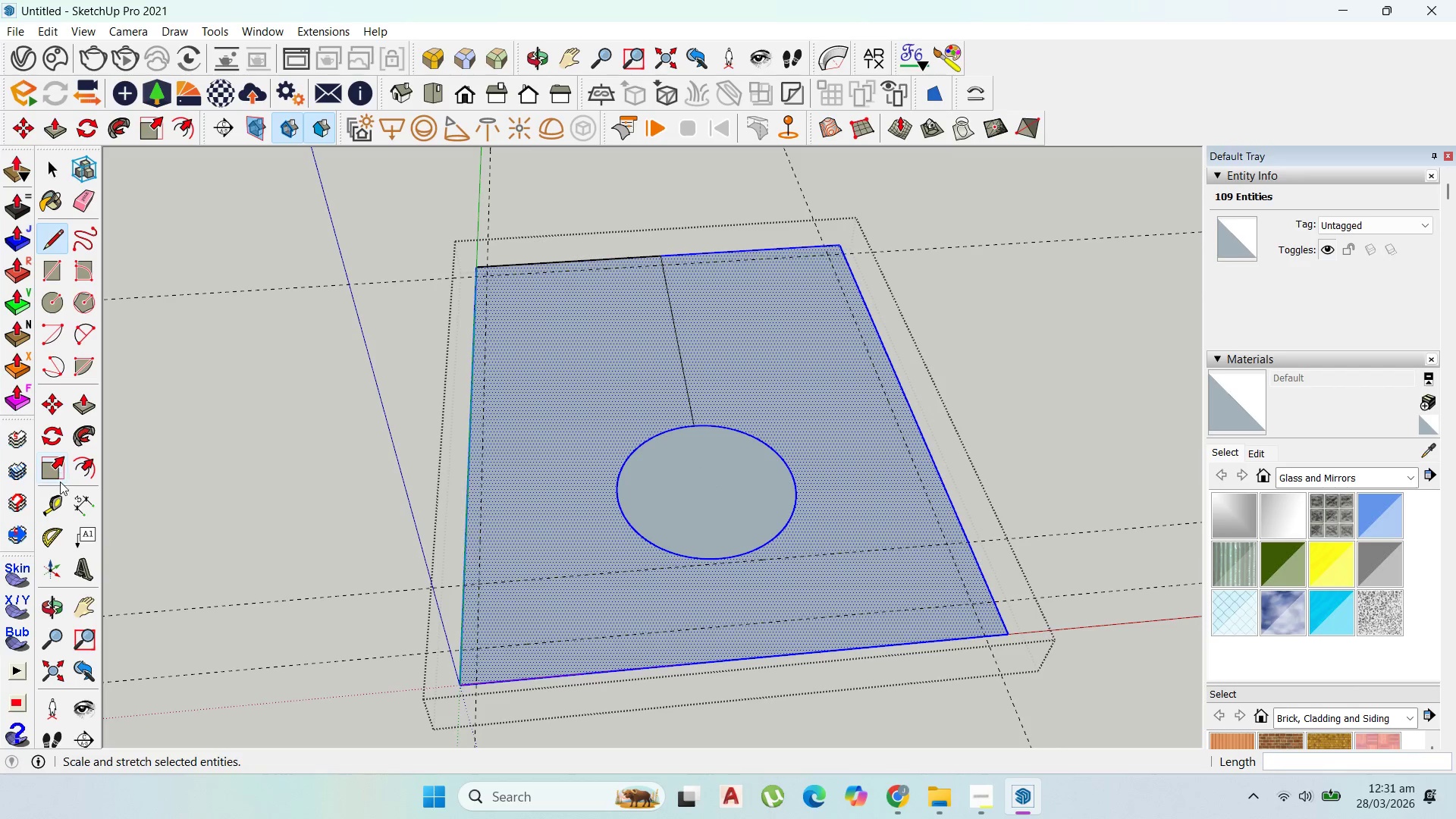 
left_click([58, 492])
 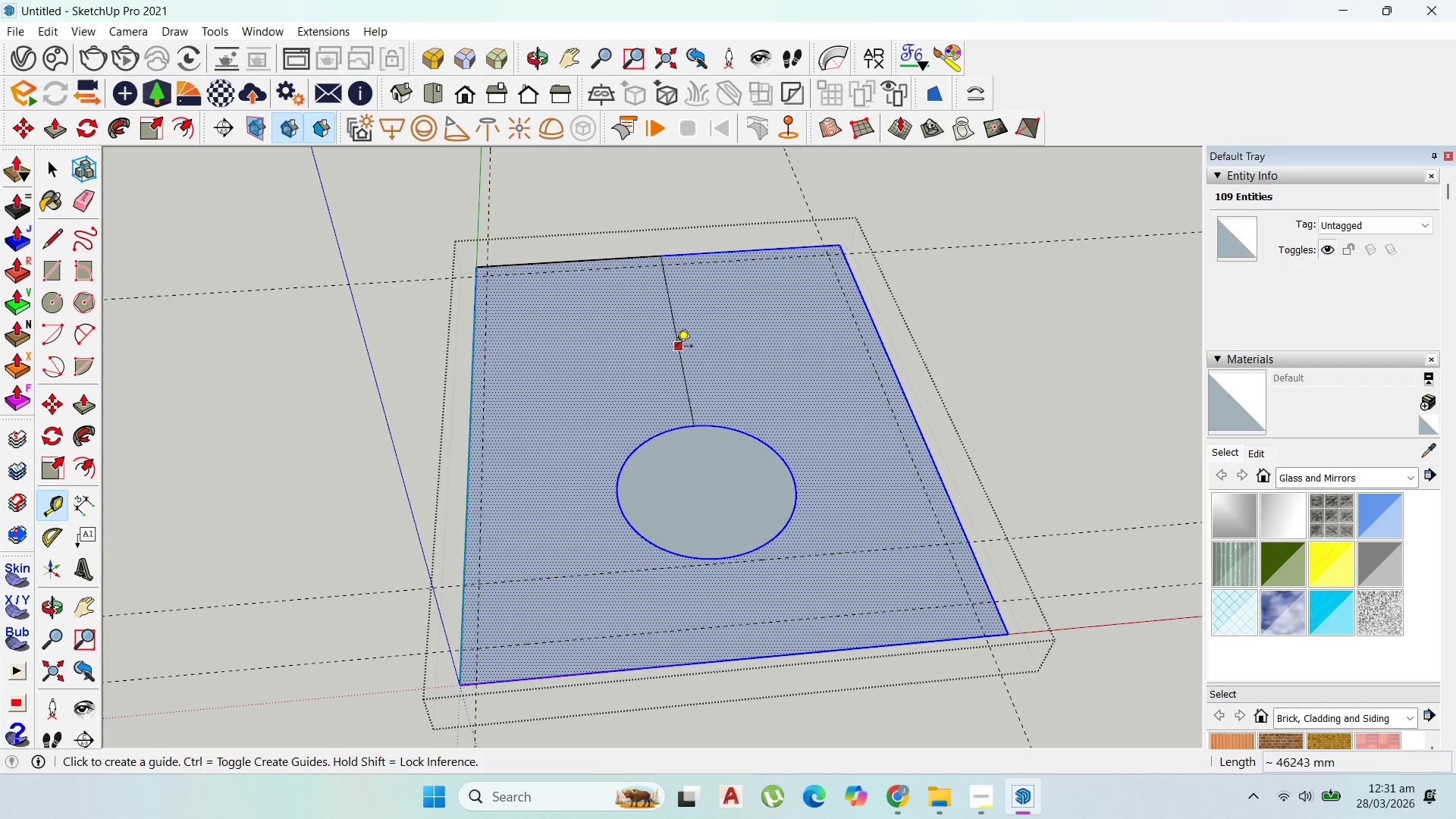 
left_click_drag(start_coordinate=[677, 347], to_coordinate=[673, 347])
 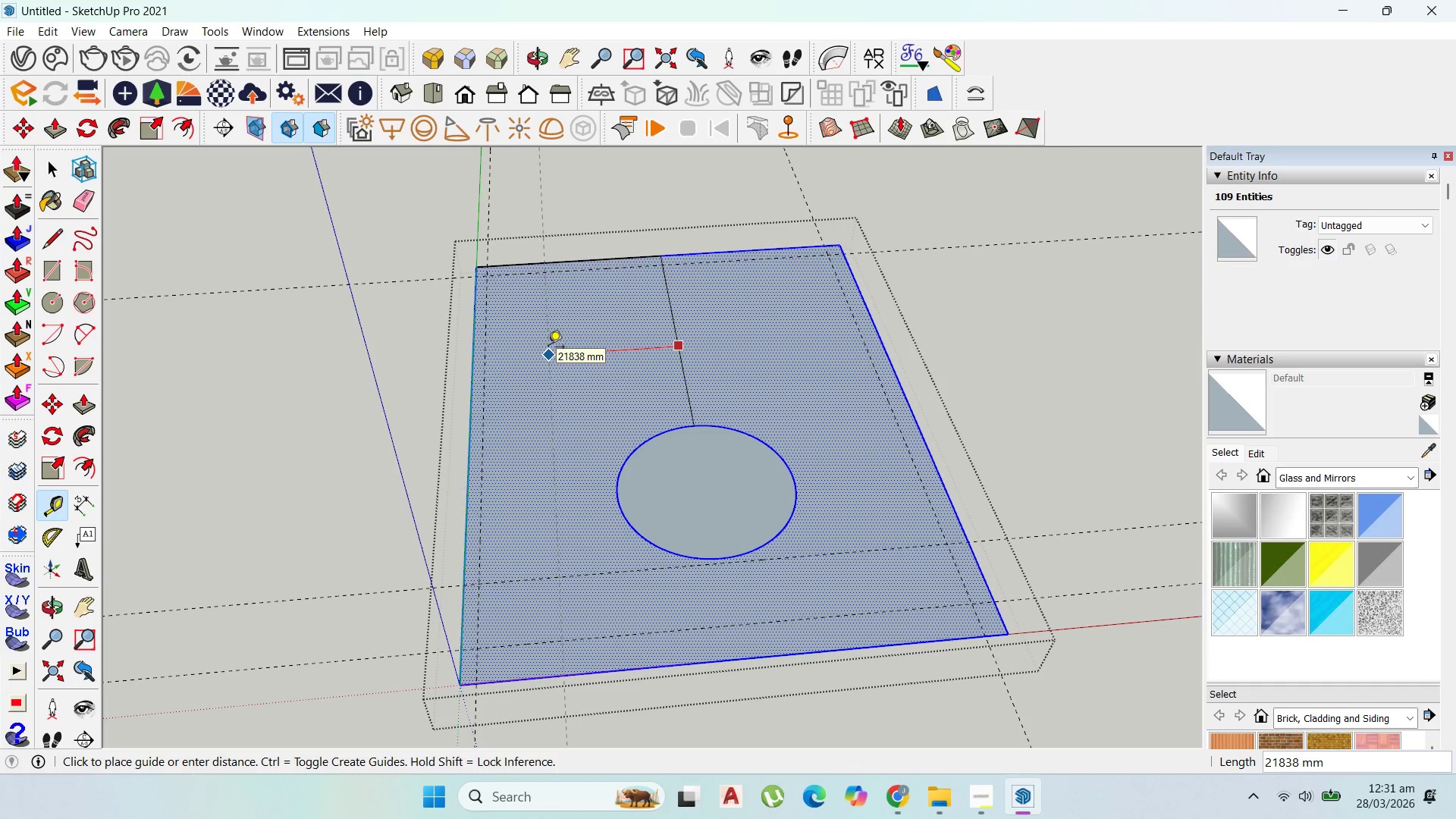 
type(2000)
key(Backspace)
key(Backspace)
key(Backspace)
key(Backspace)
key(Backspace)
type(15-)
key(Backspace)
type(000)
 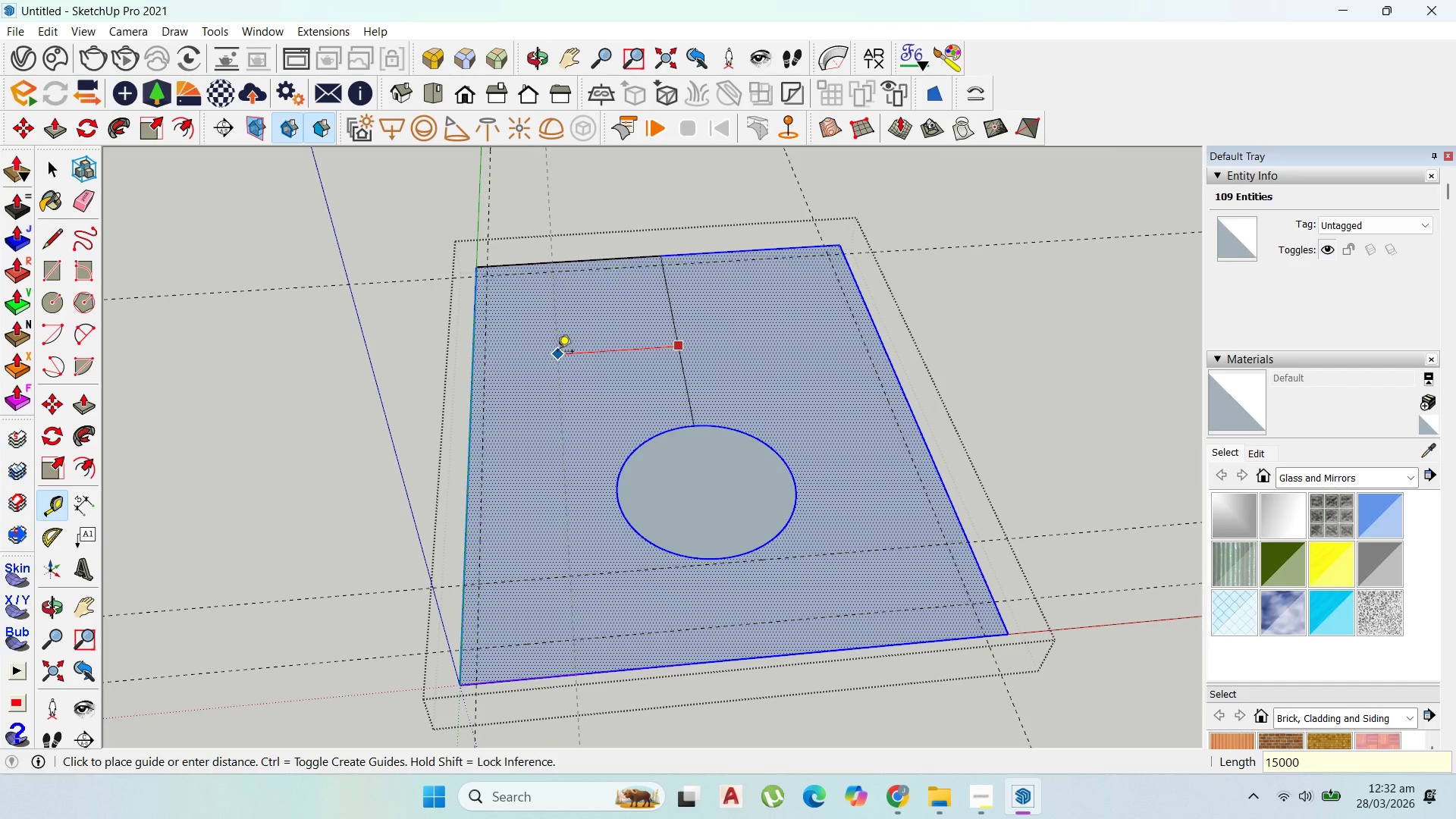 
key(Enter)
 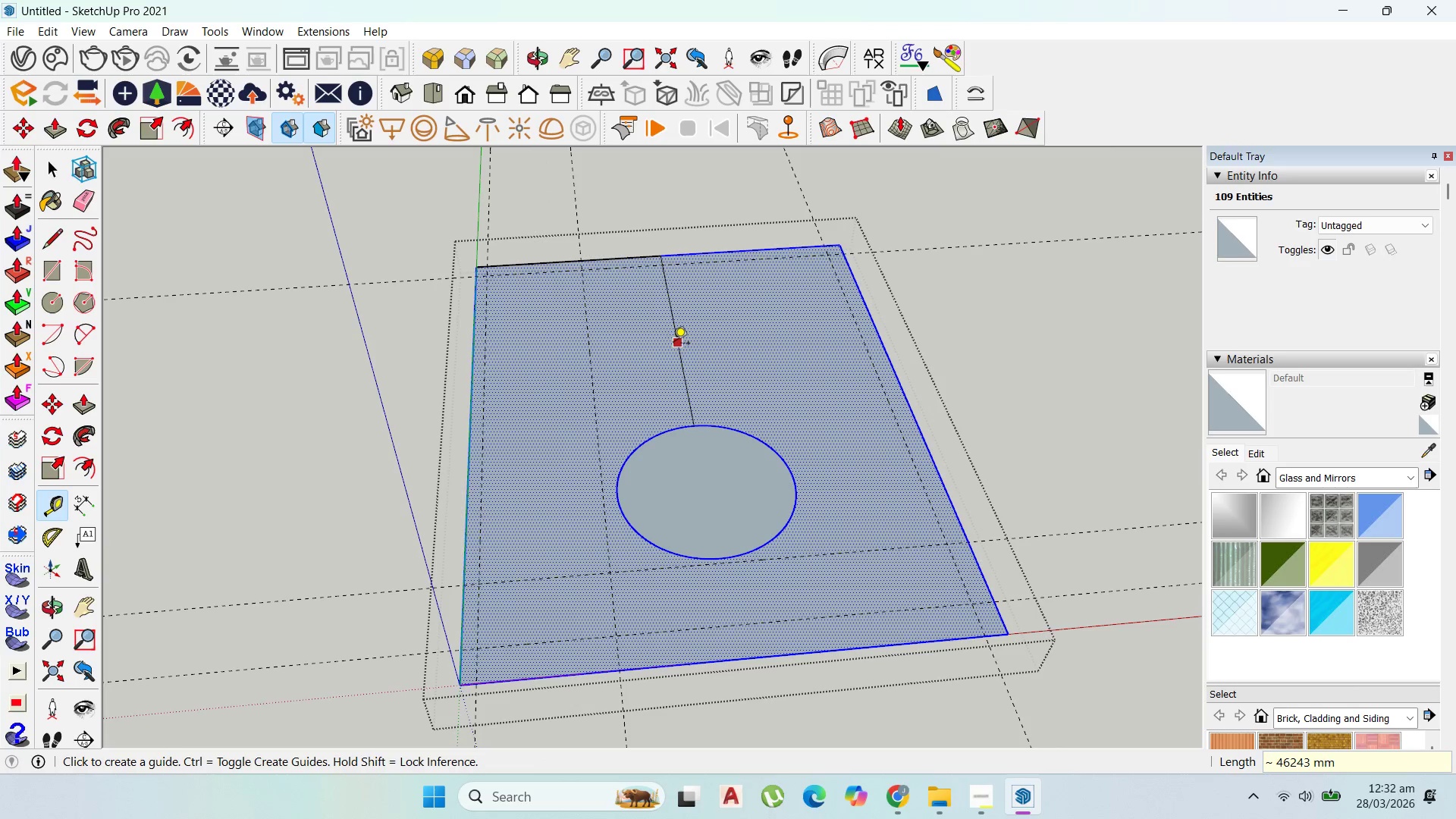 
left_click([674, 344])
 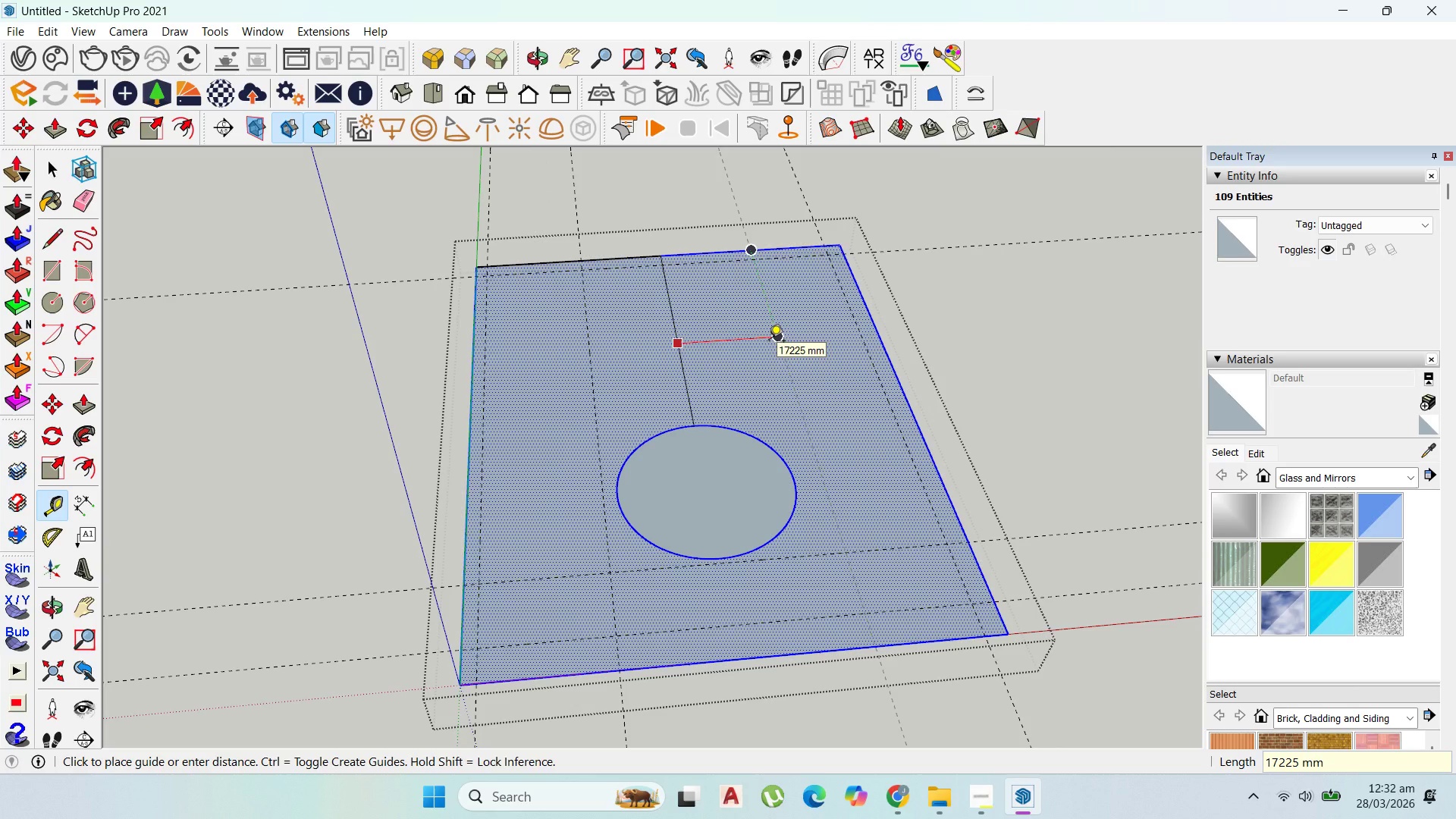 
type(15)
 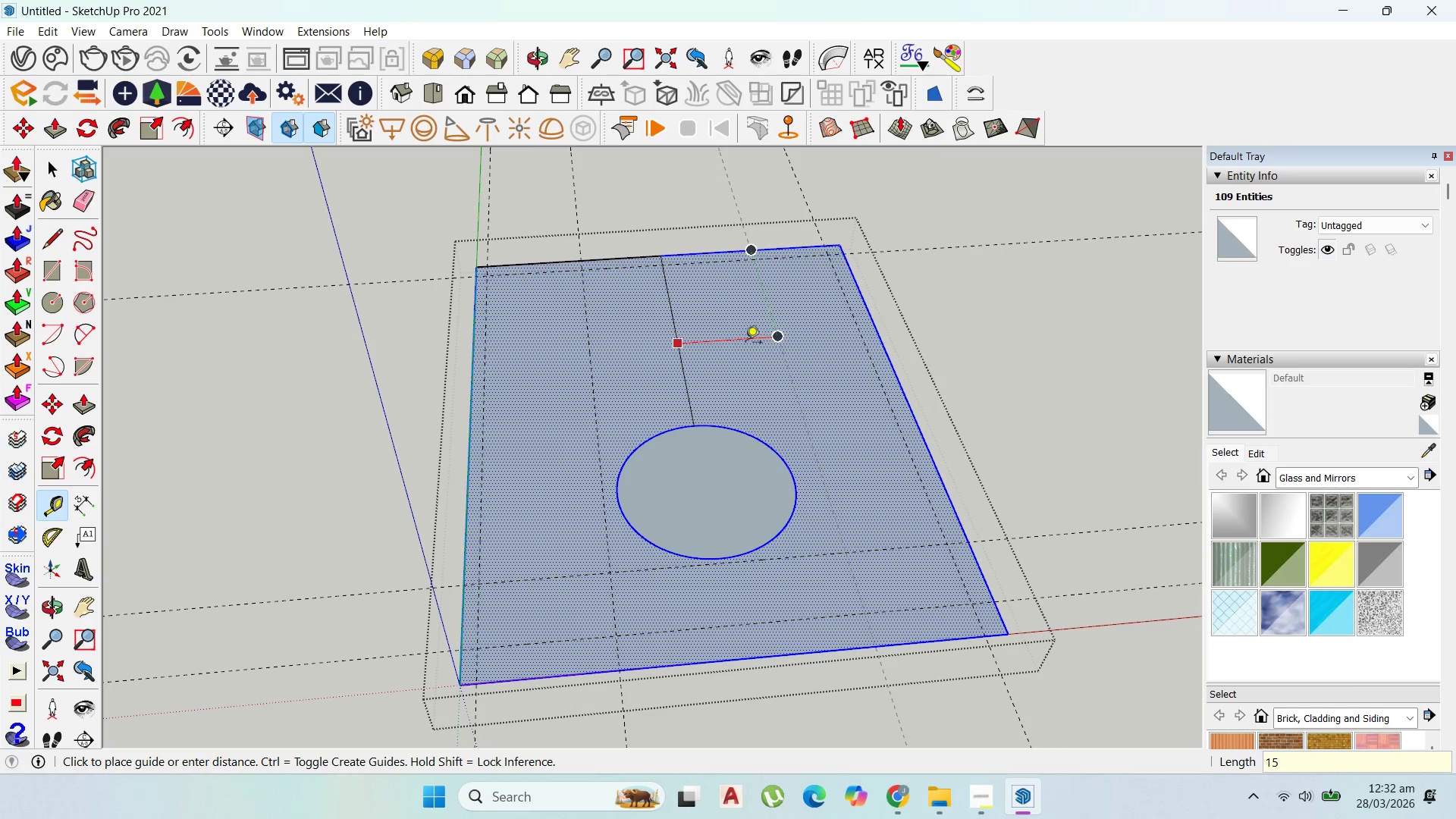 
key(Control+Z)
 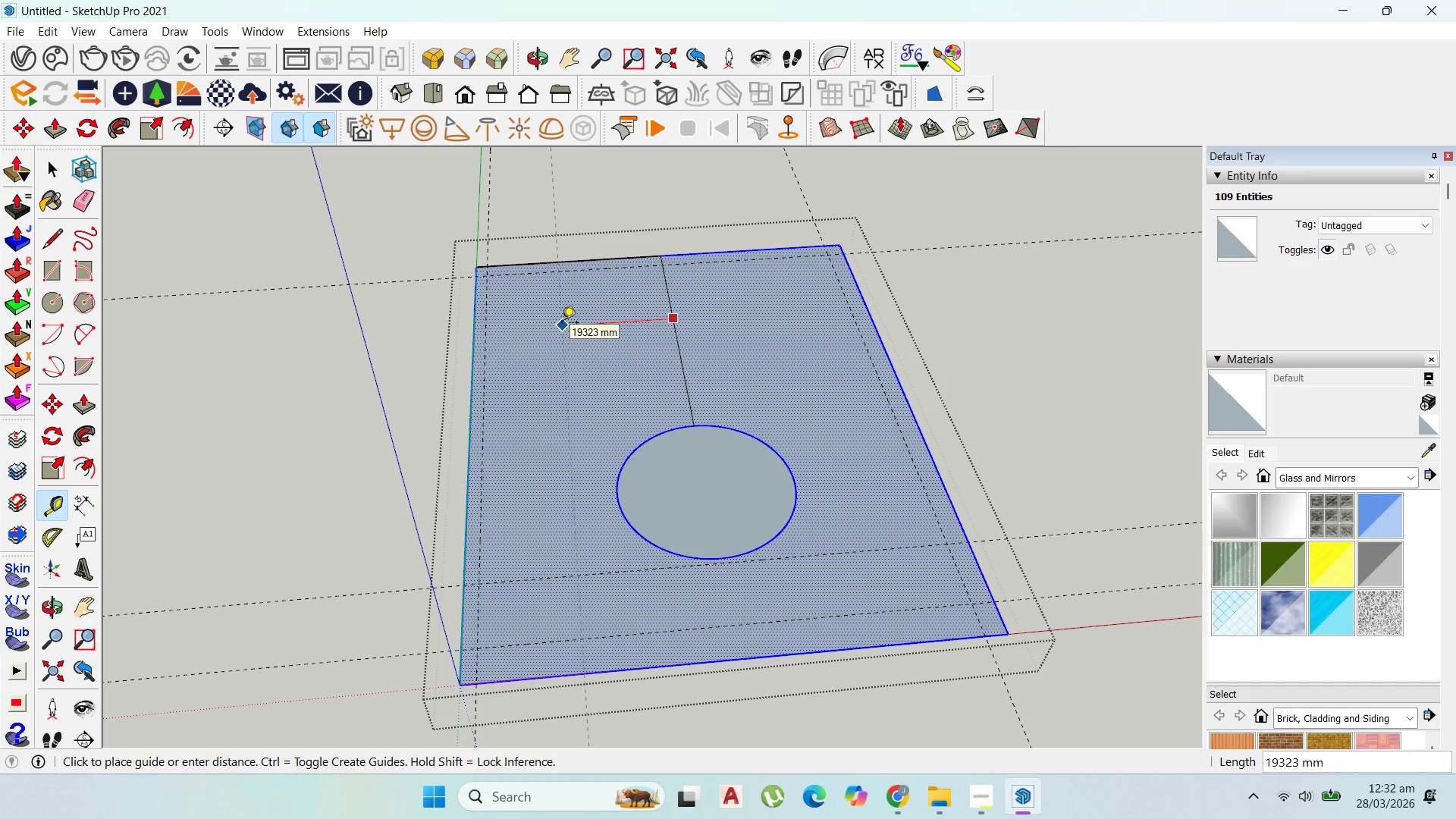 
wait(5.05)
 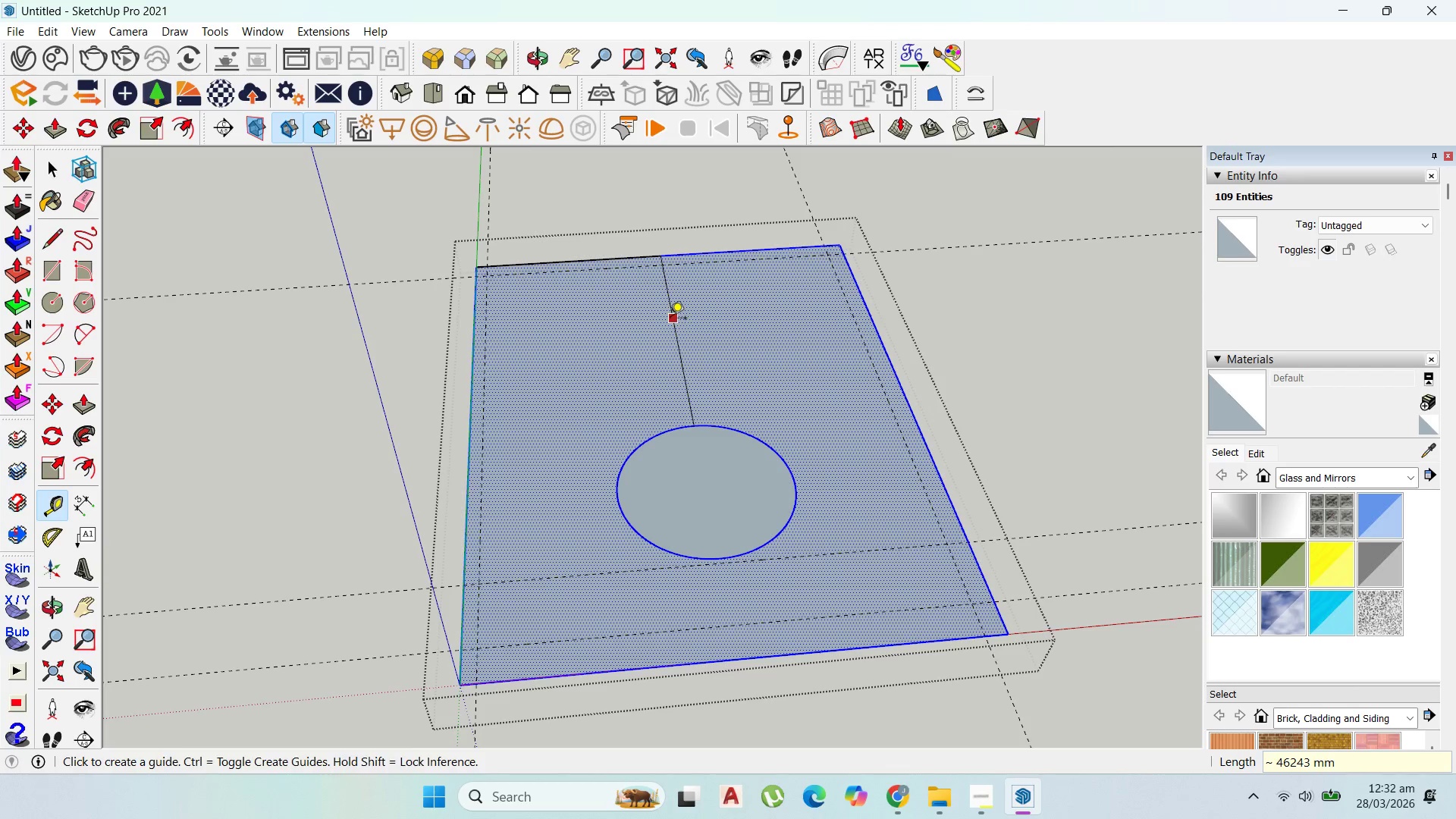 
type(20000)
 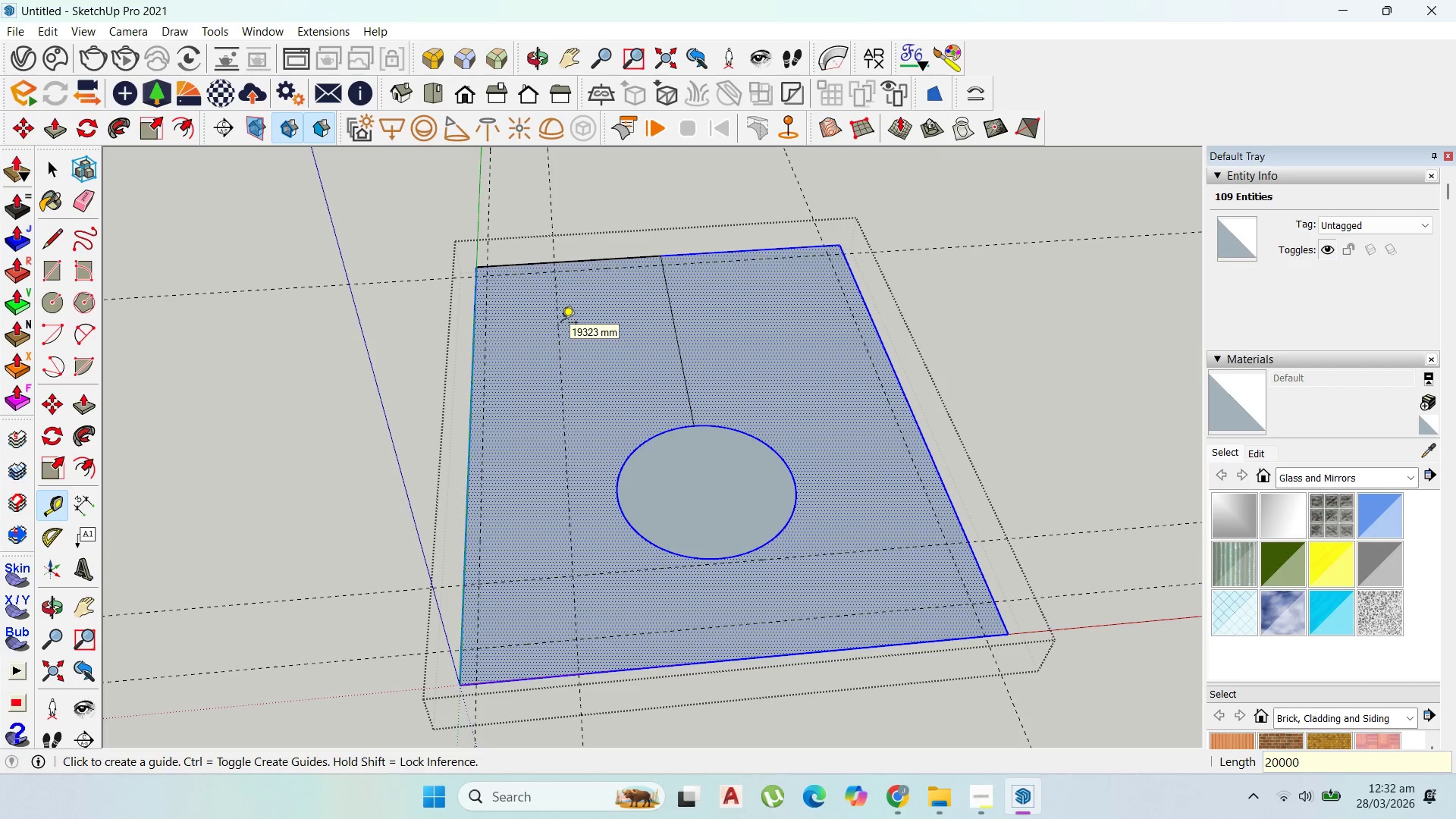 
key(Enter)
 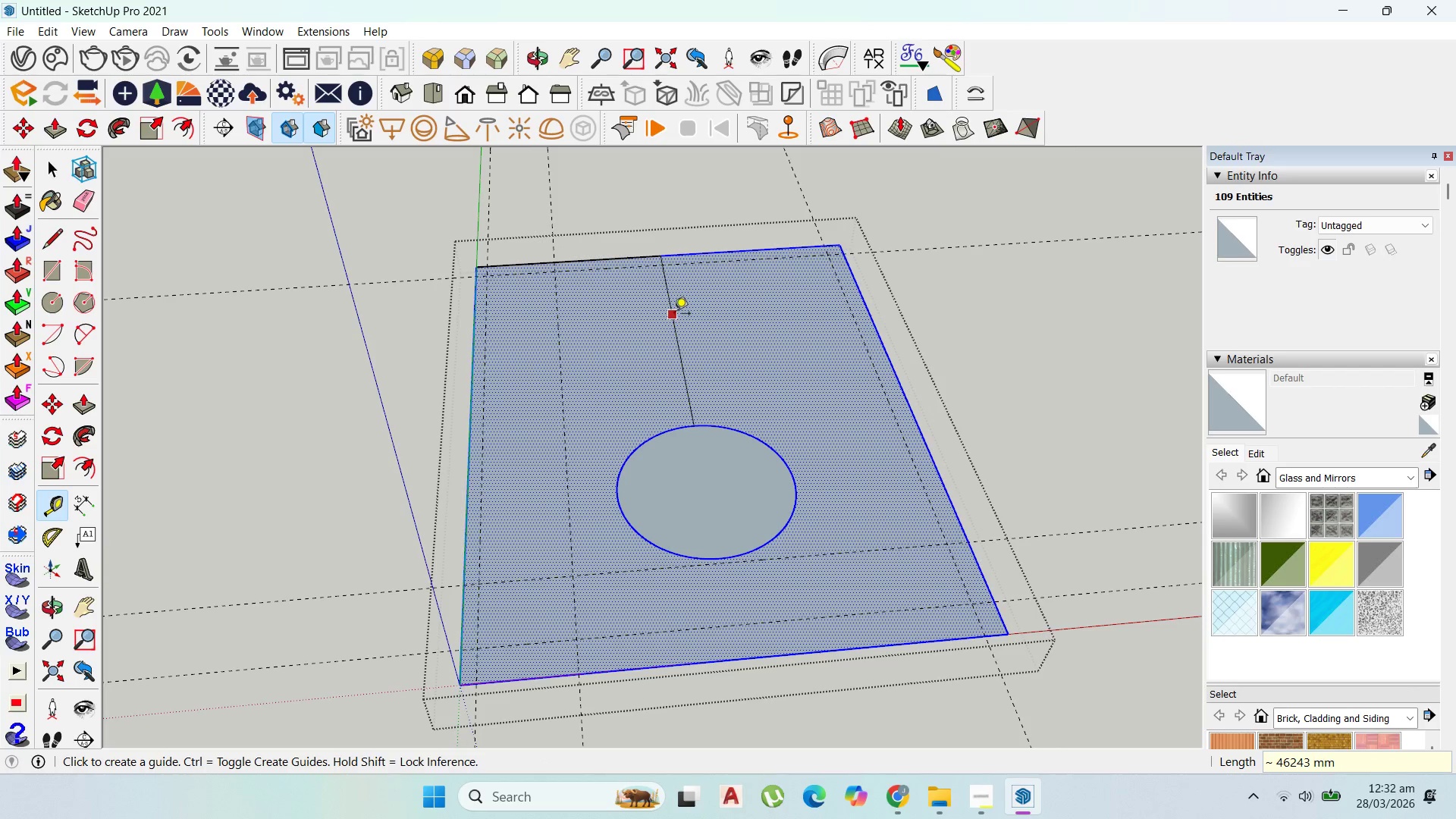 
left_click([674, 315])
 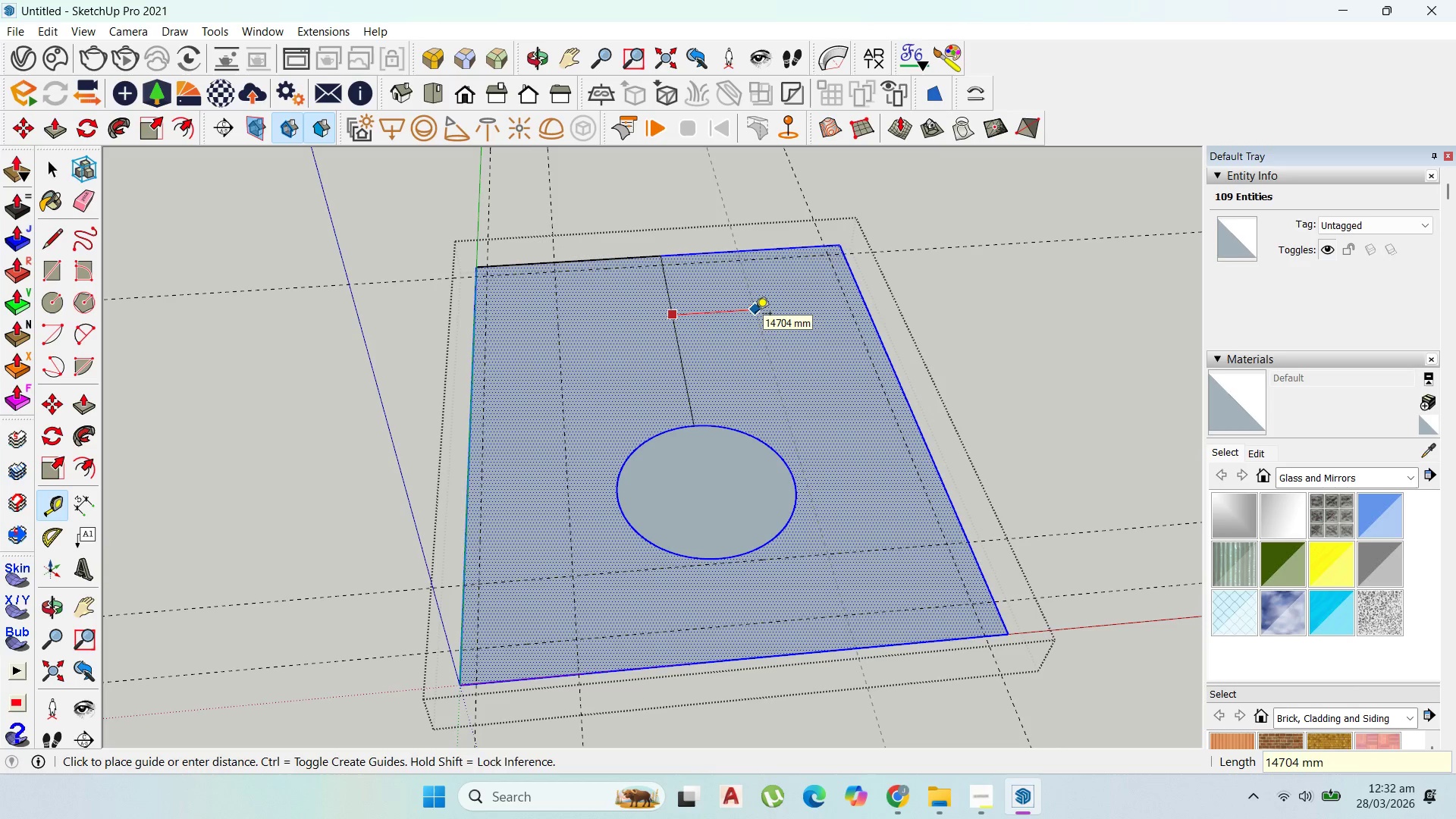 
type(20000)
 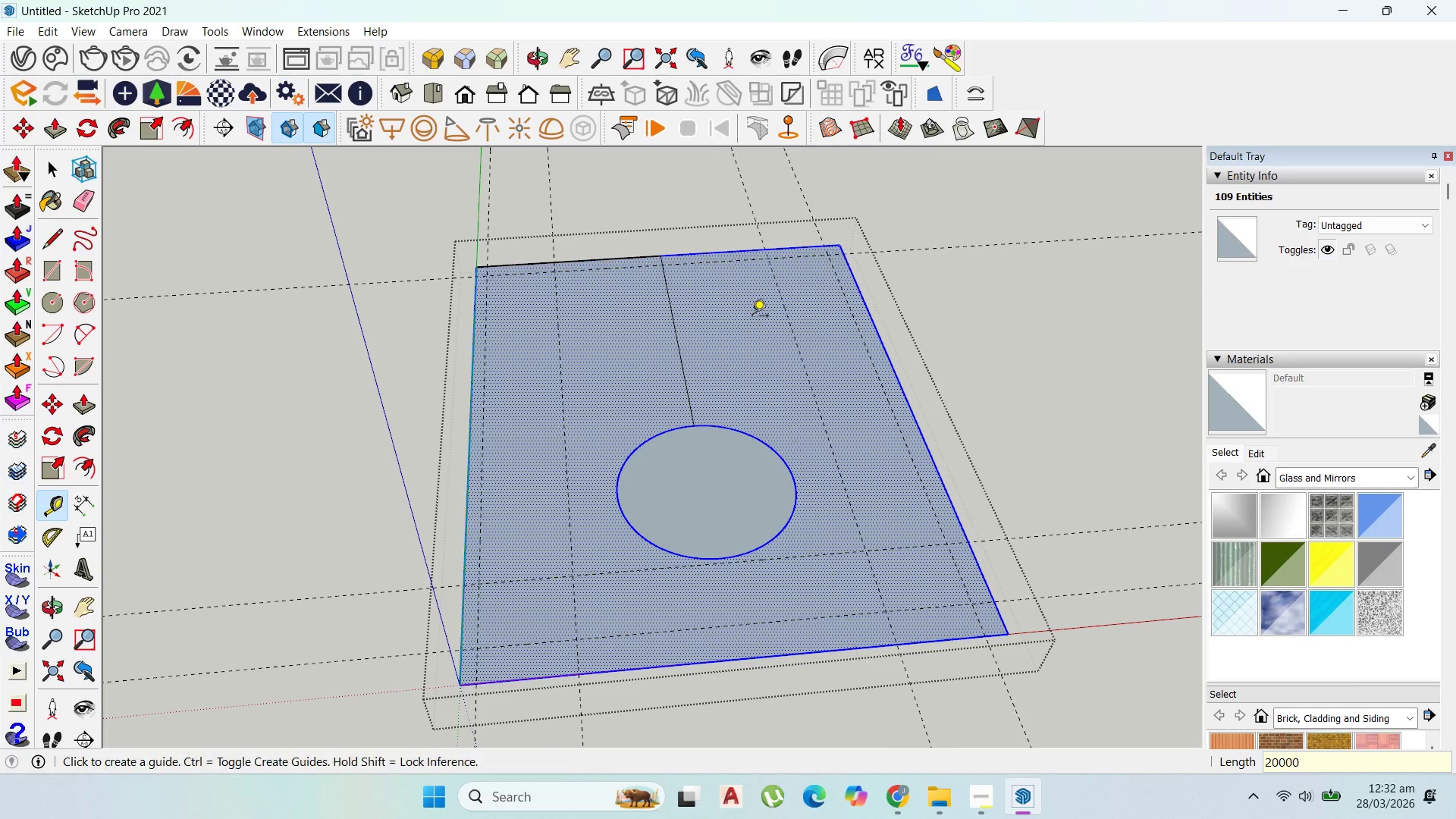 
key(Enter)
 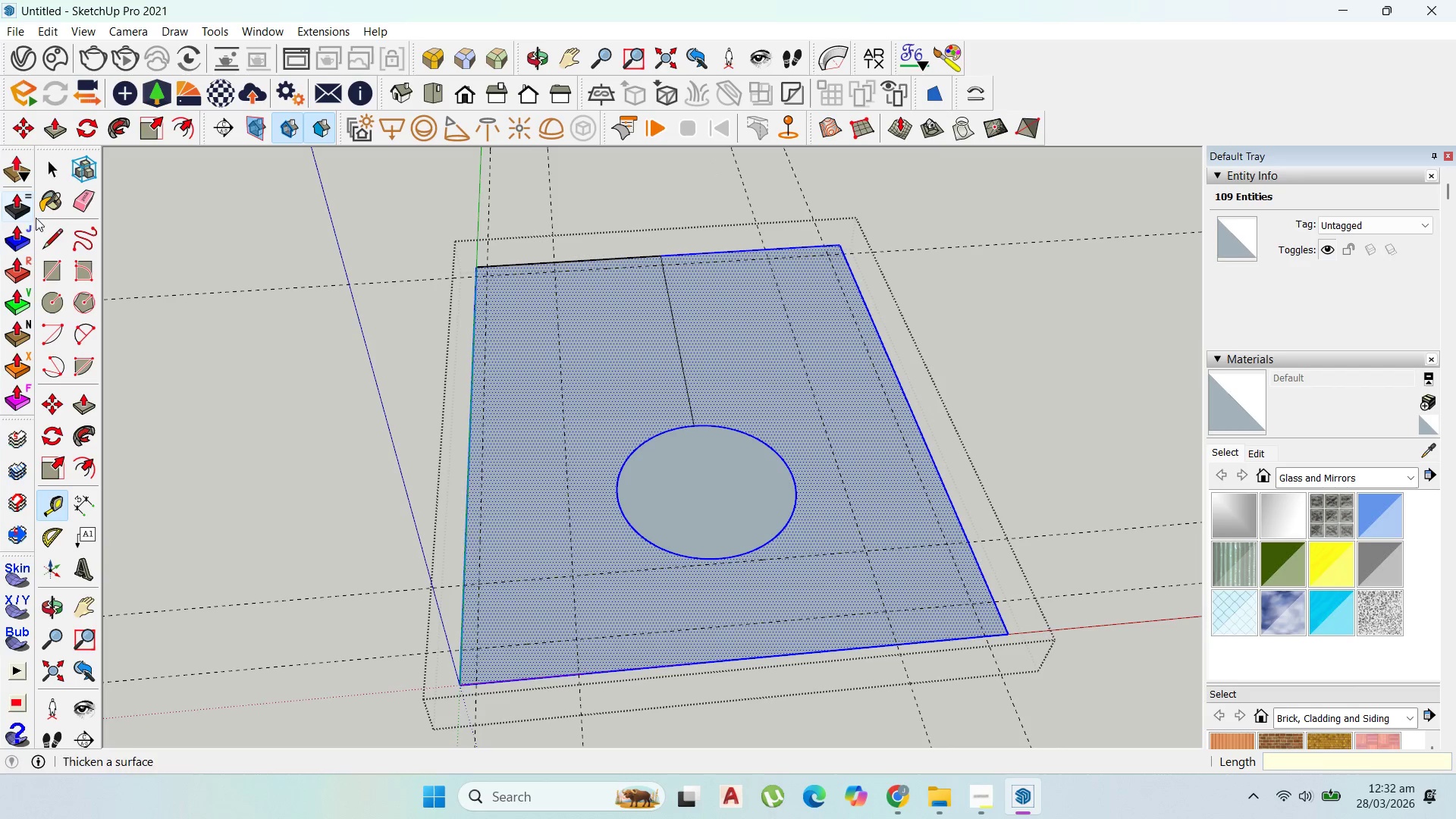 
left_click([49, 234])
 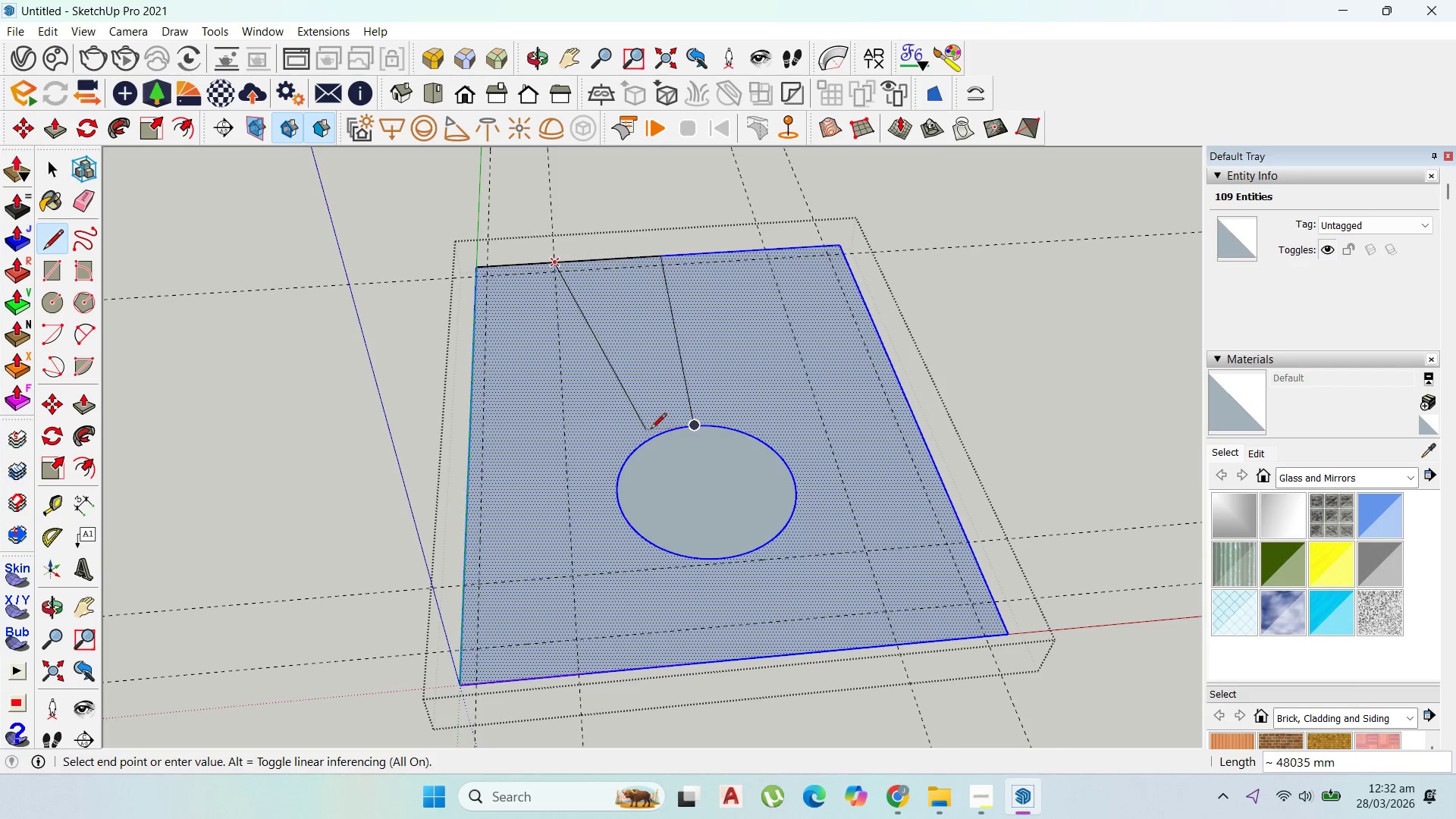 
key(Escape)
 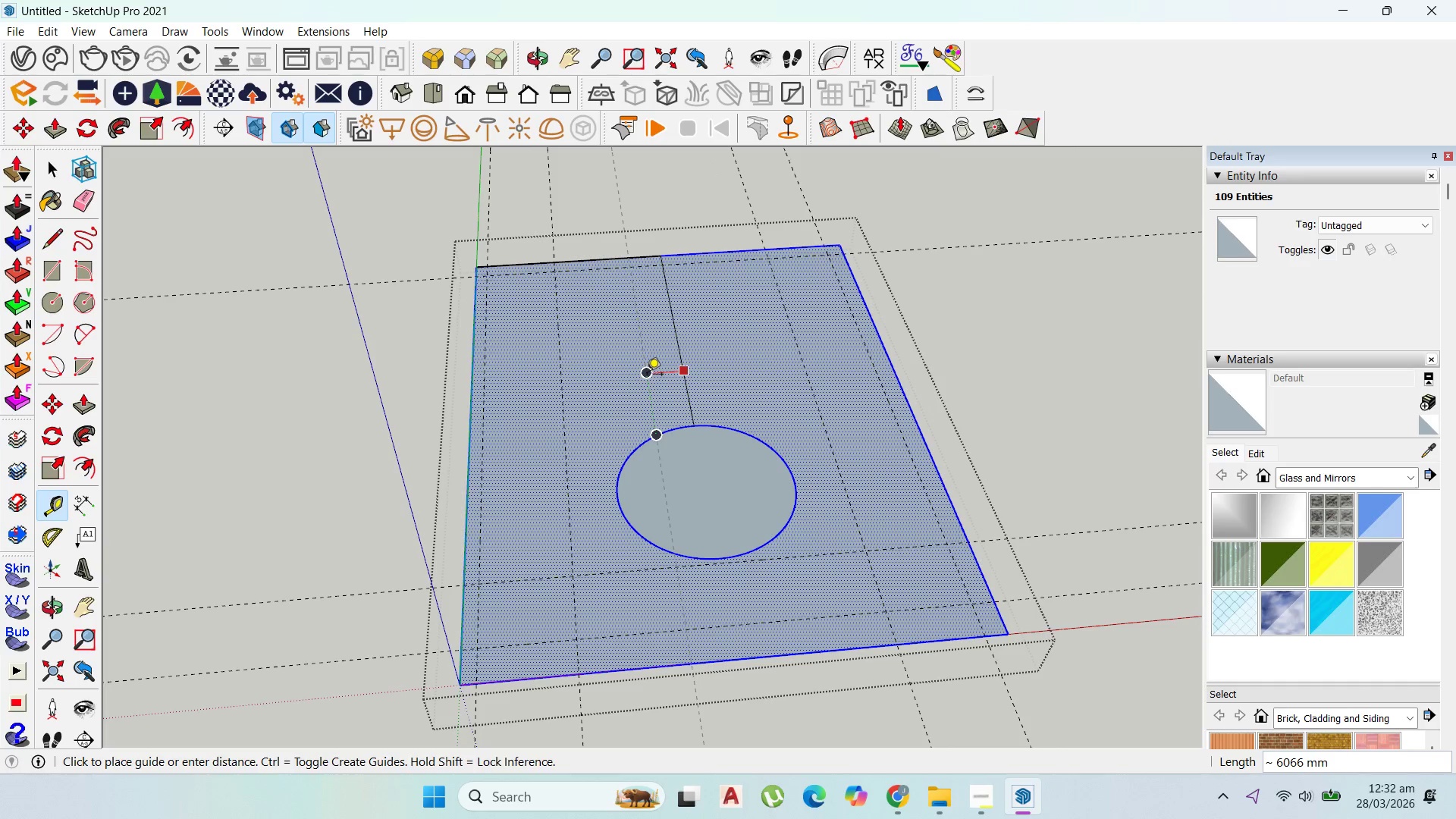 
scroll: coordinate [653, 383], scroll_direction: up, amount: 6.0
 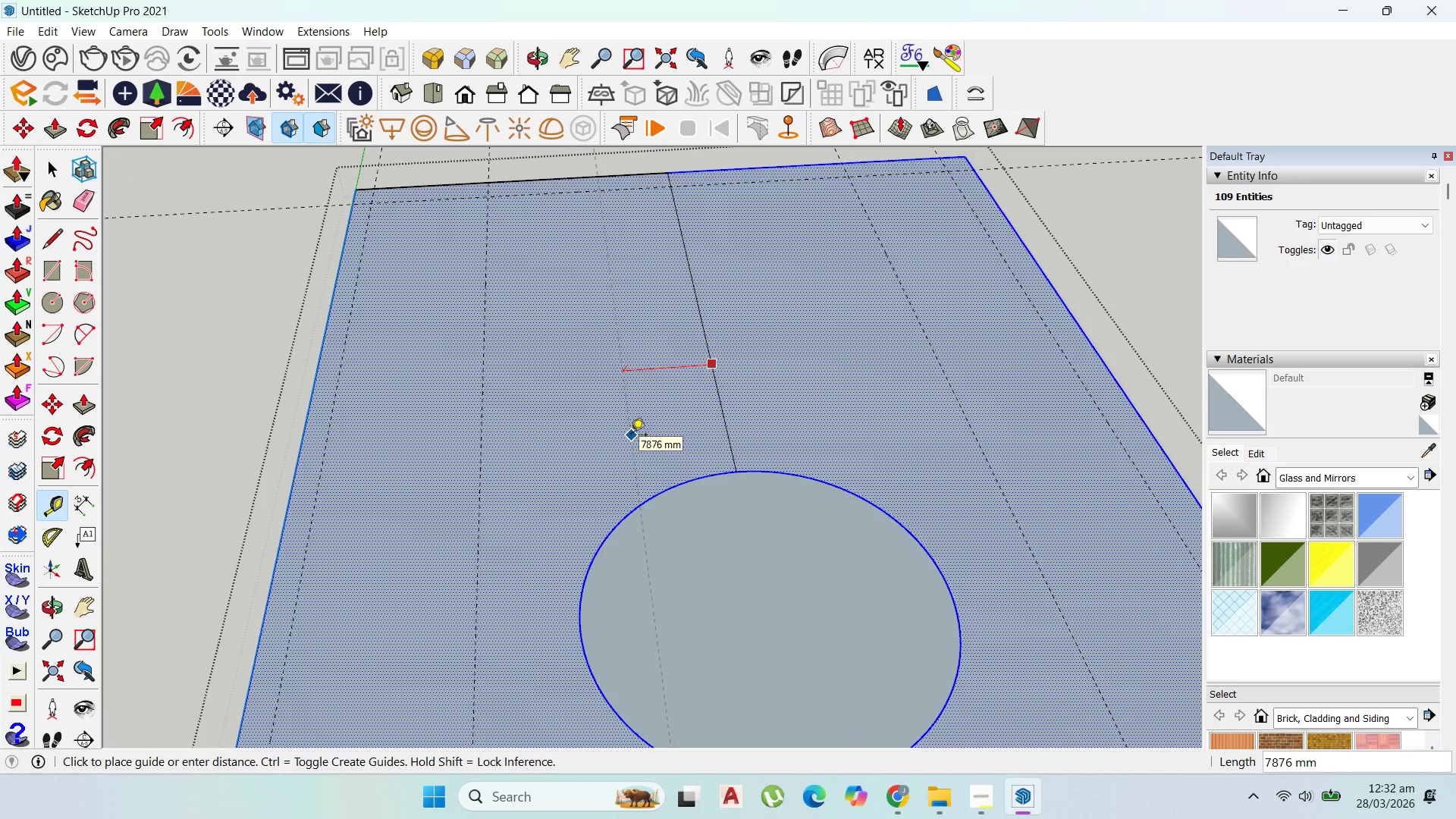 
type(5000)
 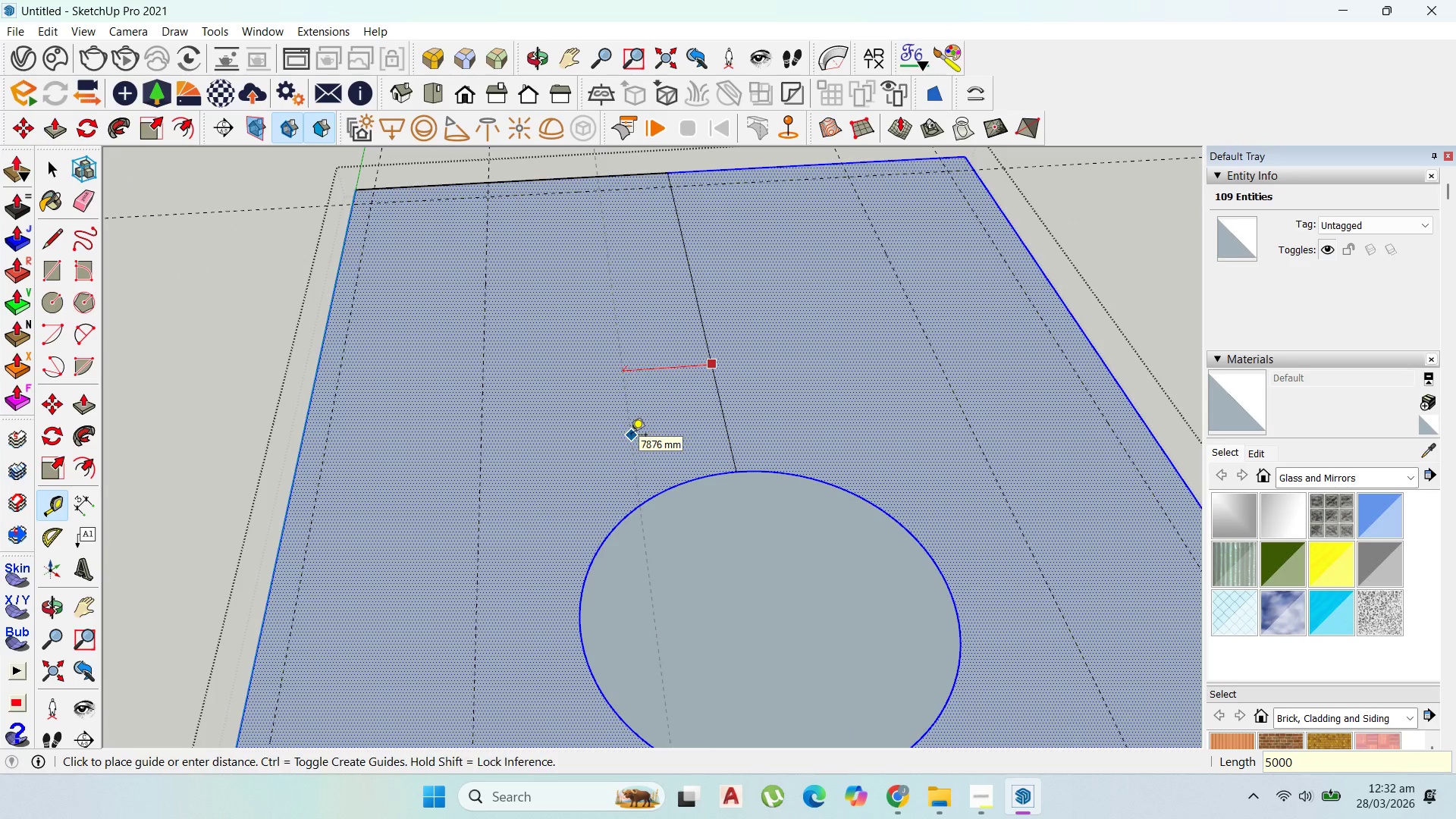 
key(Enter)
 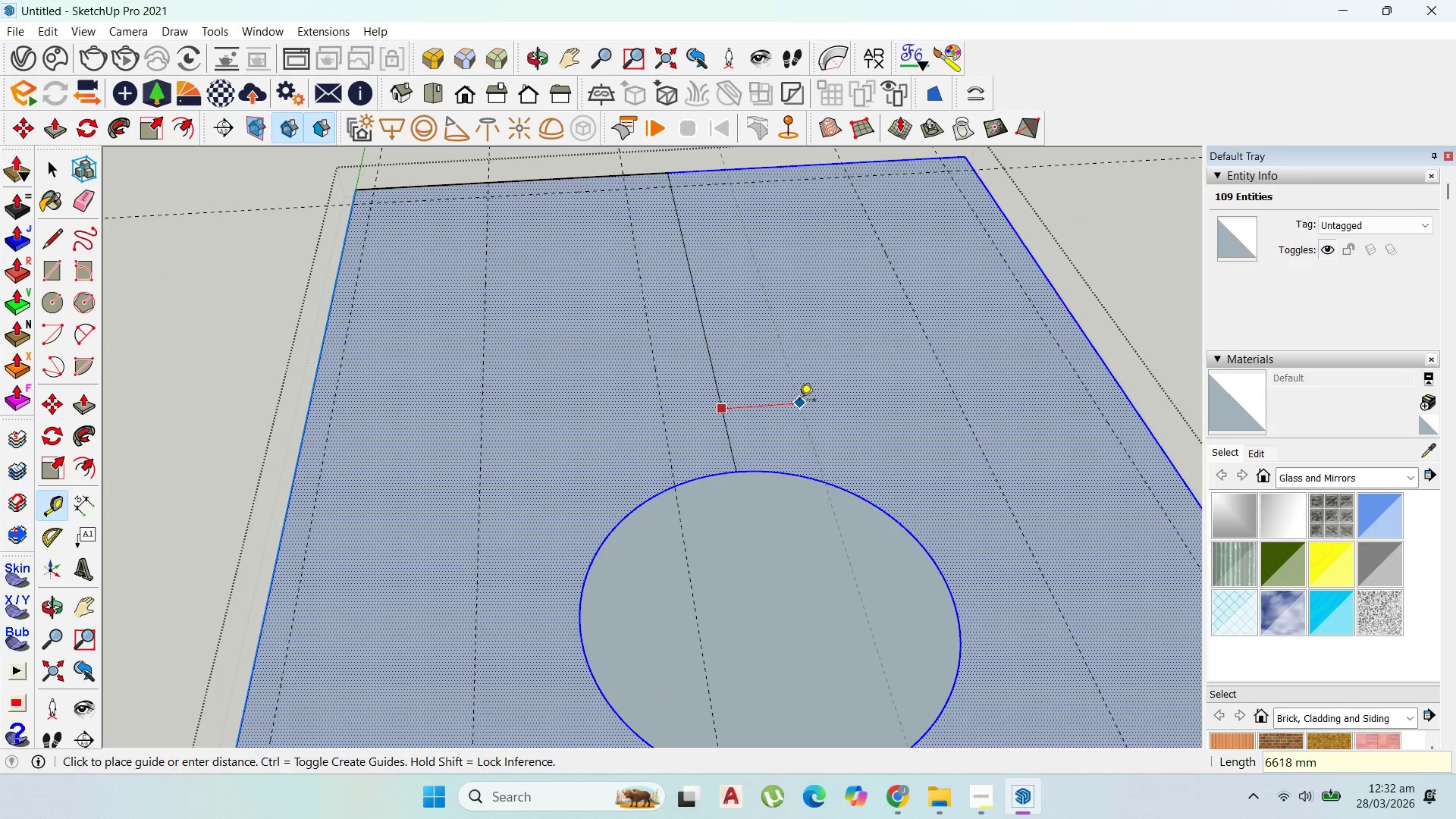 
type(5000)
 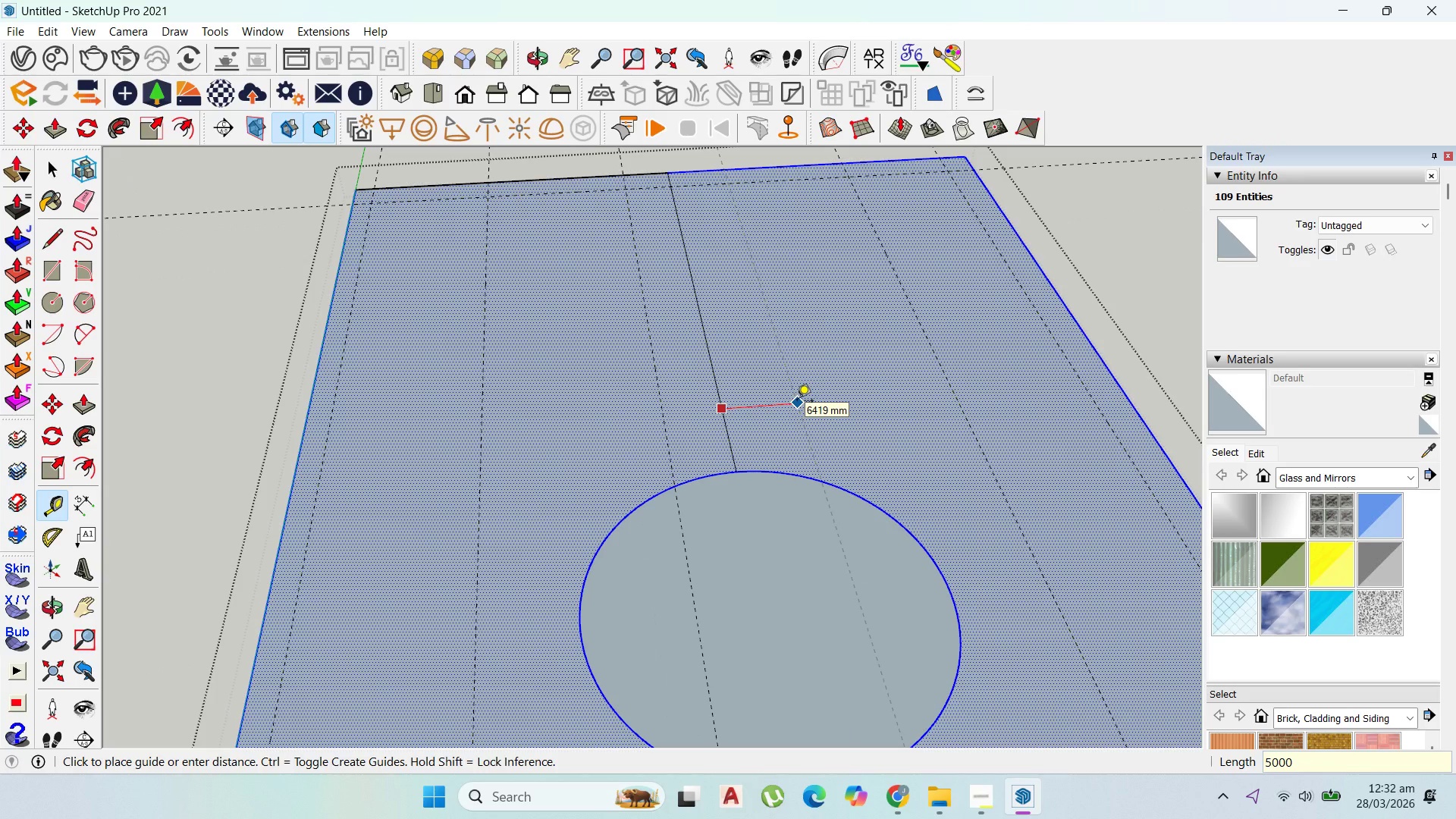 
key(Enter)
 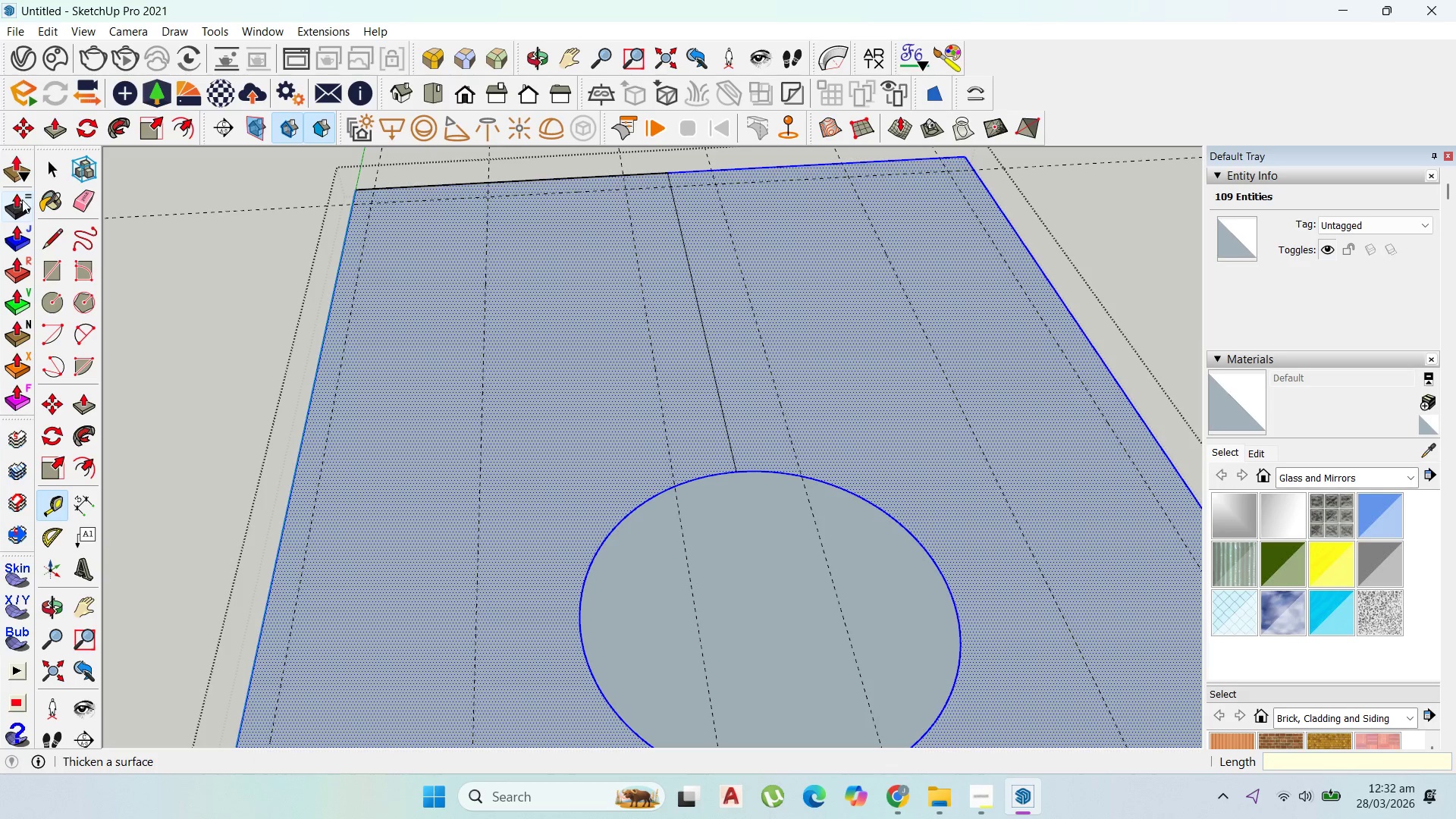 
left_click([35, 233])
 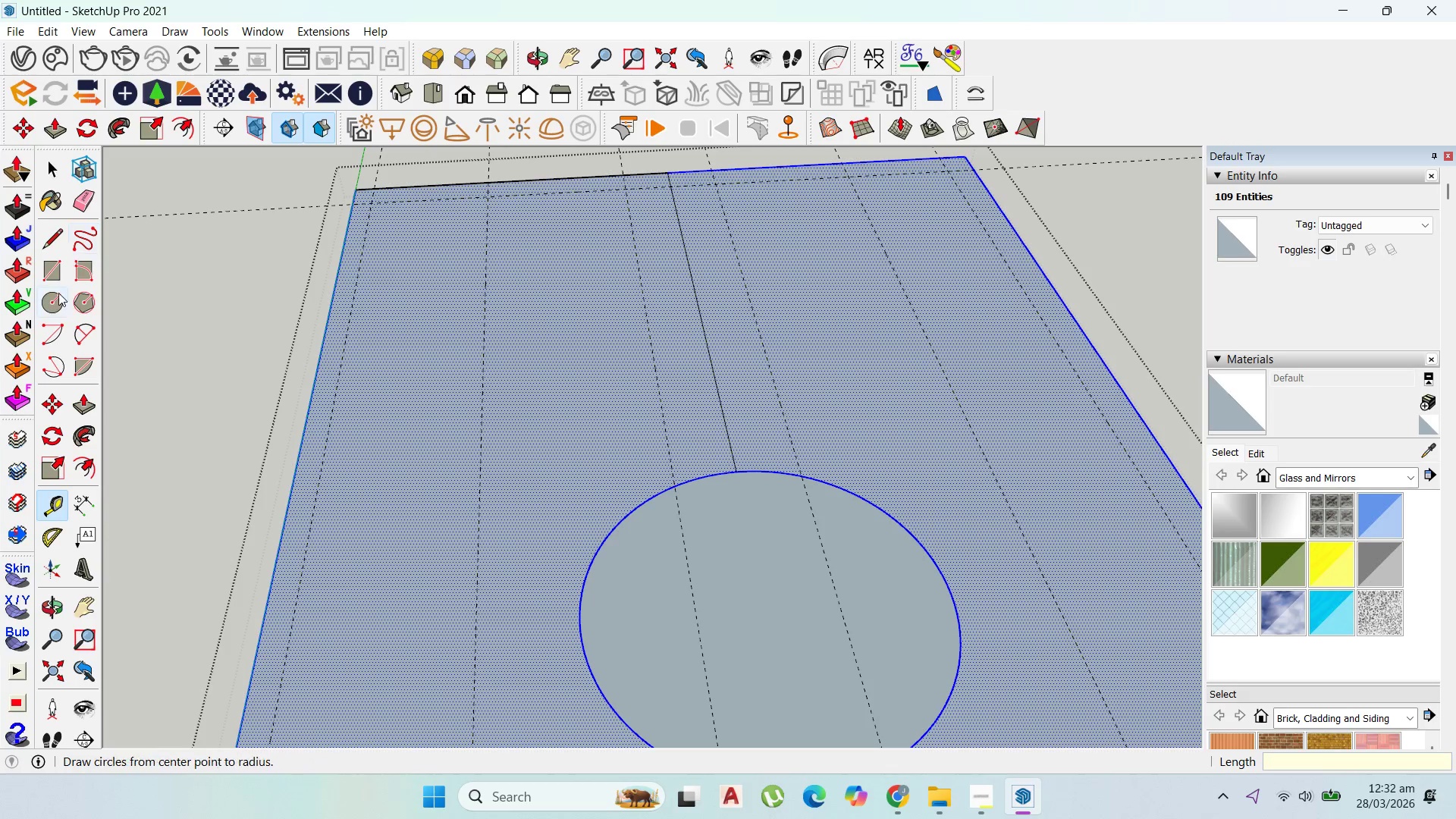 
left_click([44, 224])
 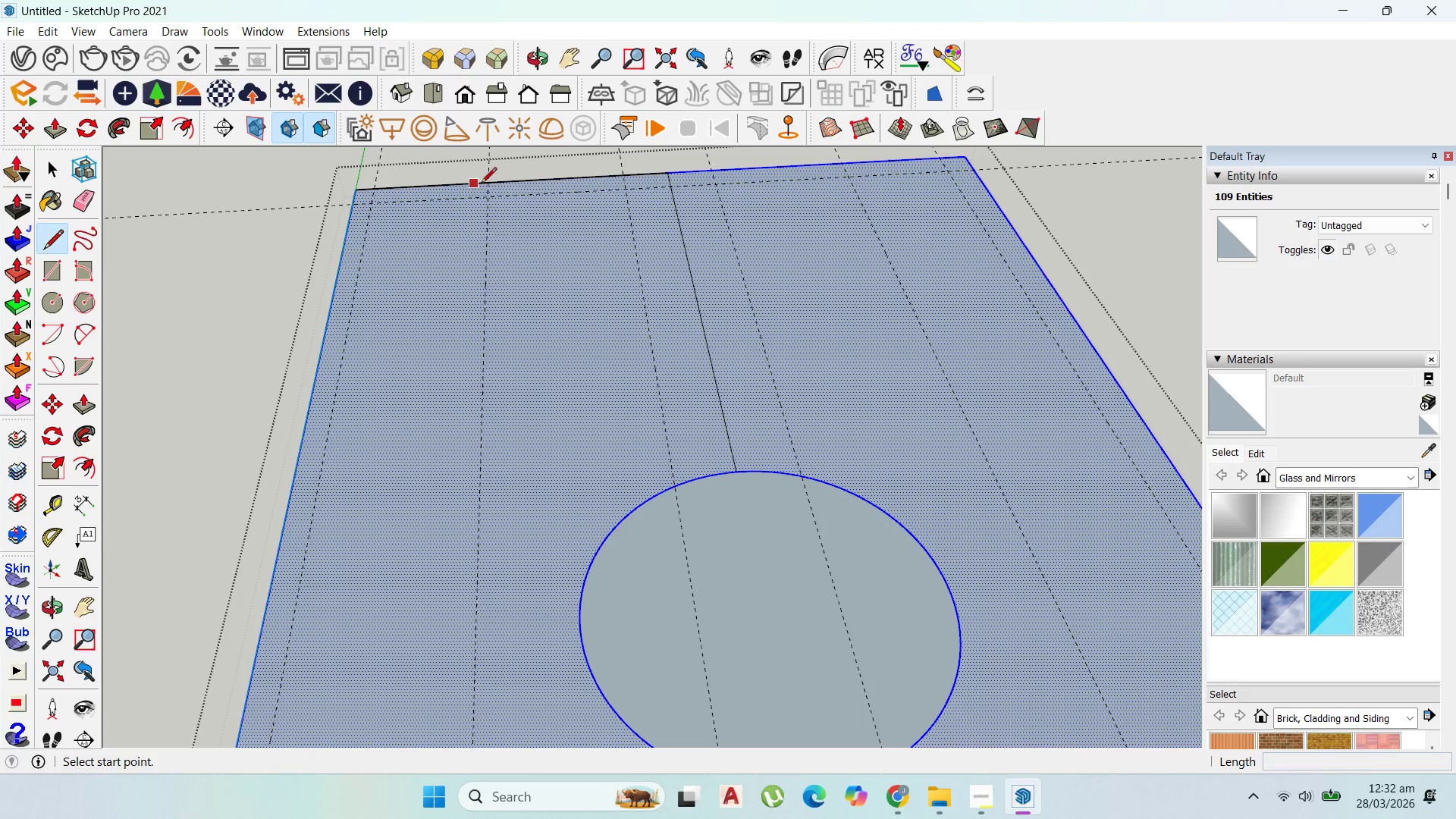 
left_click_drag(start_coordinate=[489, 184], to_coordinate=[493, 187])
 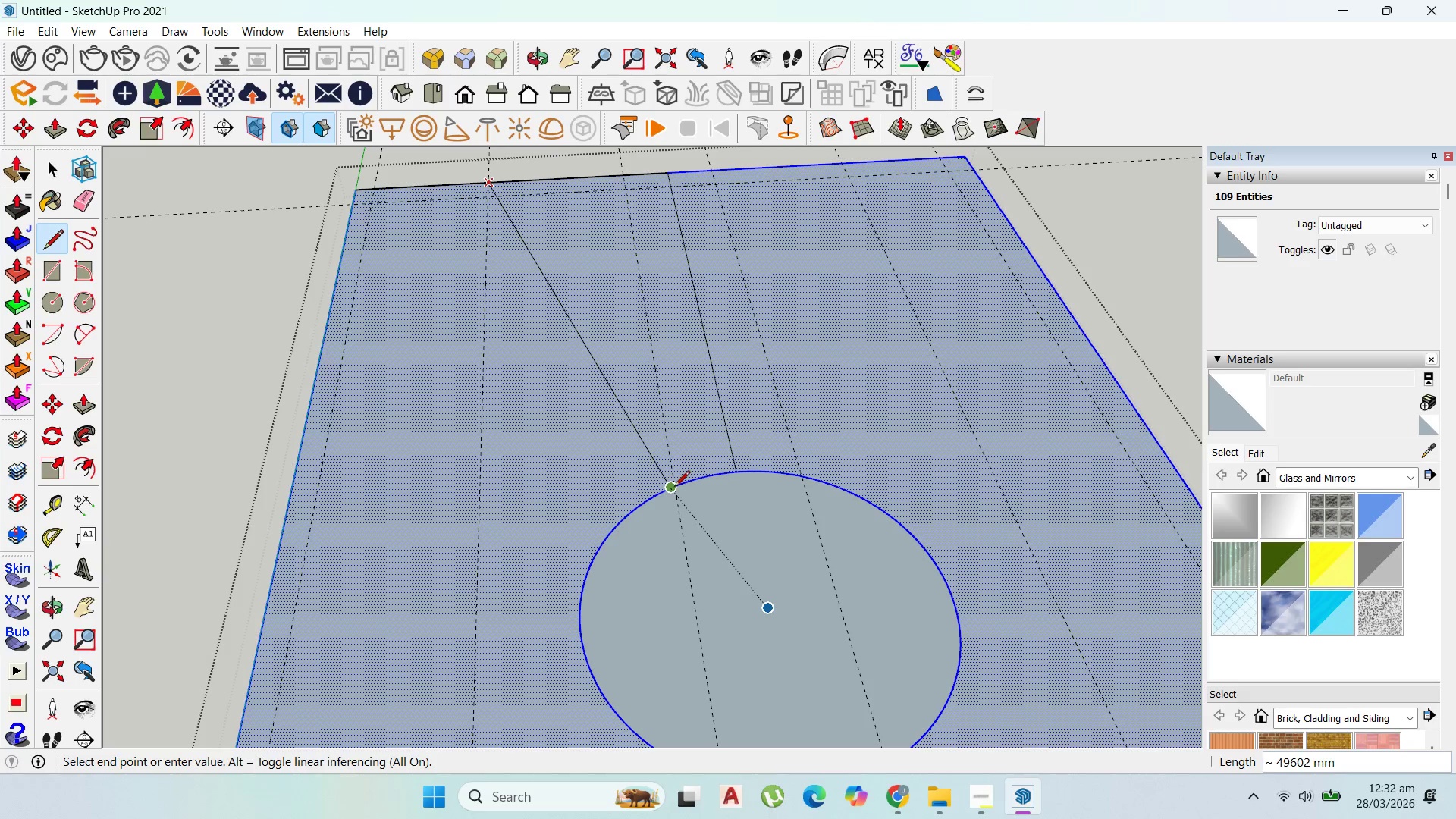 
left_click([674, 488])
 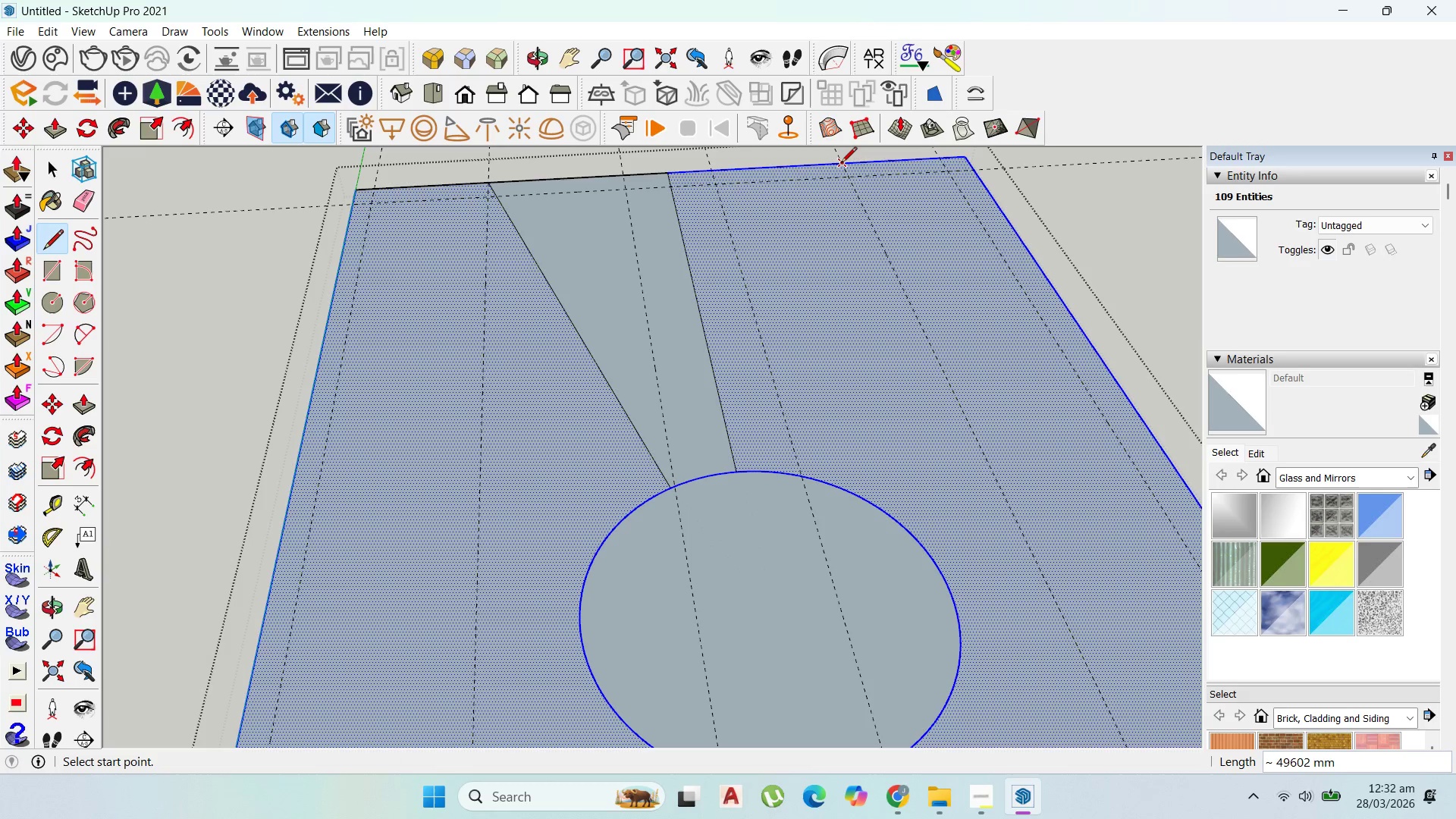 
left_click_drag(start_coordinate=[841, 164], to_coordinate=[839, 171])
 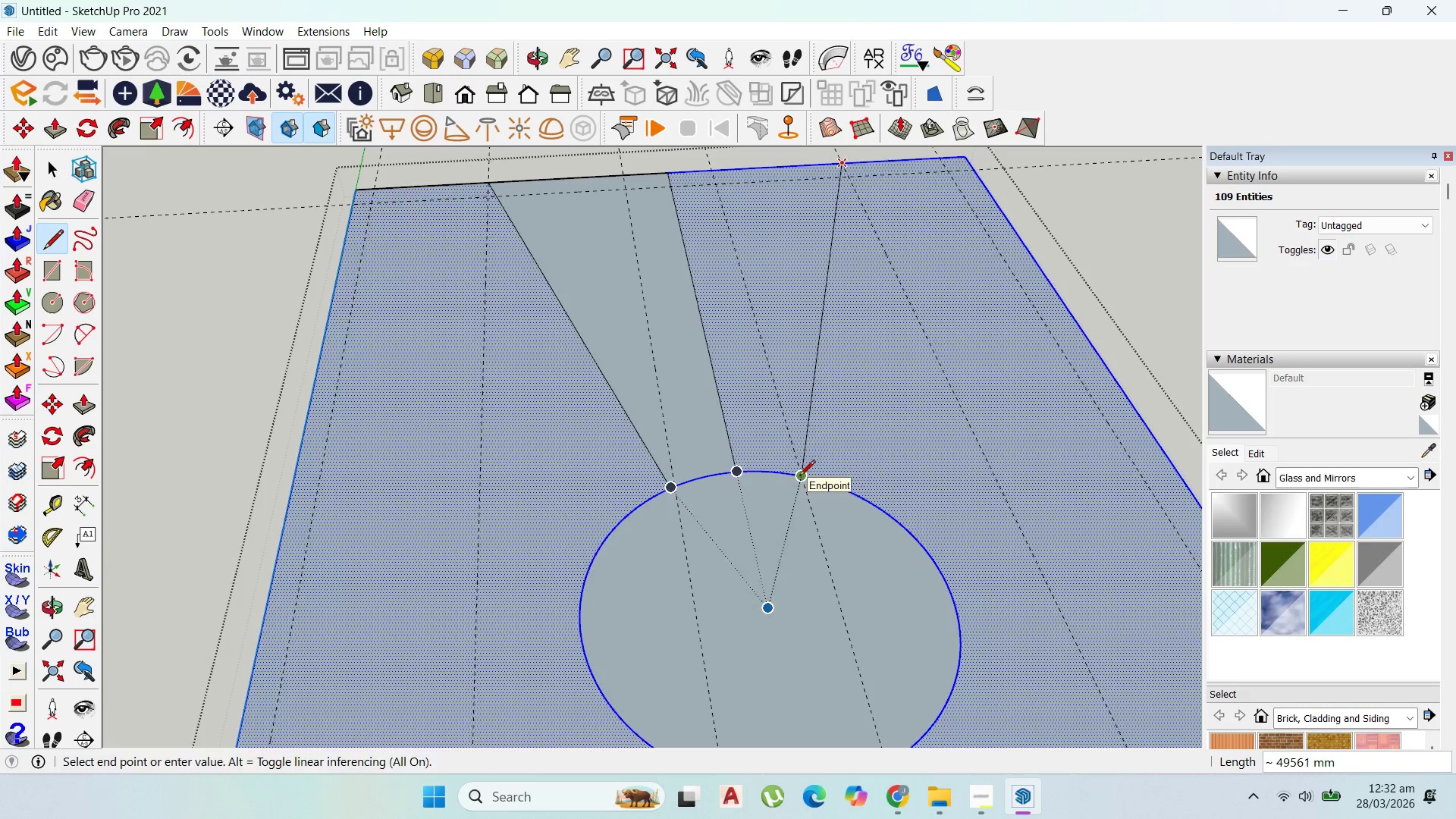 
key(Escape)
 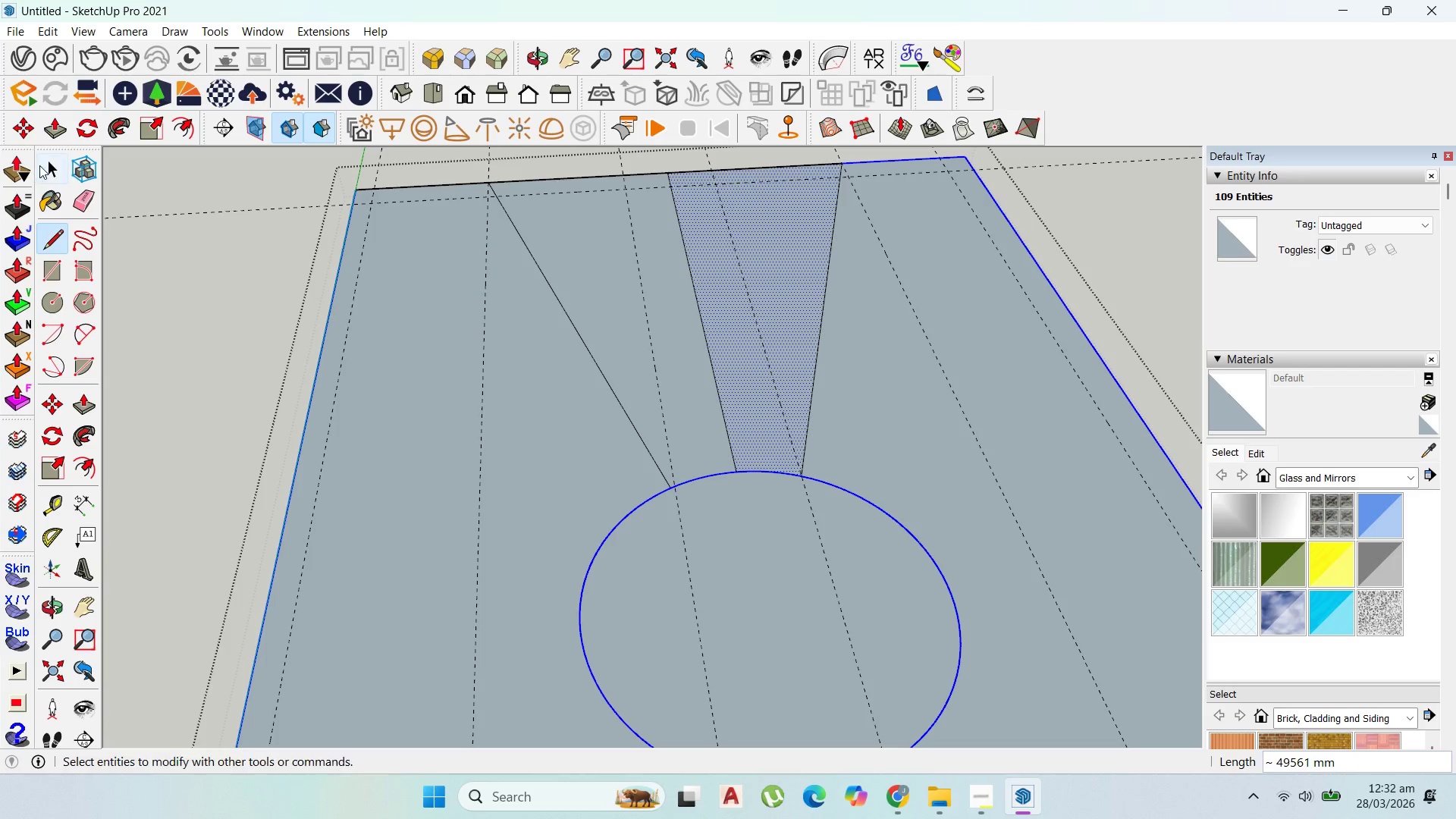 
left_click_drag(start_coordinate=[52, 164], to_coordinate=[58, 164])
 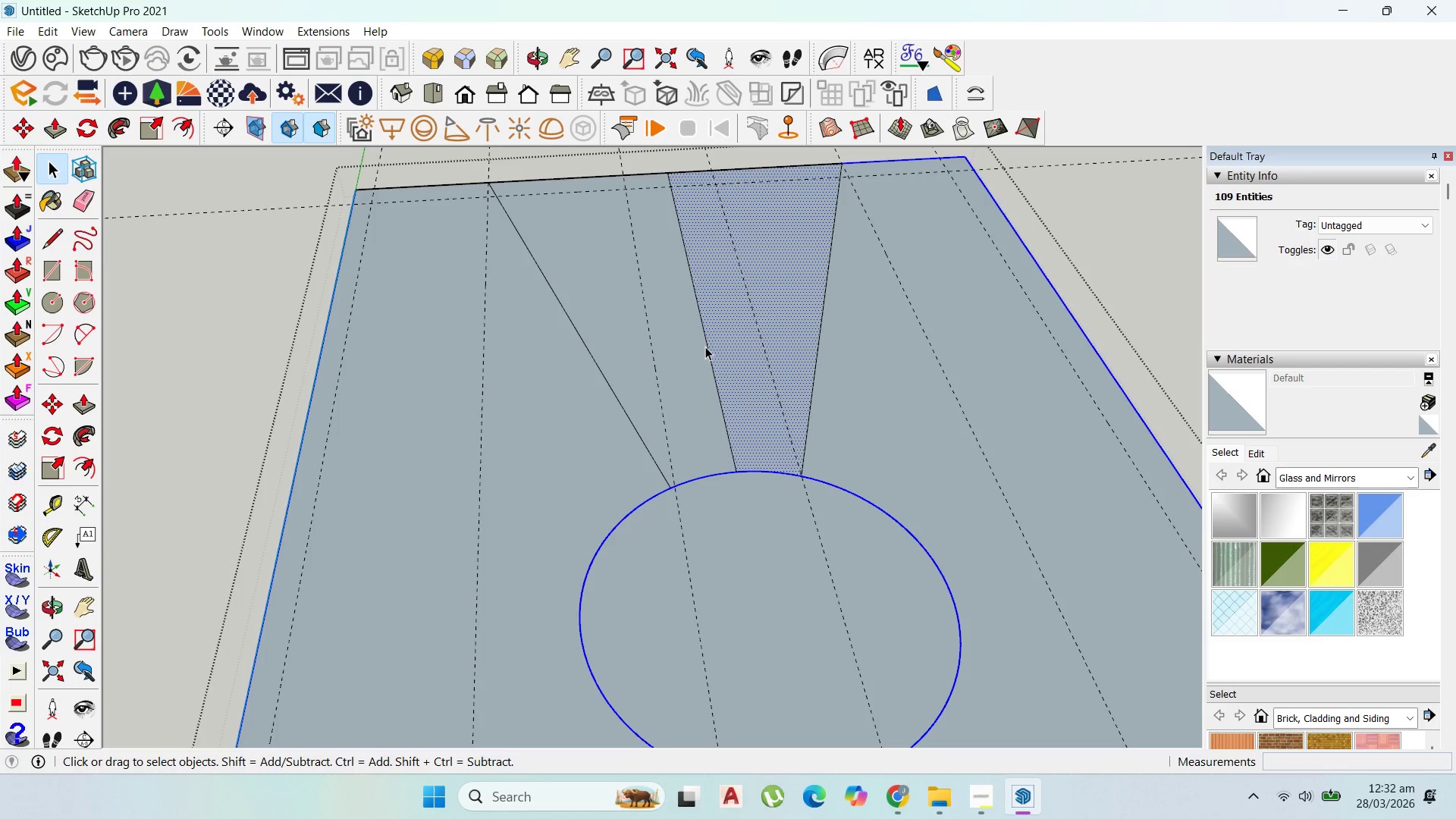 
left_click([707, 347])
 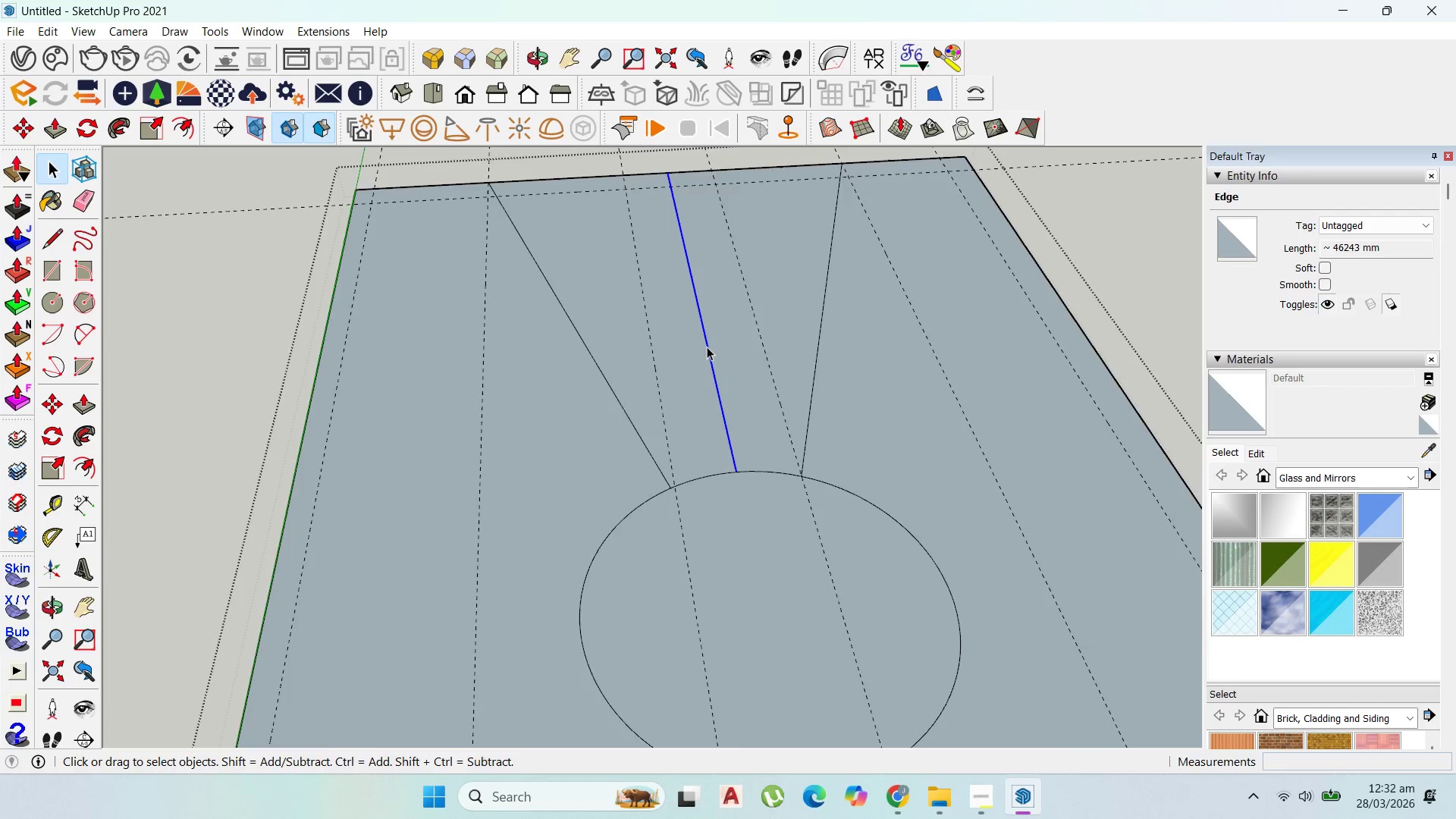 
scroll: coordinate [707, 347], scroll_direction: down, amount: 3.0
 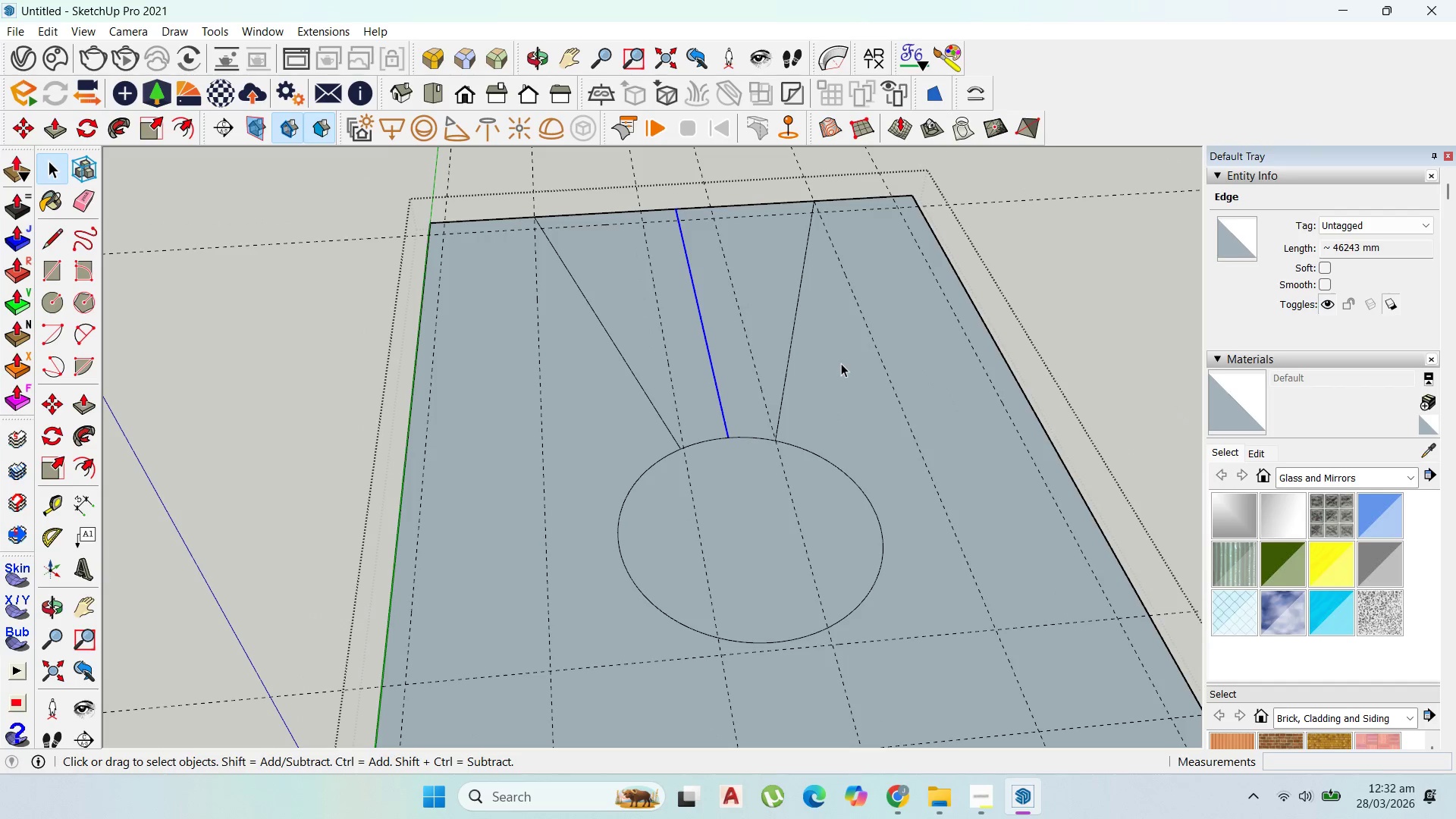 
key(Delete)
 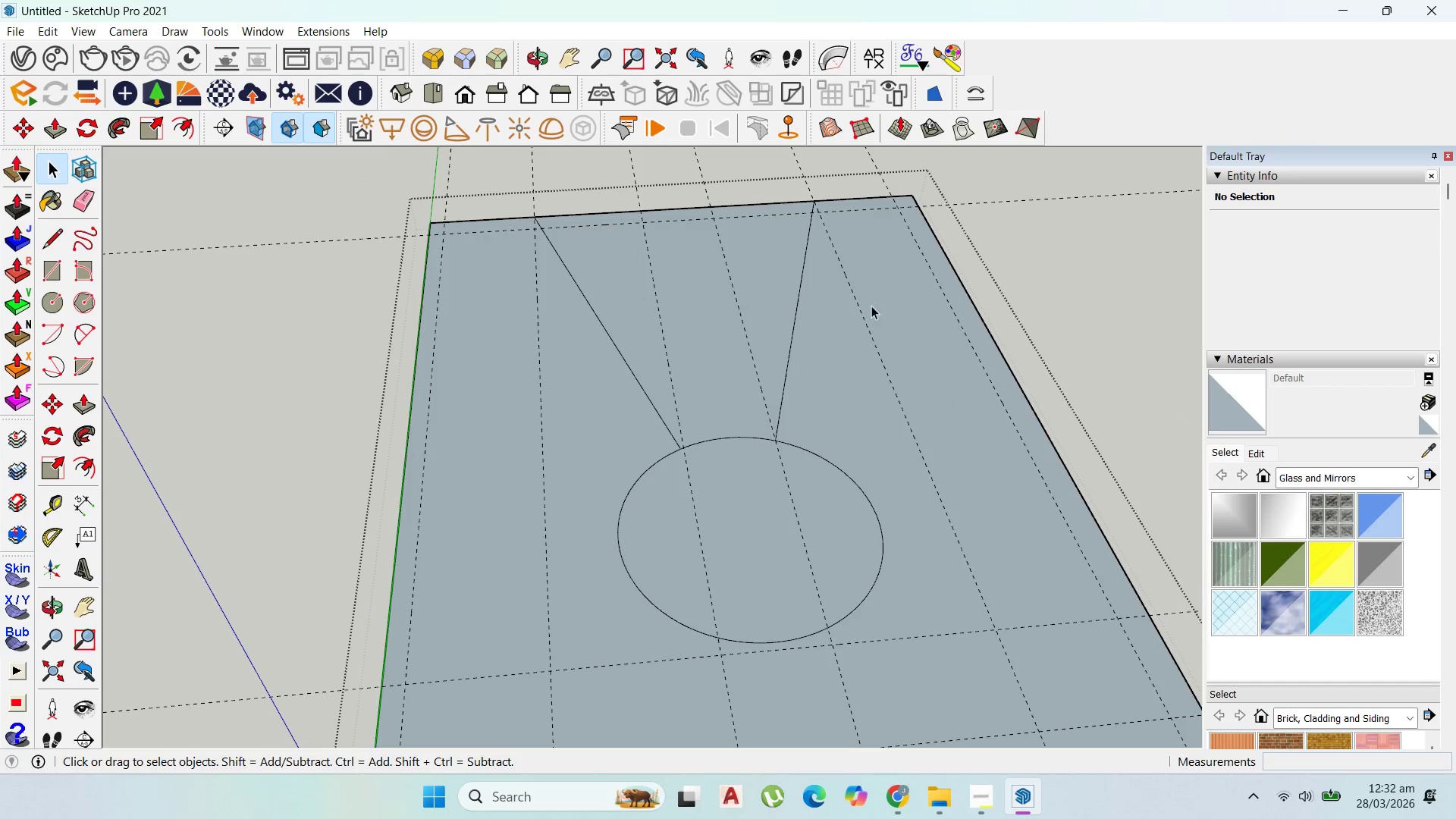 
scroll: coordinate [820, 287], scroll_direction: down, amount: 3.0
 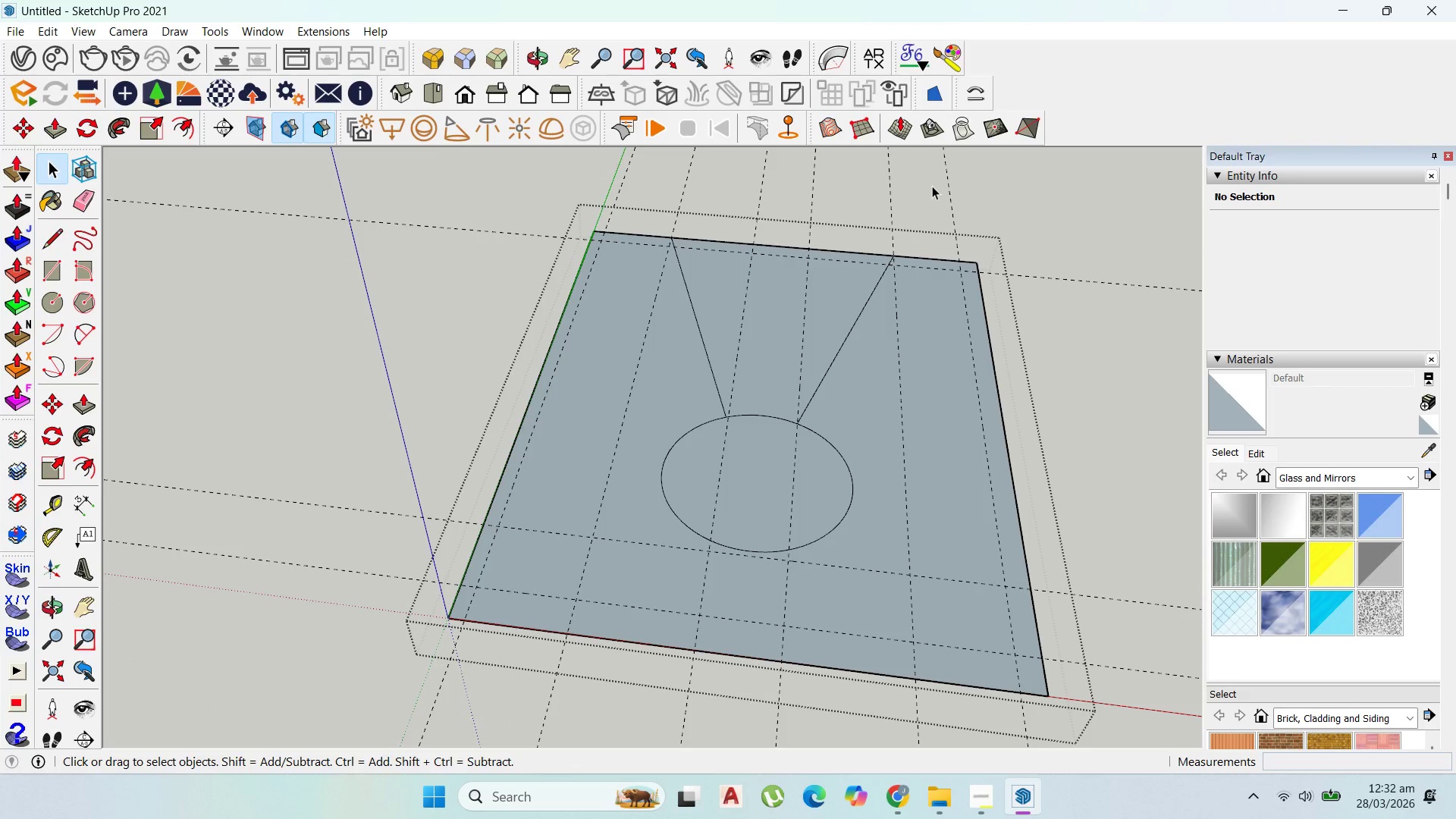 
left_click_drag(start_coordinate=[958, 205], to_coordinate=[613, 147])
 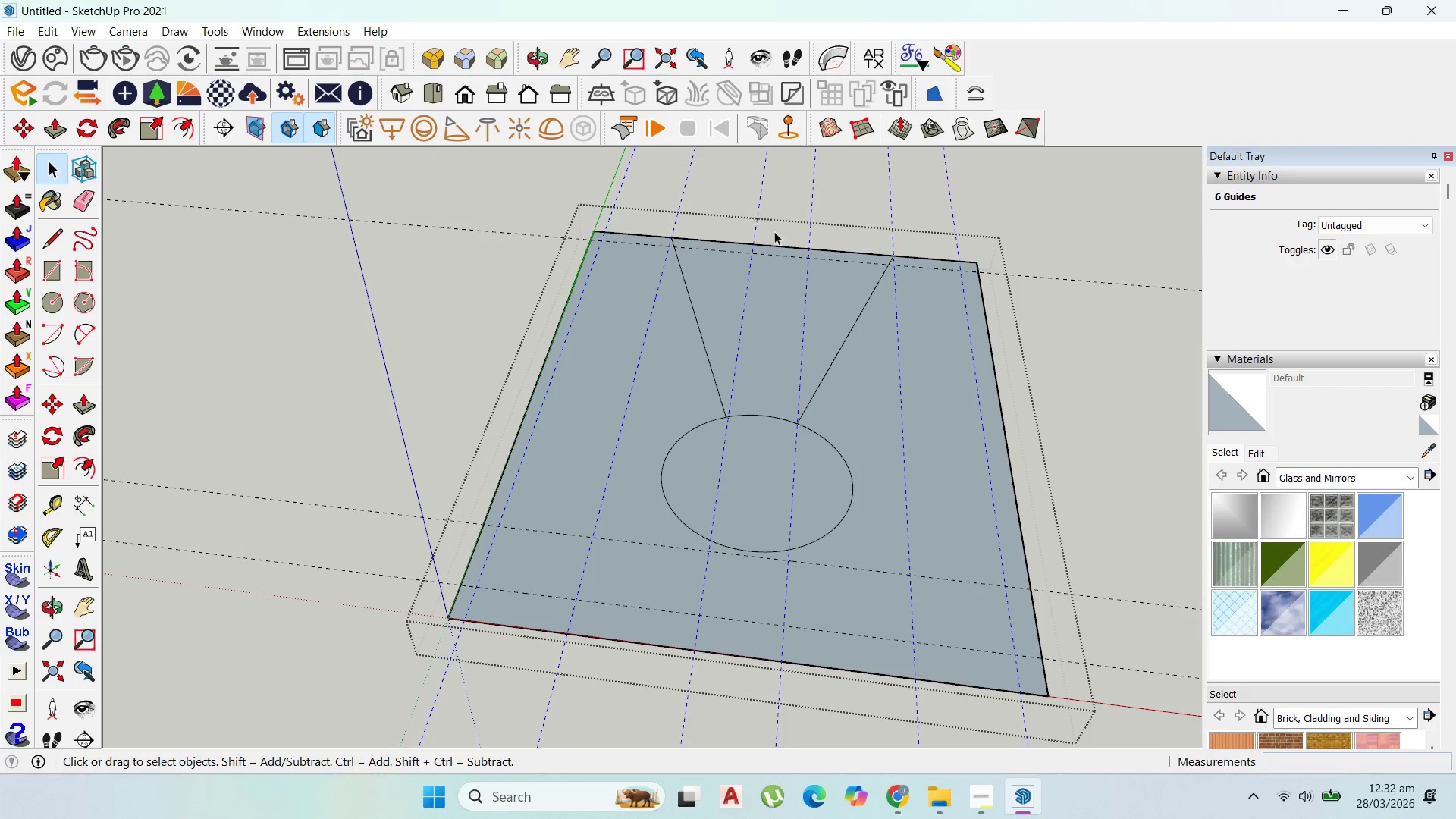 
key(Delete)
 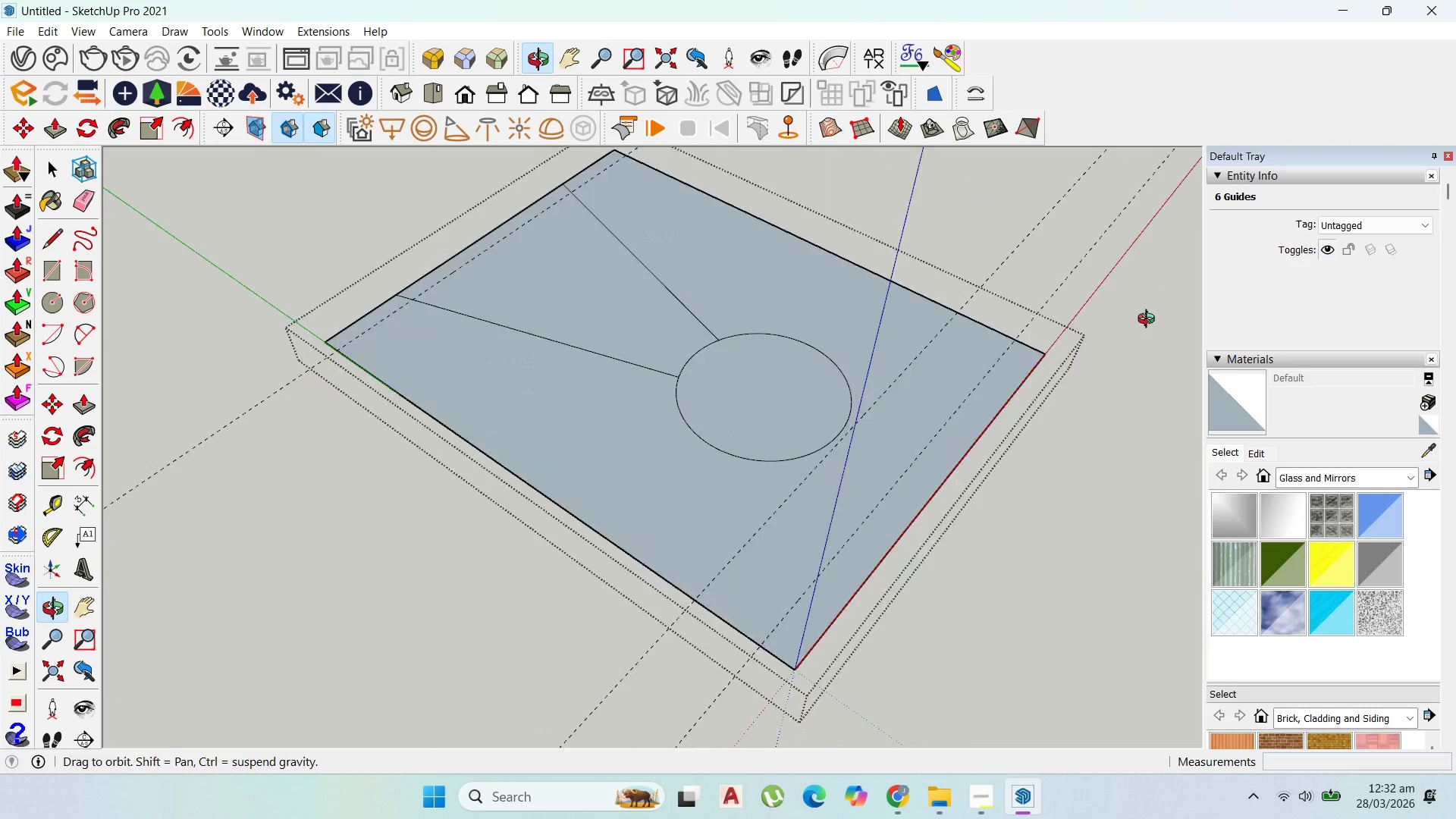 
scroll: coordinate [768, 275], scroll_direction: down, amount: 1.0
 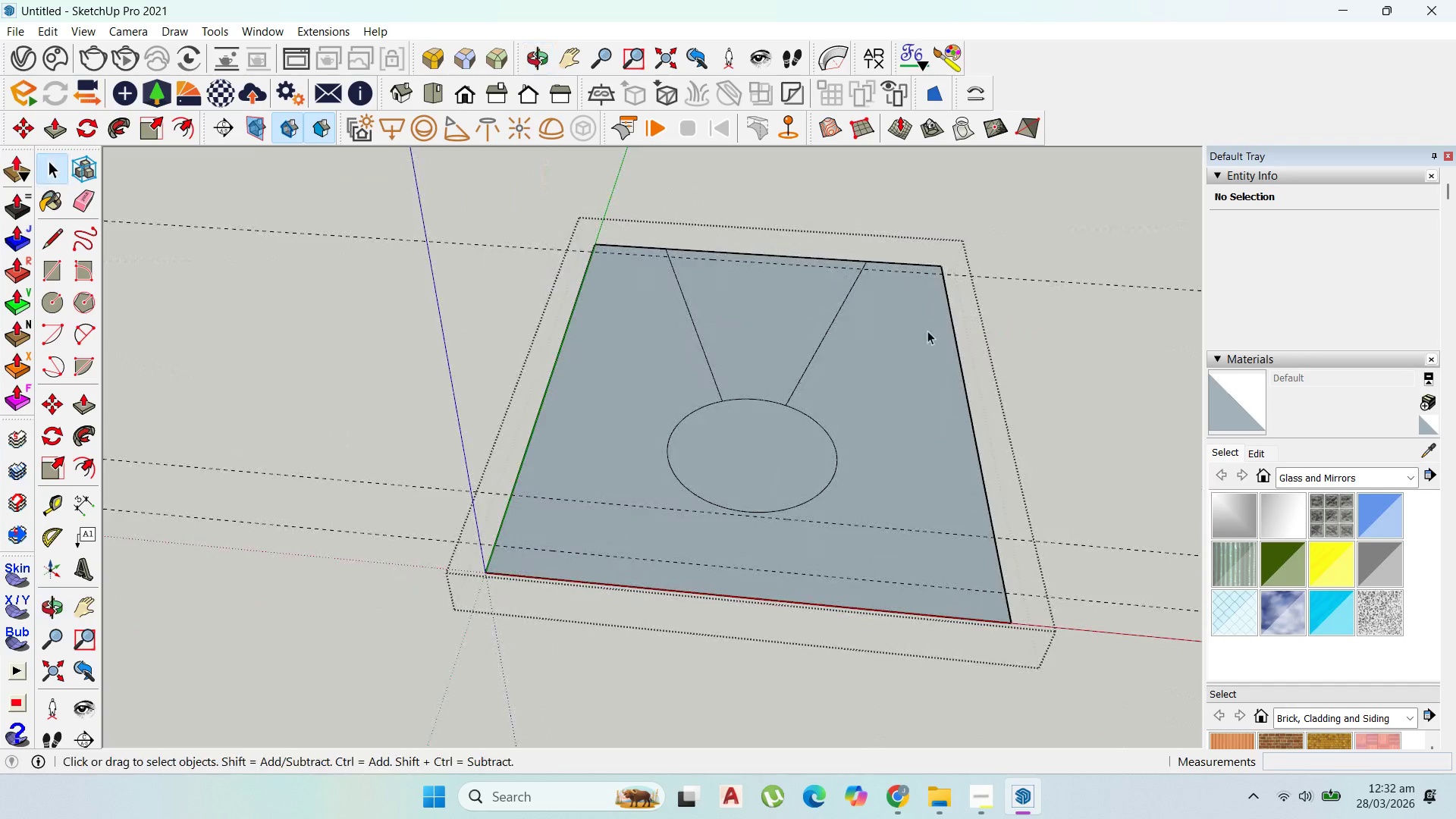 
scroll: coordinate [625, 438], scroll_direction: up, amount: 3.0
 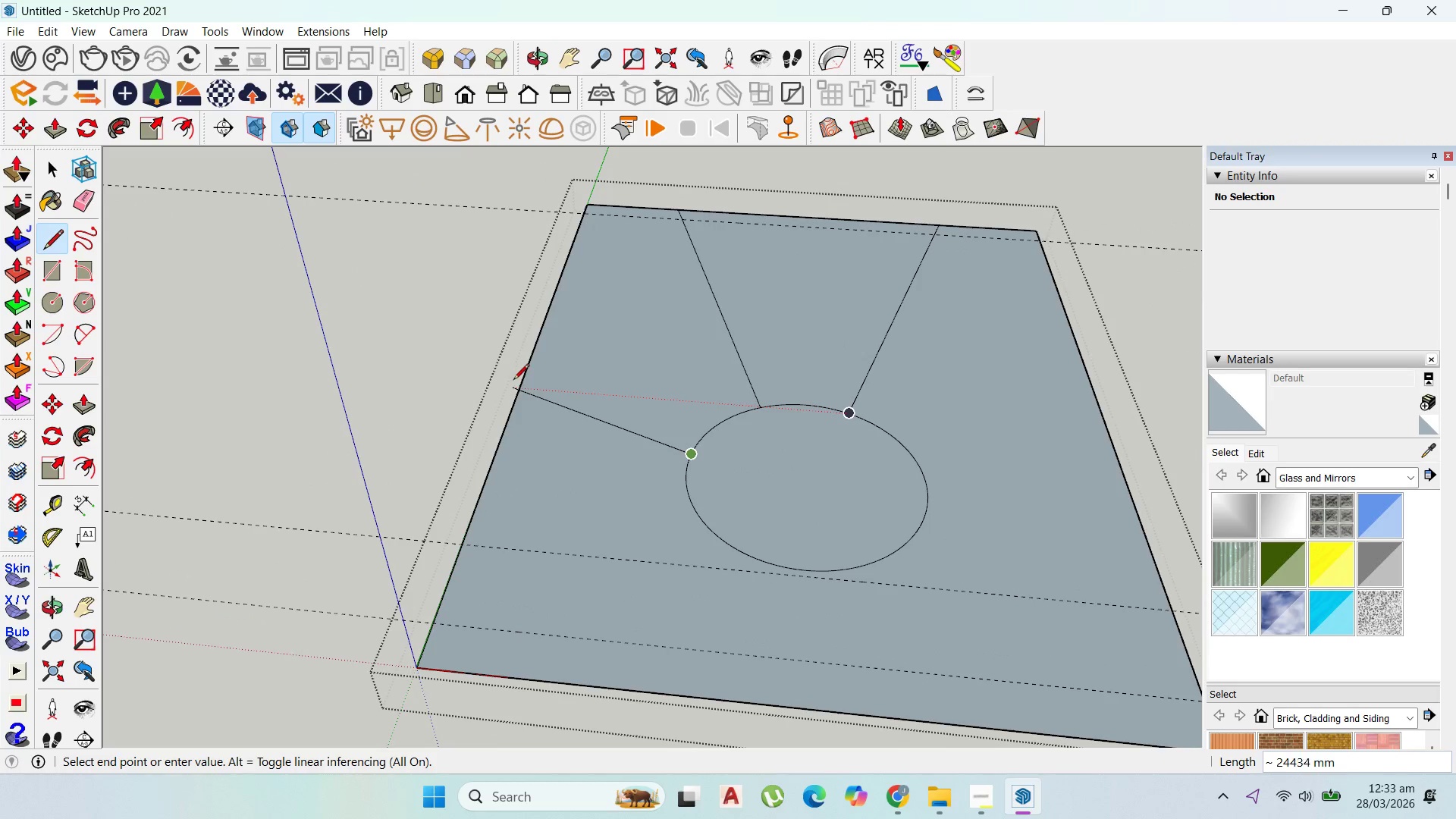 
wait(5.73)
 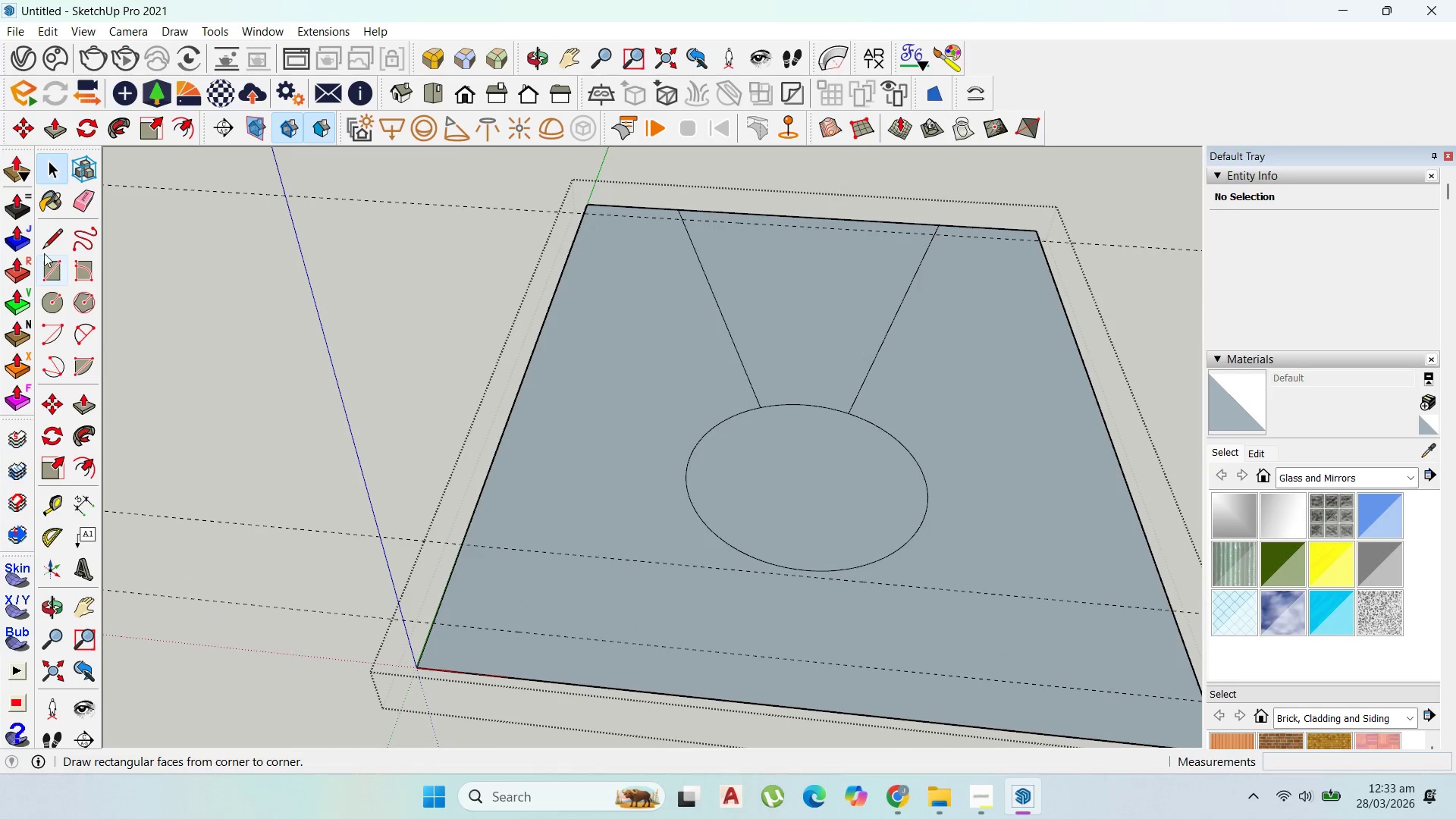 
key(Escape)
 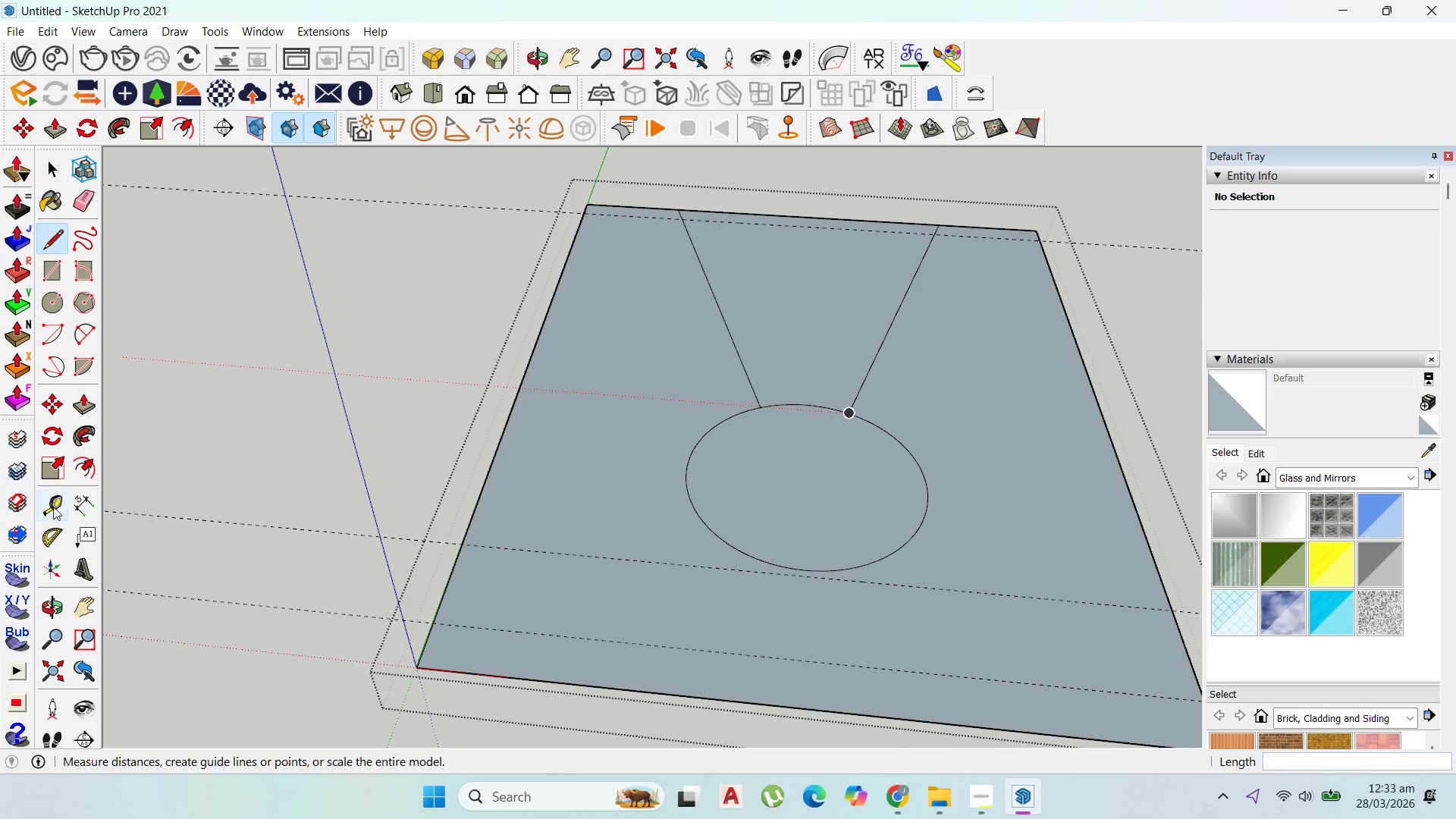 
left_click_drag(start_coordinate=[58, 502], to_coordinate=[68, 497])
 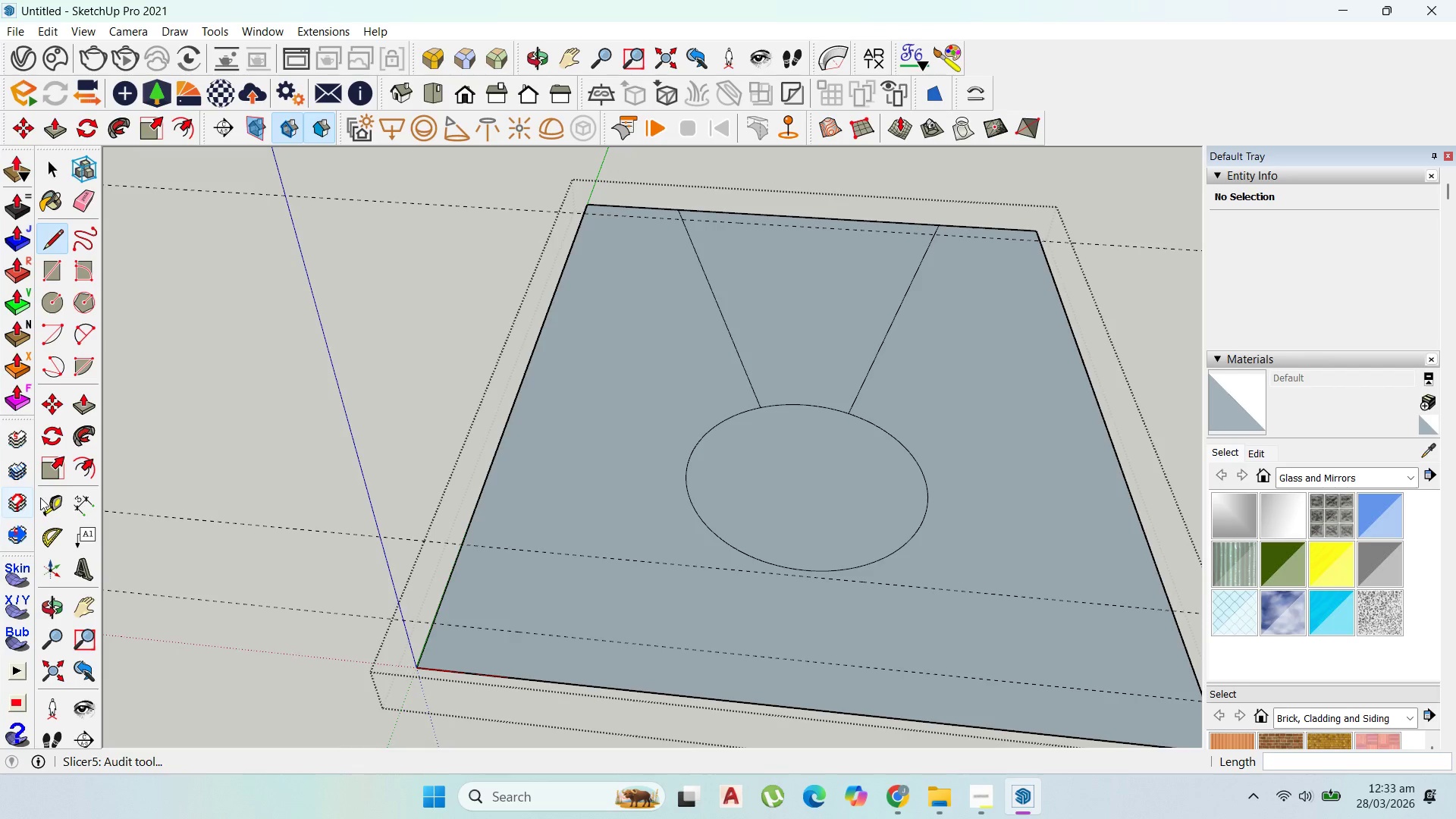 
left_click_drag(start_coordinate=[55, 499], to_coordinate=[59, 499])
 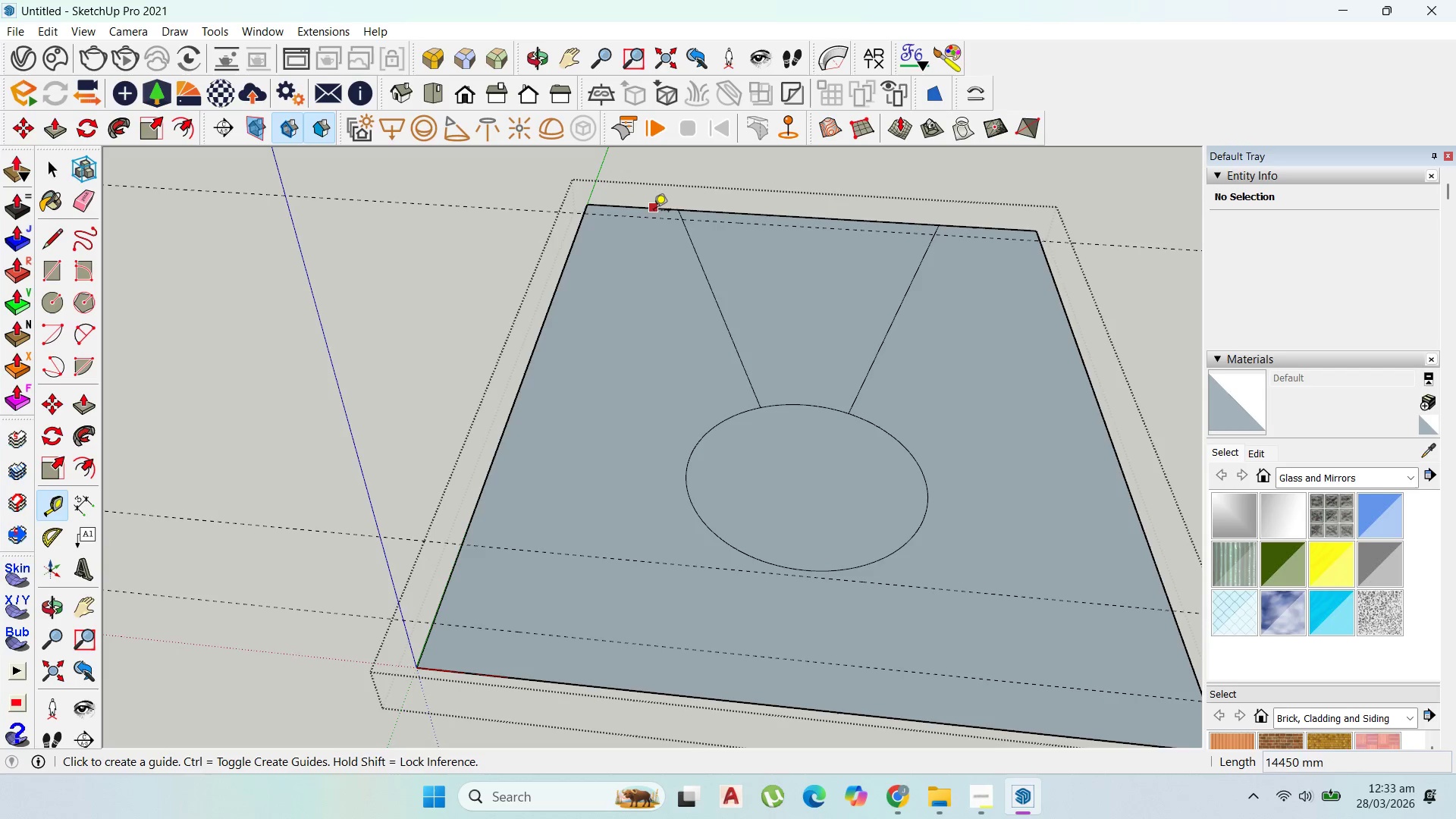 
left_click([654, 212])
 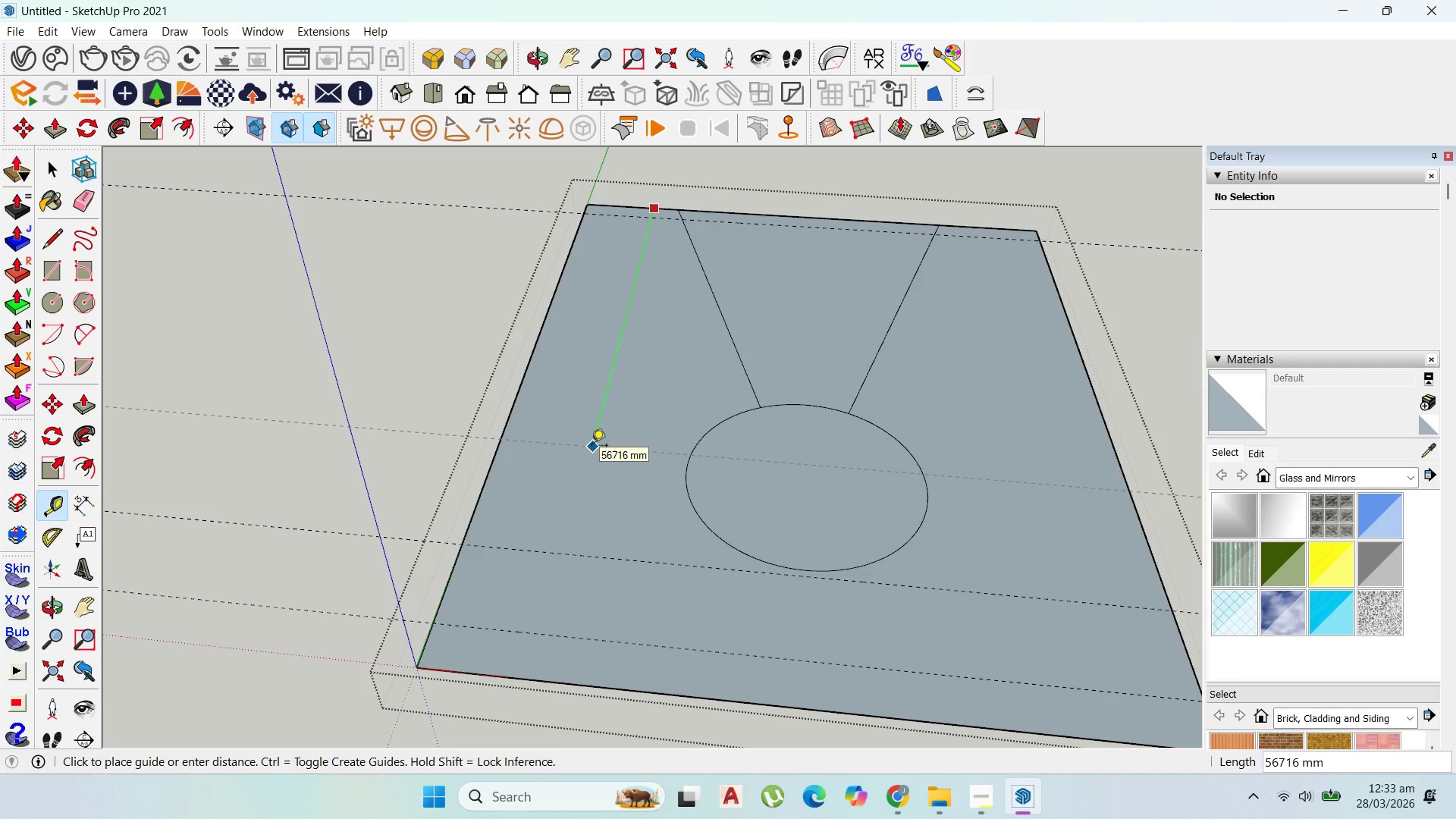 
wait(5.19)
 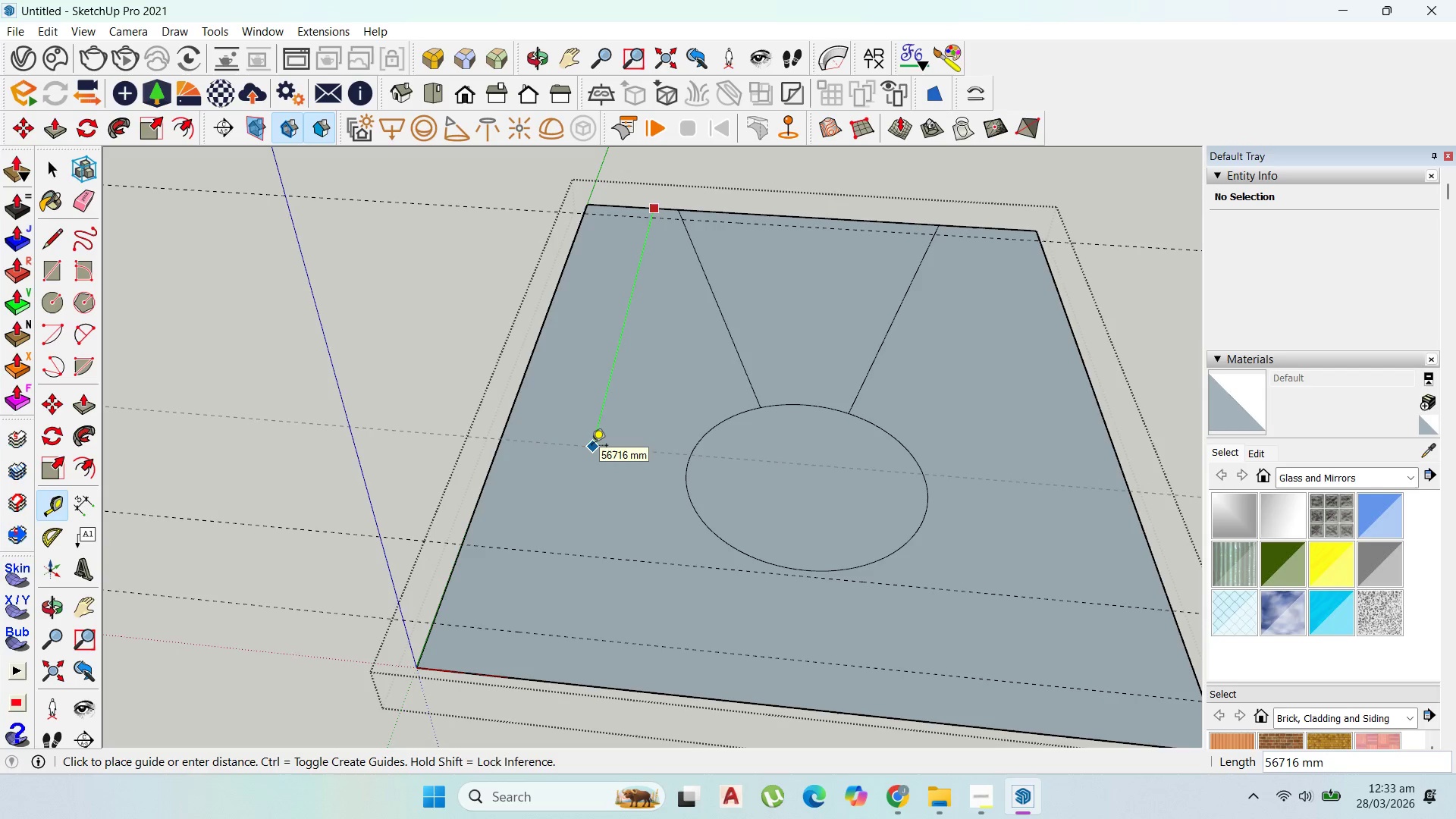 
type(50000)
 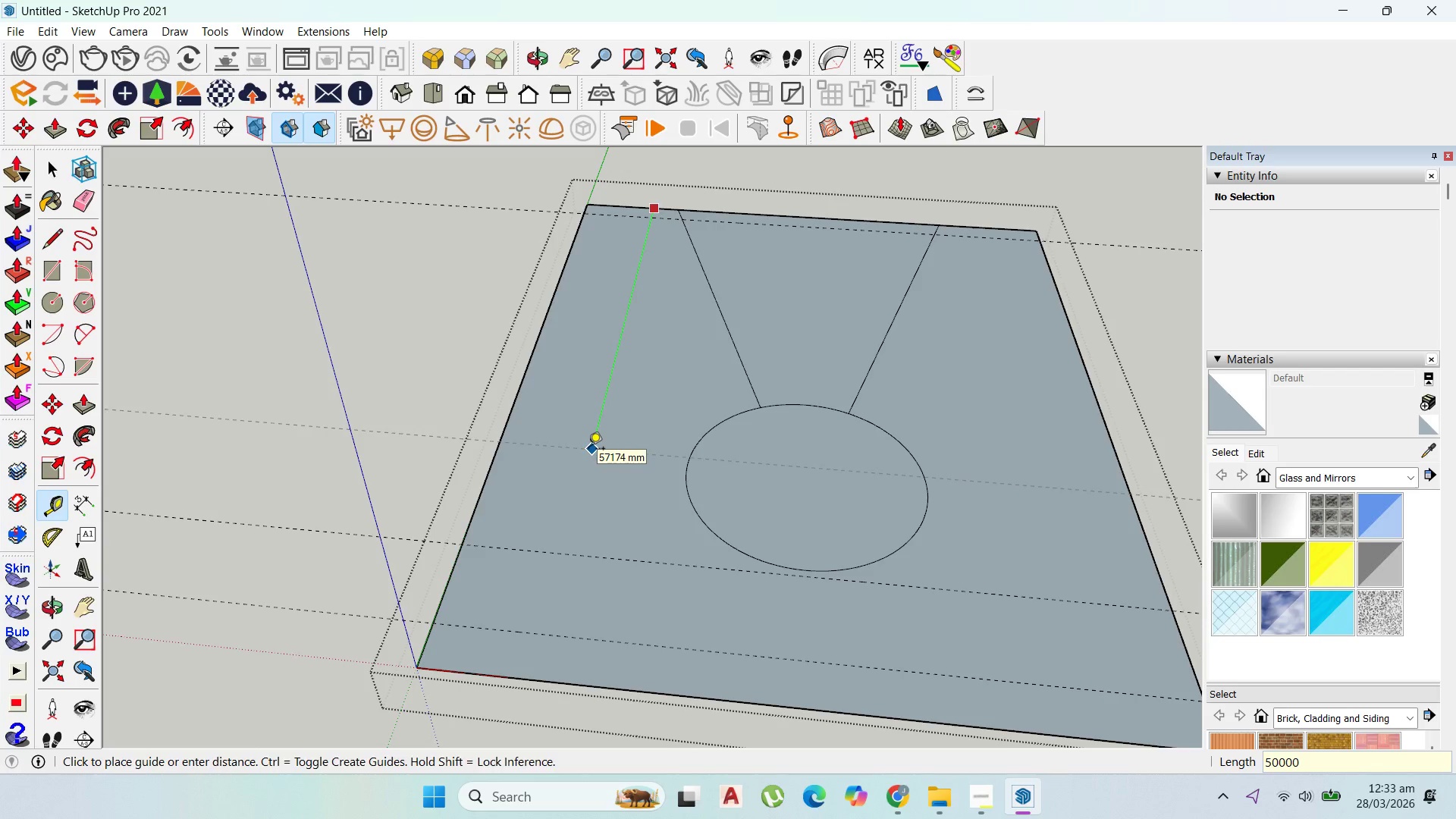 
key(Enter)
 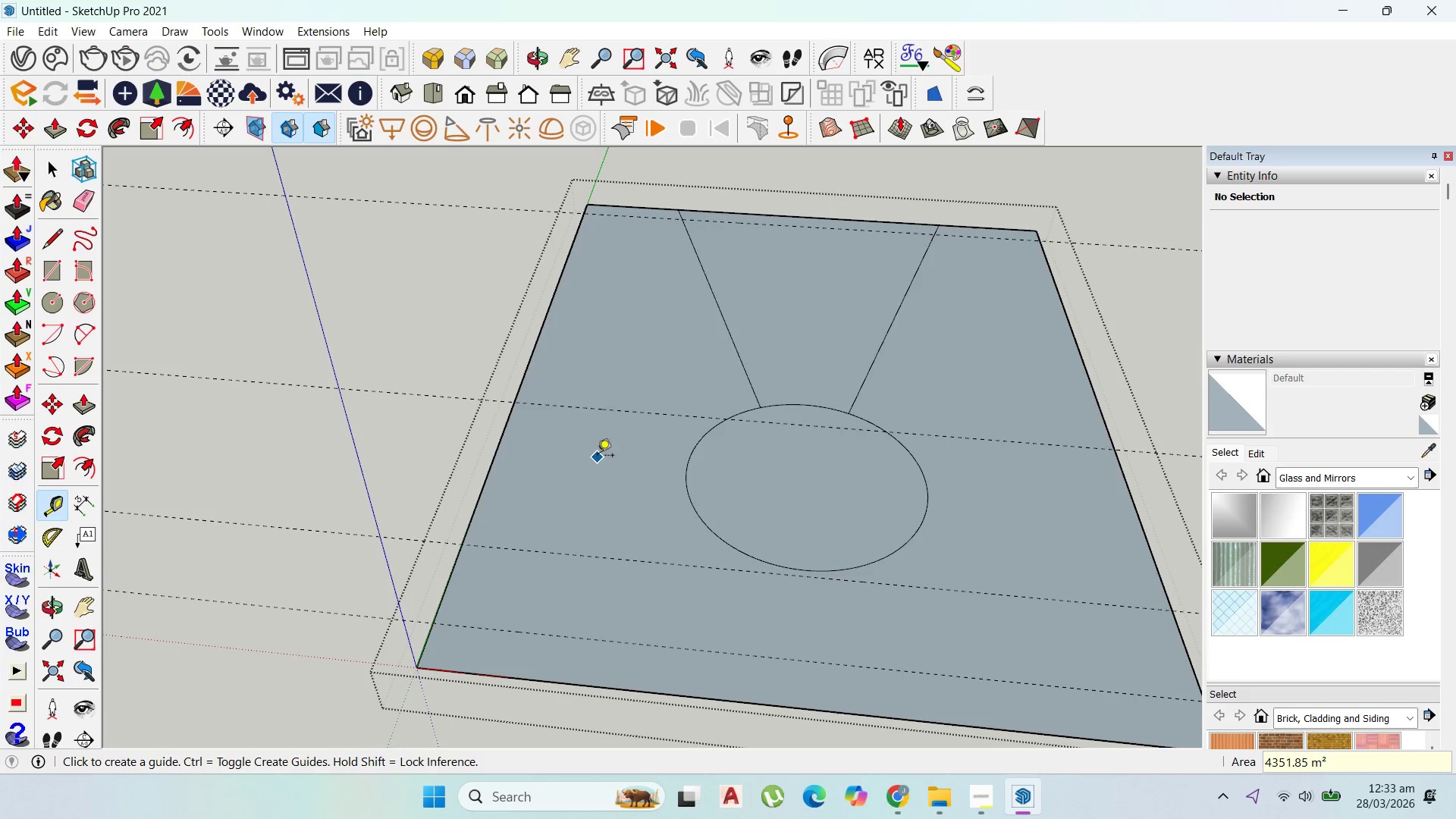 
key(Control+Z)
 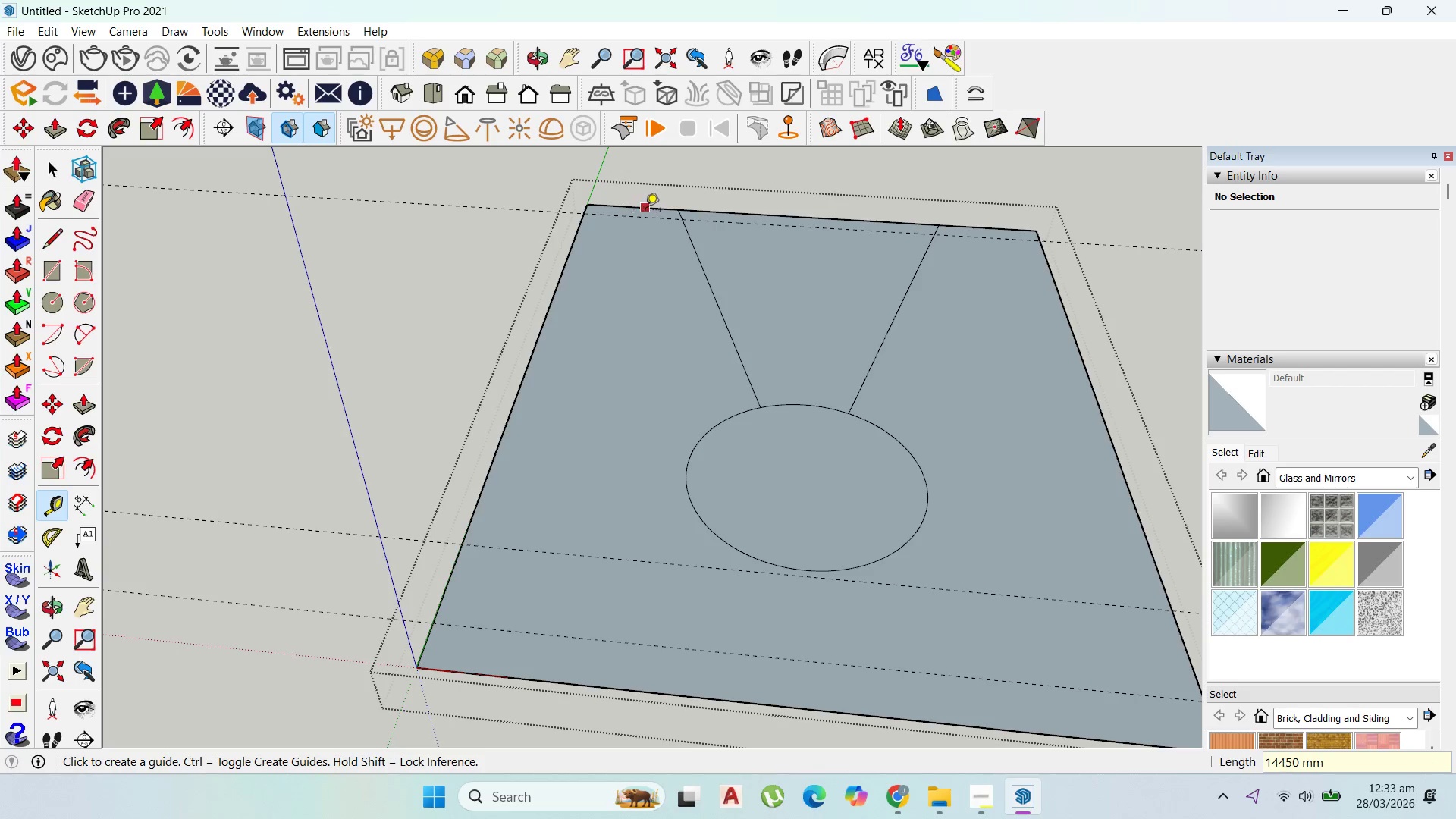 
left_click([645, 210])
 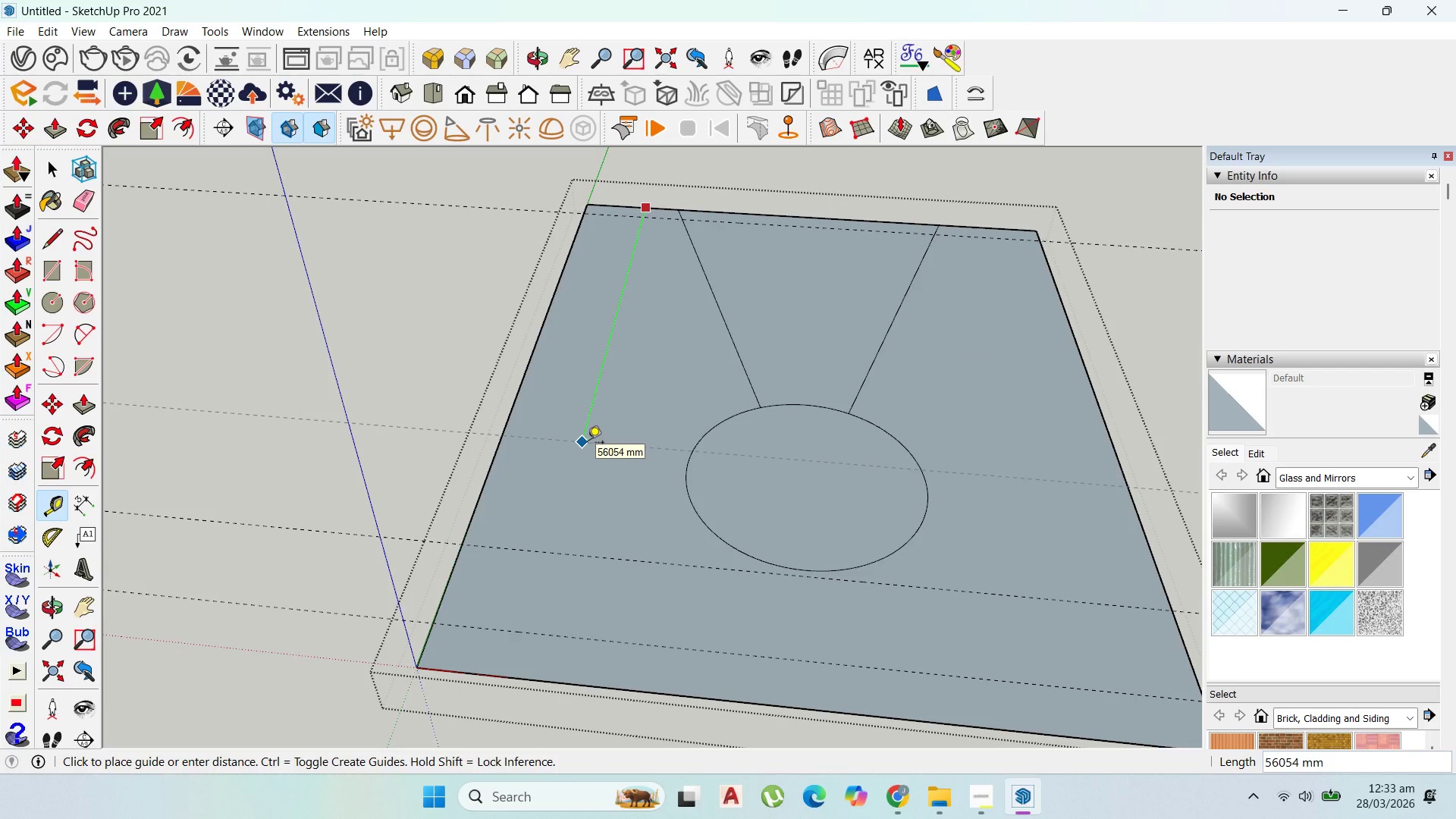 
wait(5.53)
 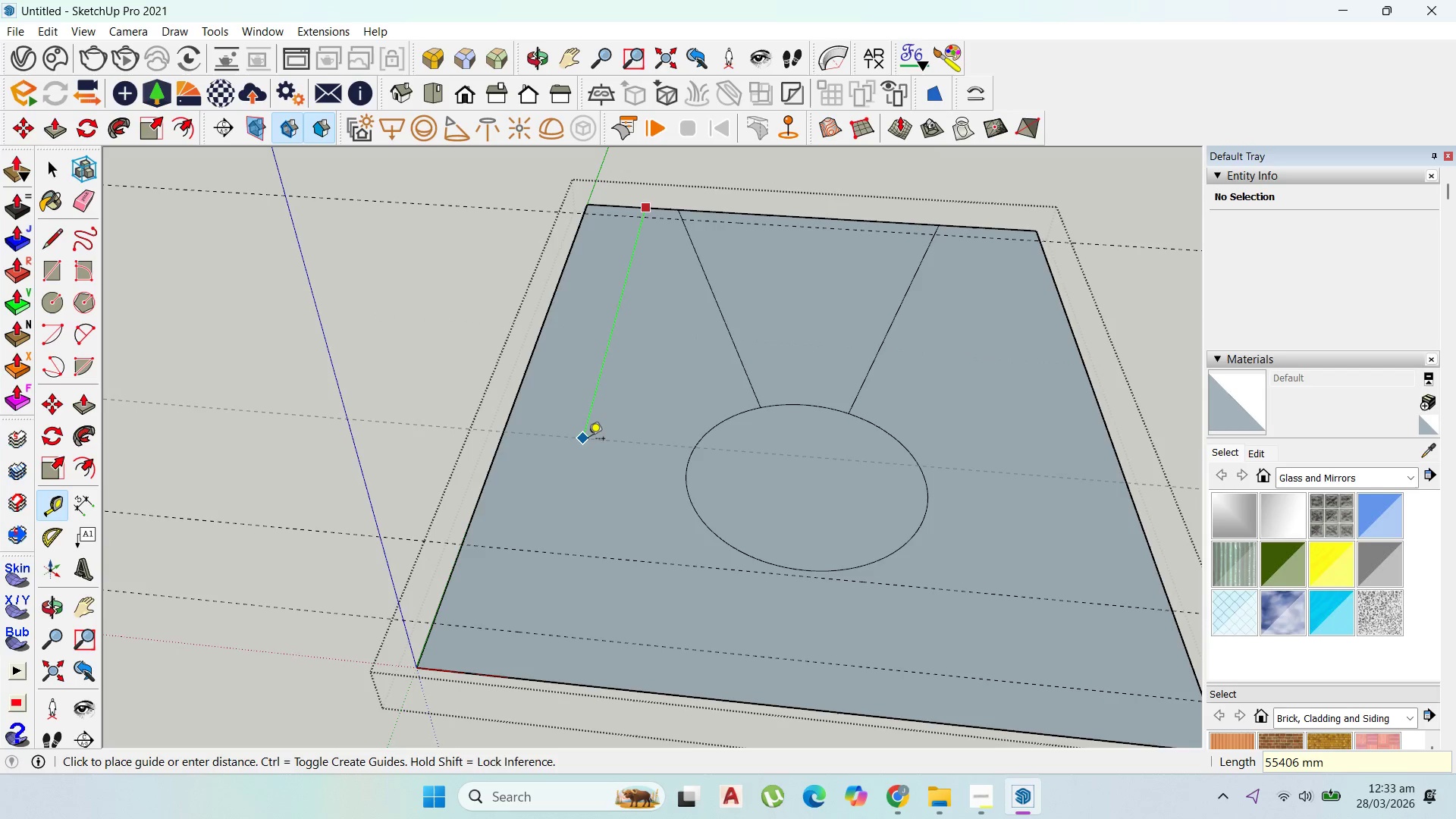 
type(56000)
 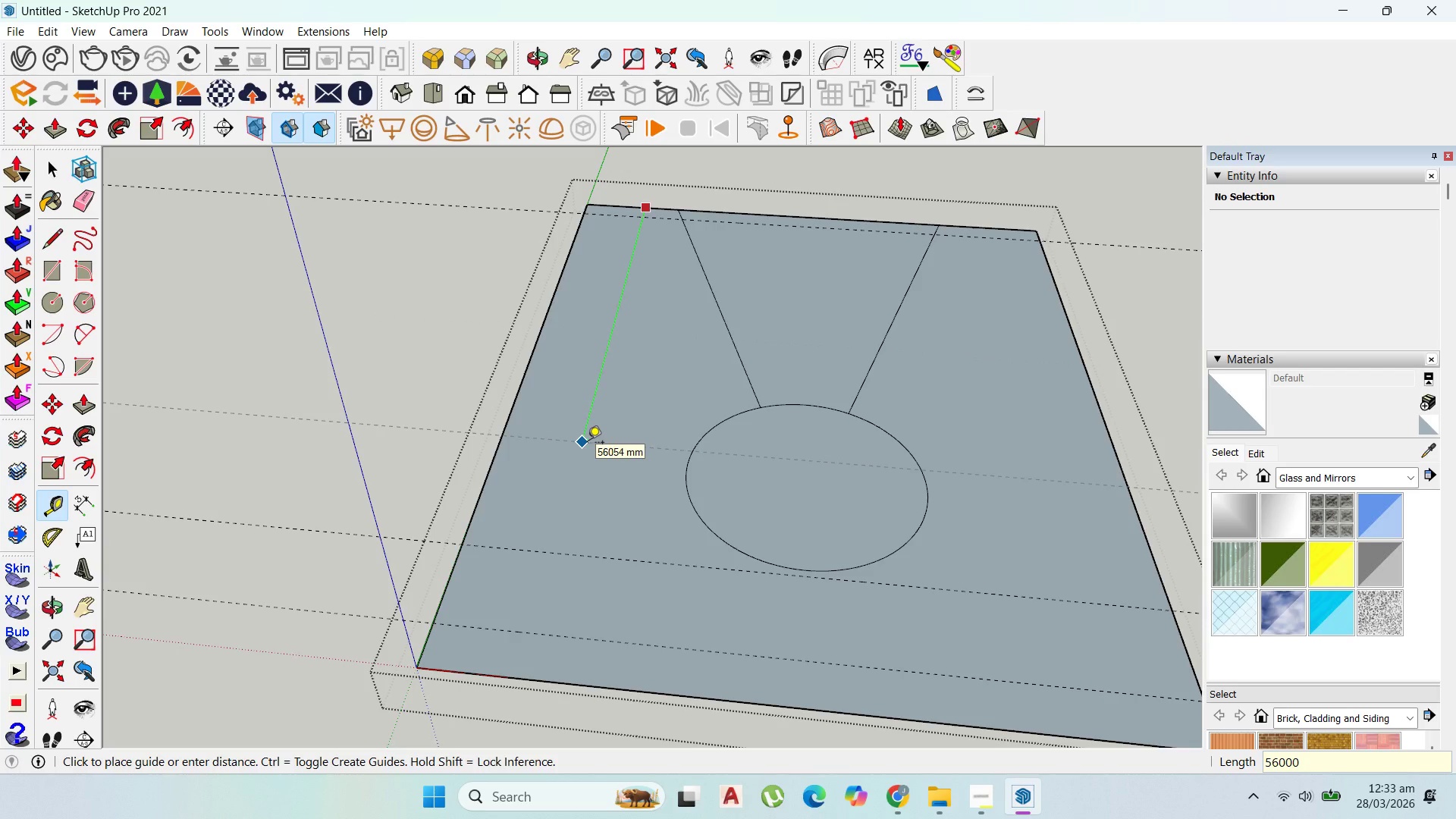 
key(Enter)
 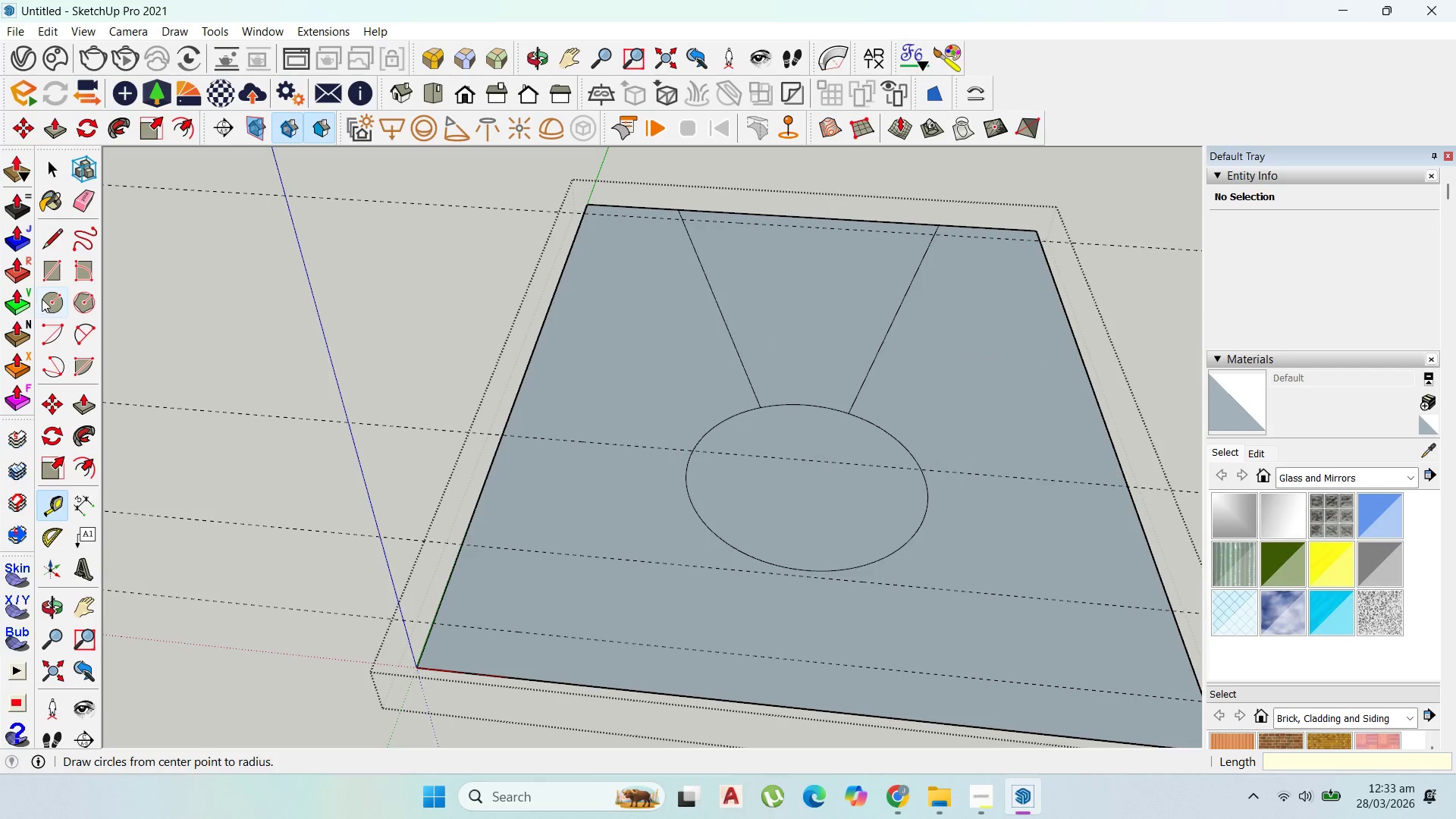 
left_click([61, 225])
 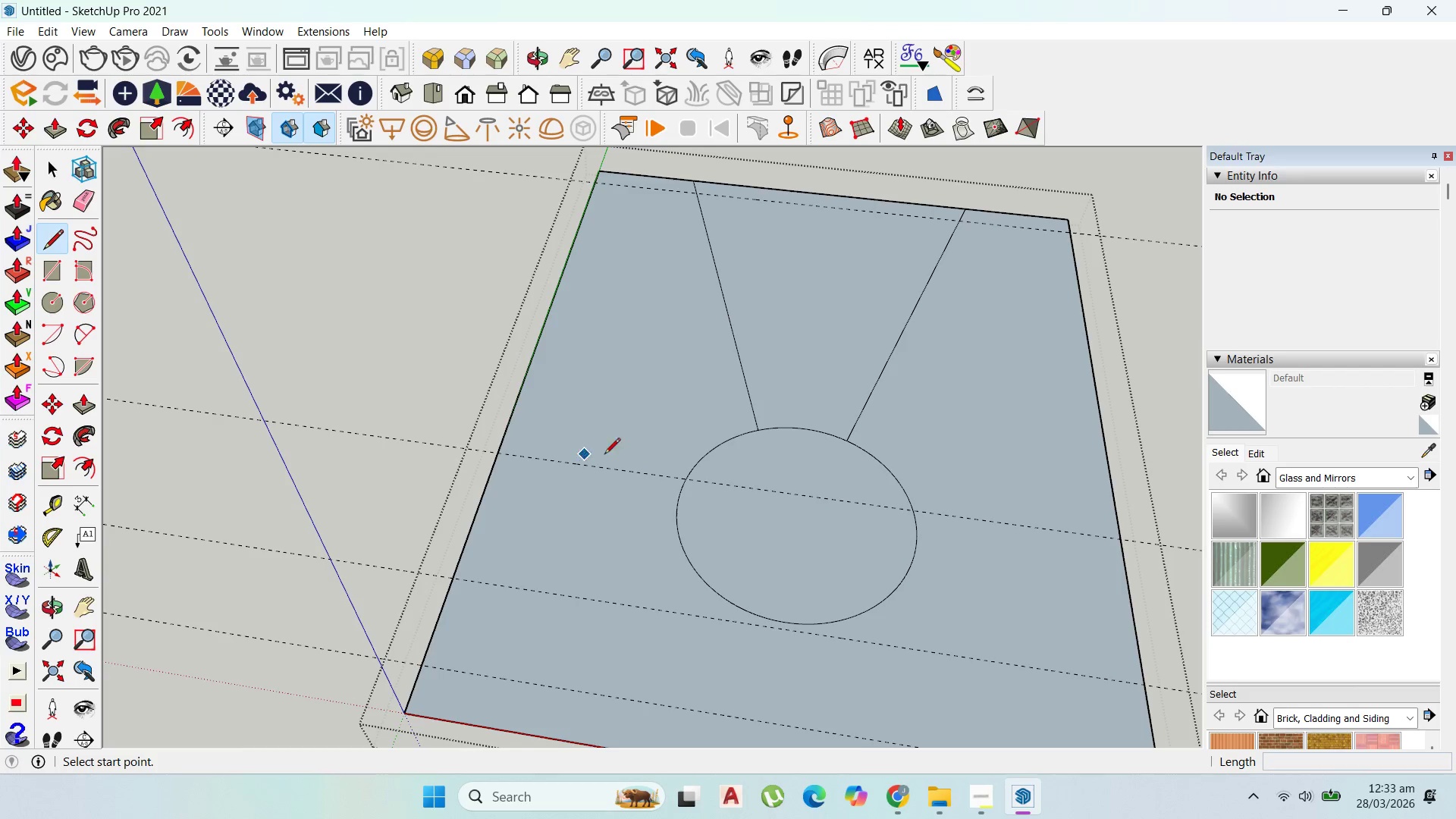 
left_click([682, 481])
 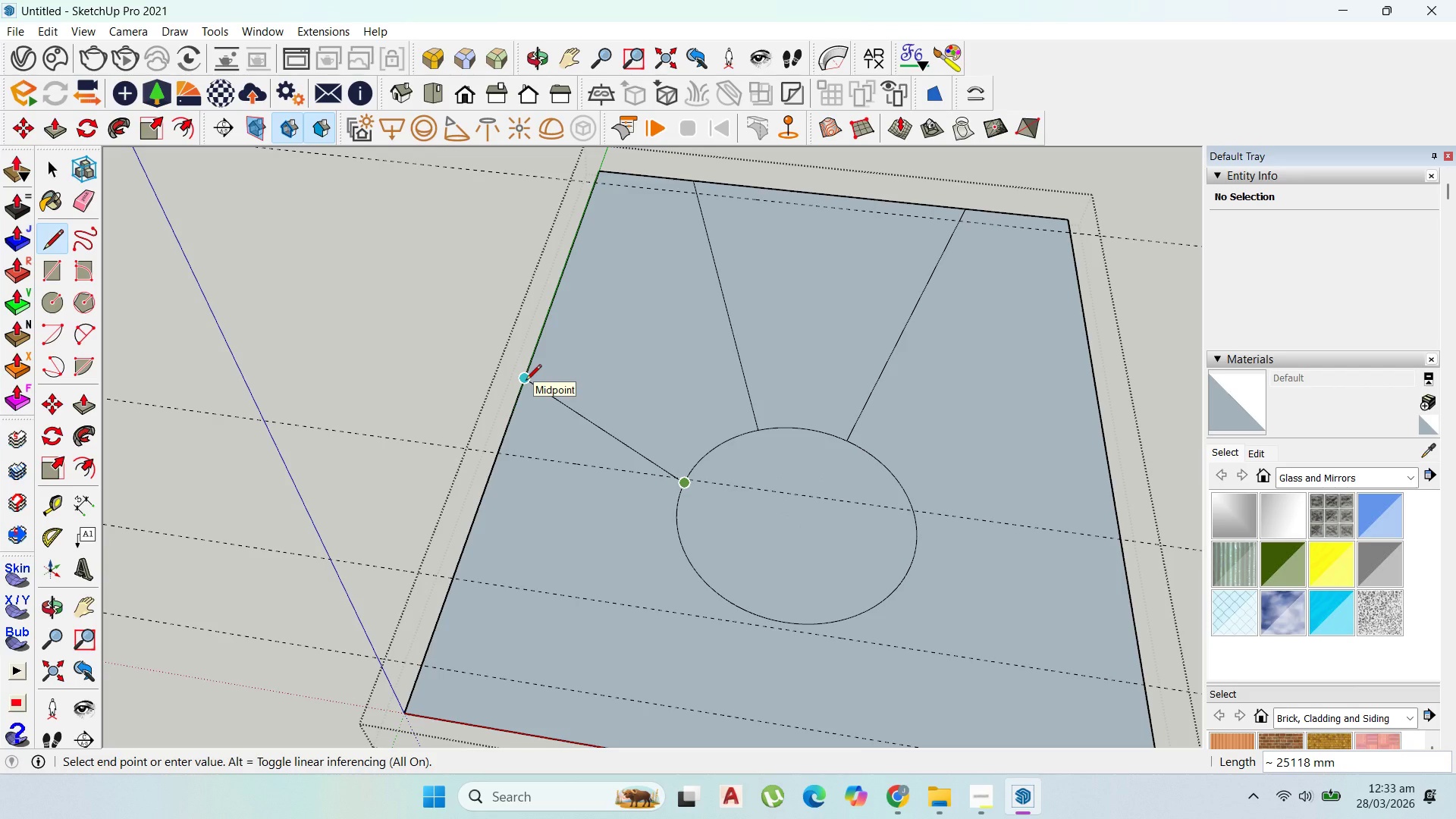 
left_click([526, 381])
 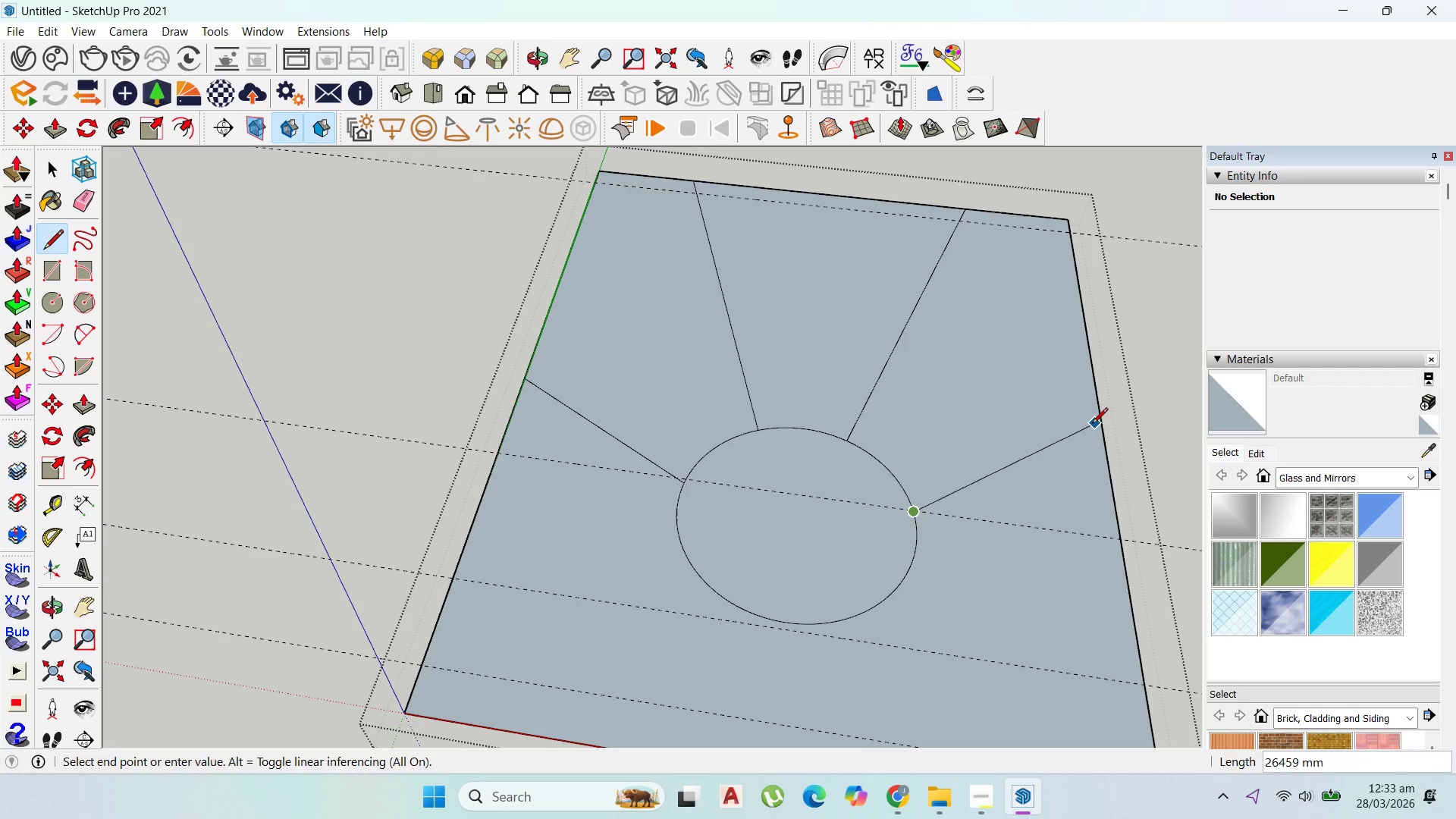 
left_click([1109, 447])
 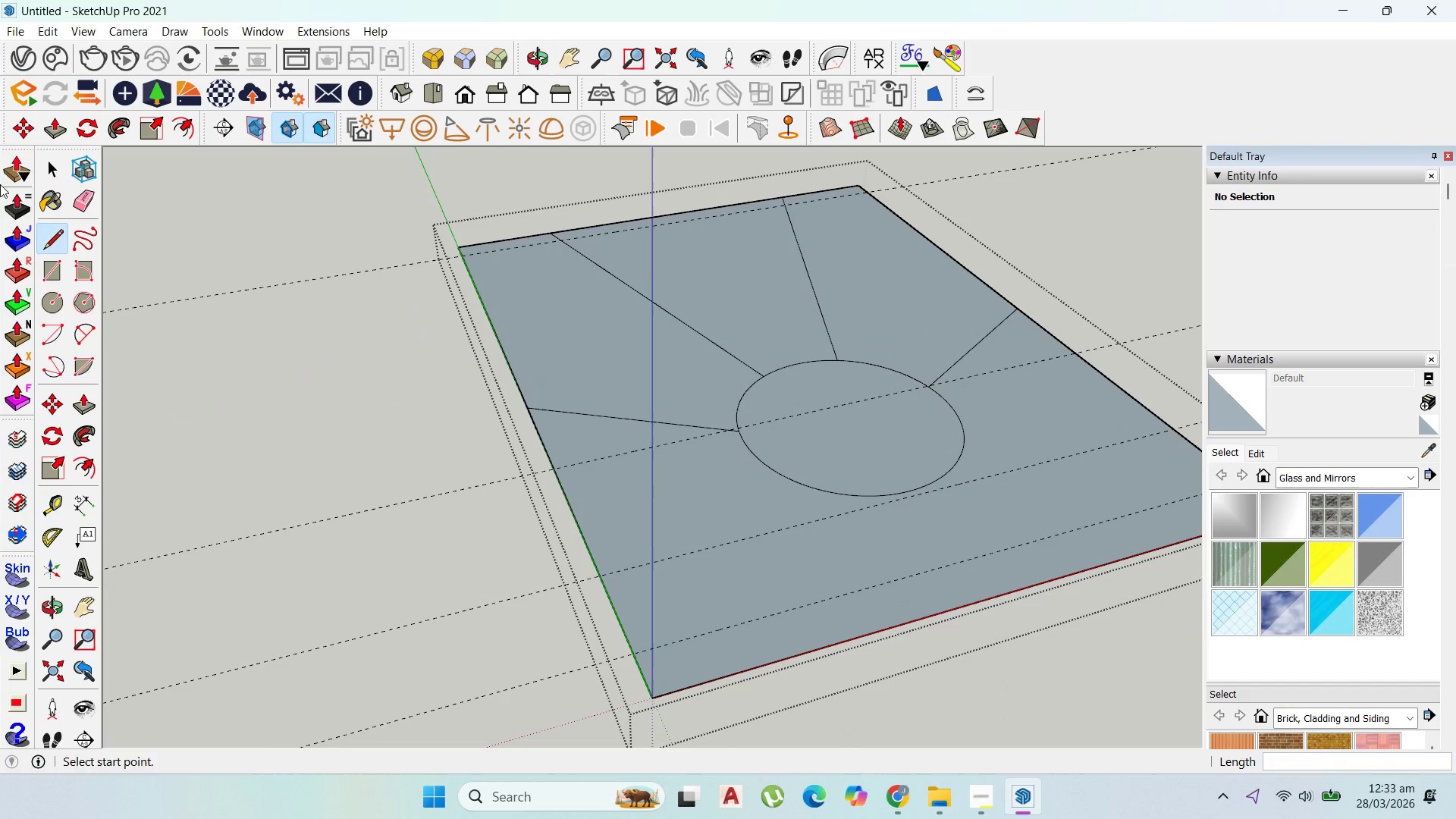 
left_click([55, 174])
 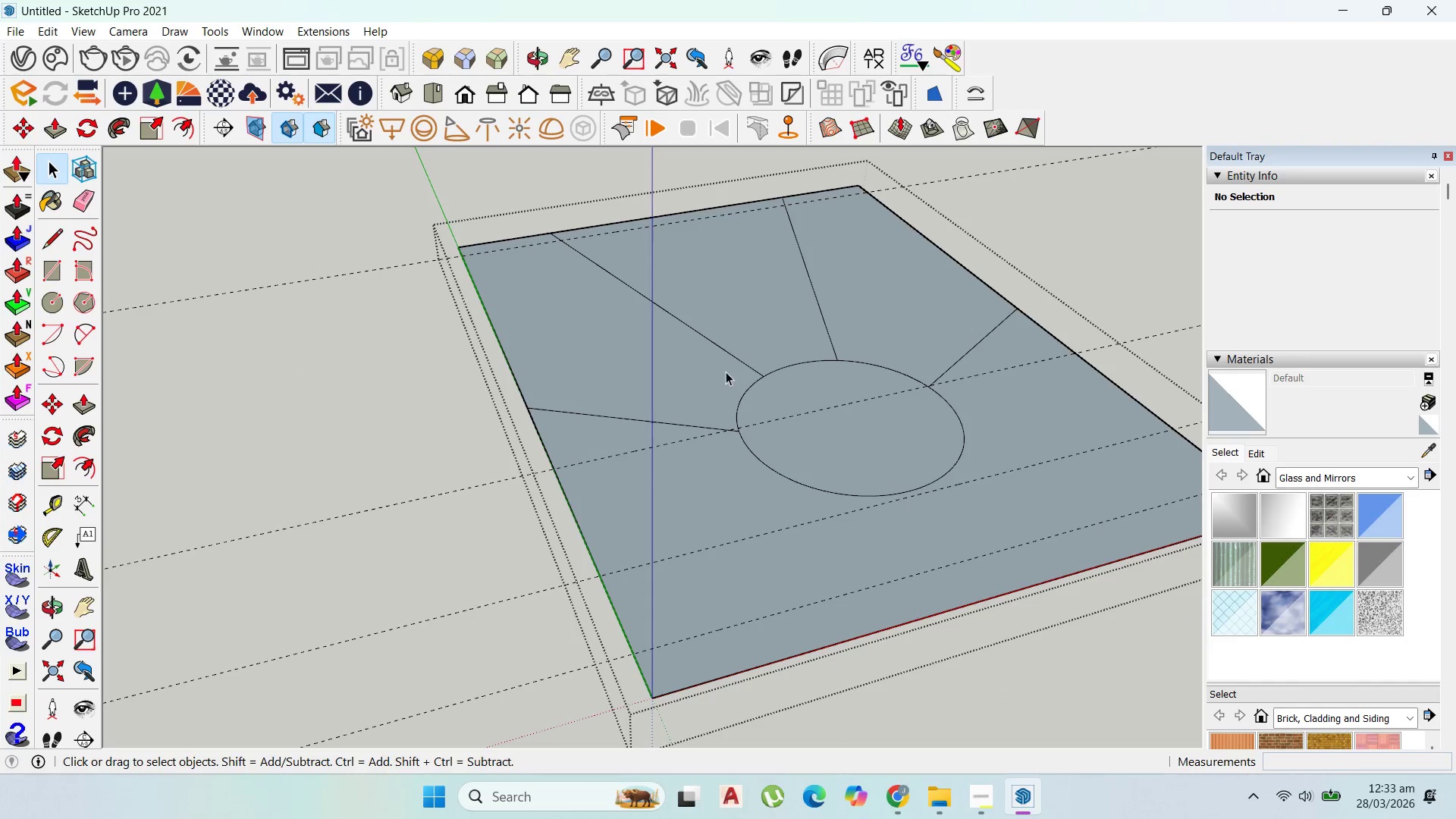 
left_click([713, 368])
 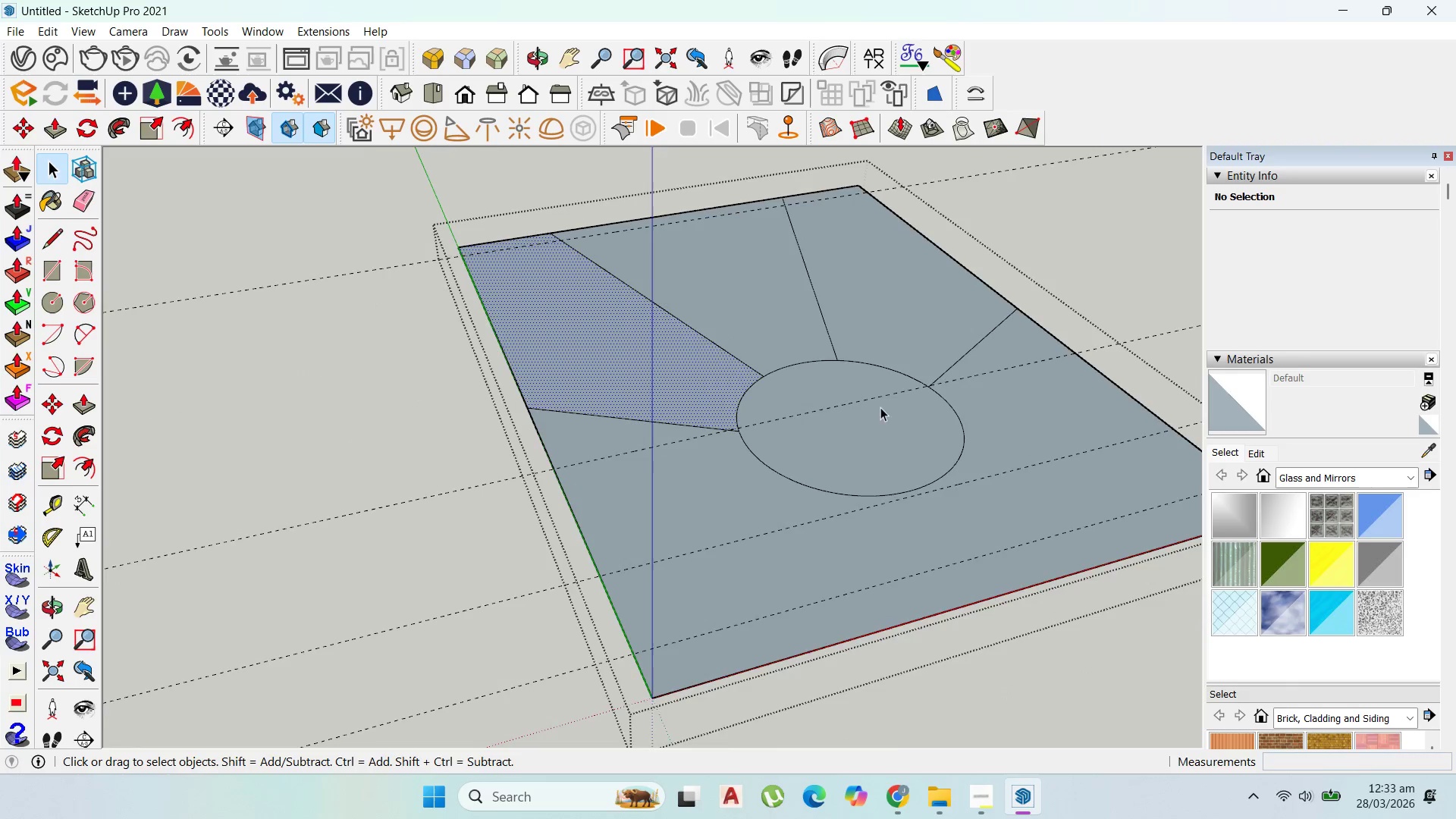 
scroll: coordinate [868, 430], scroll_direction: up, amount: 3.0
 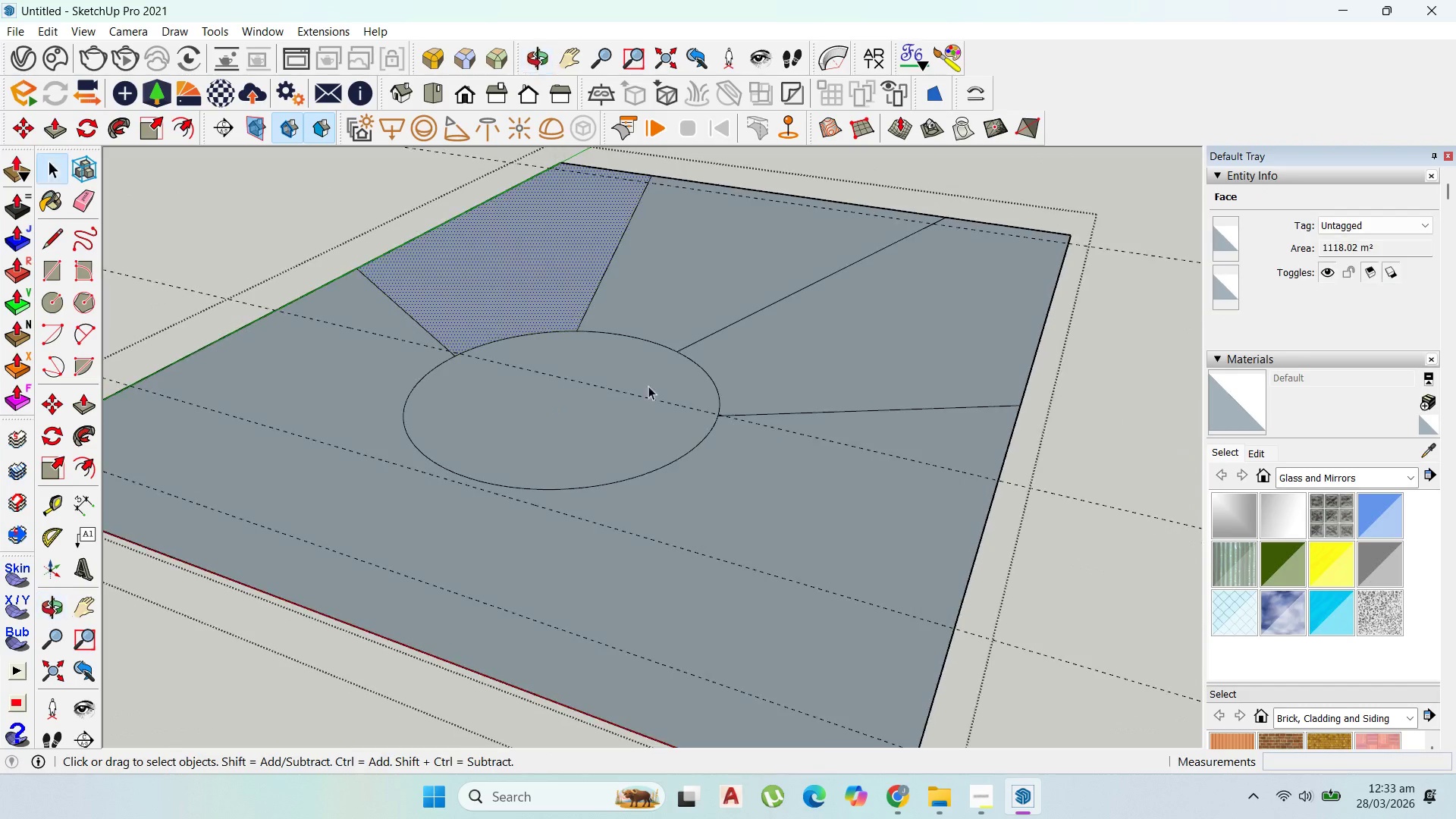 
scroll: coordinate [723, 369], scroll_direction: down, amount: 4.0
 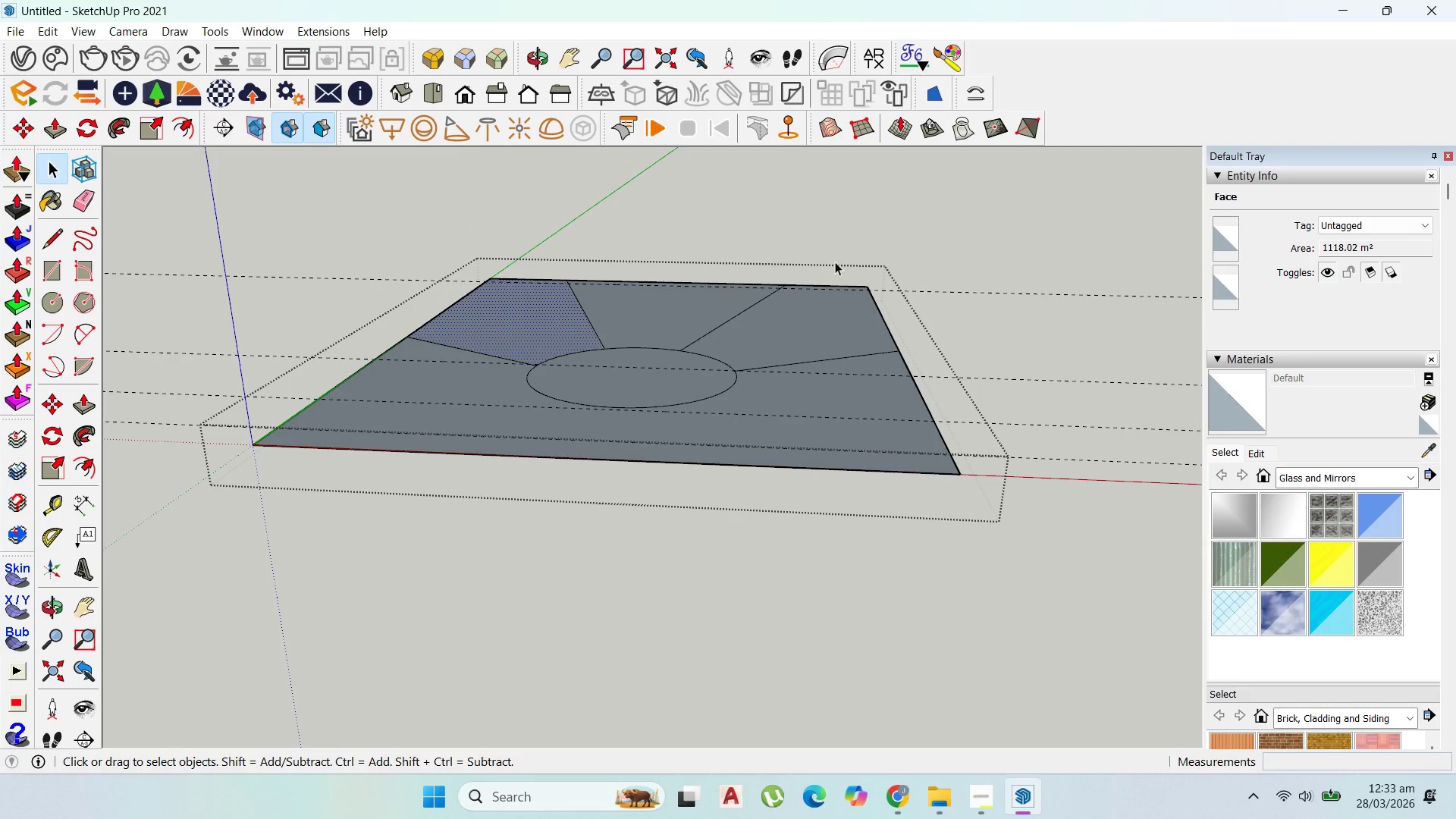 
scroll: coordinate [689, 322], scroll_direction: up, amount: 7.0
 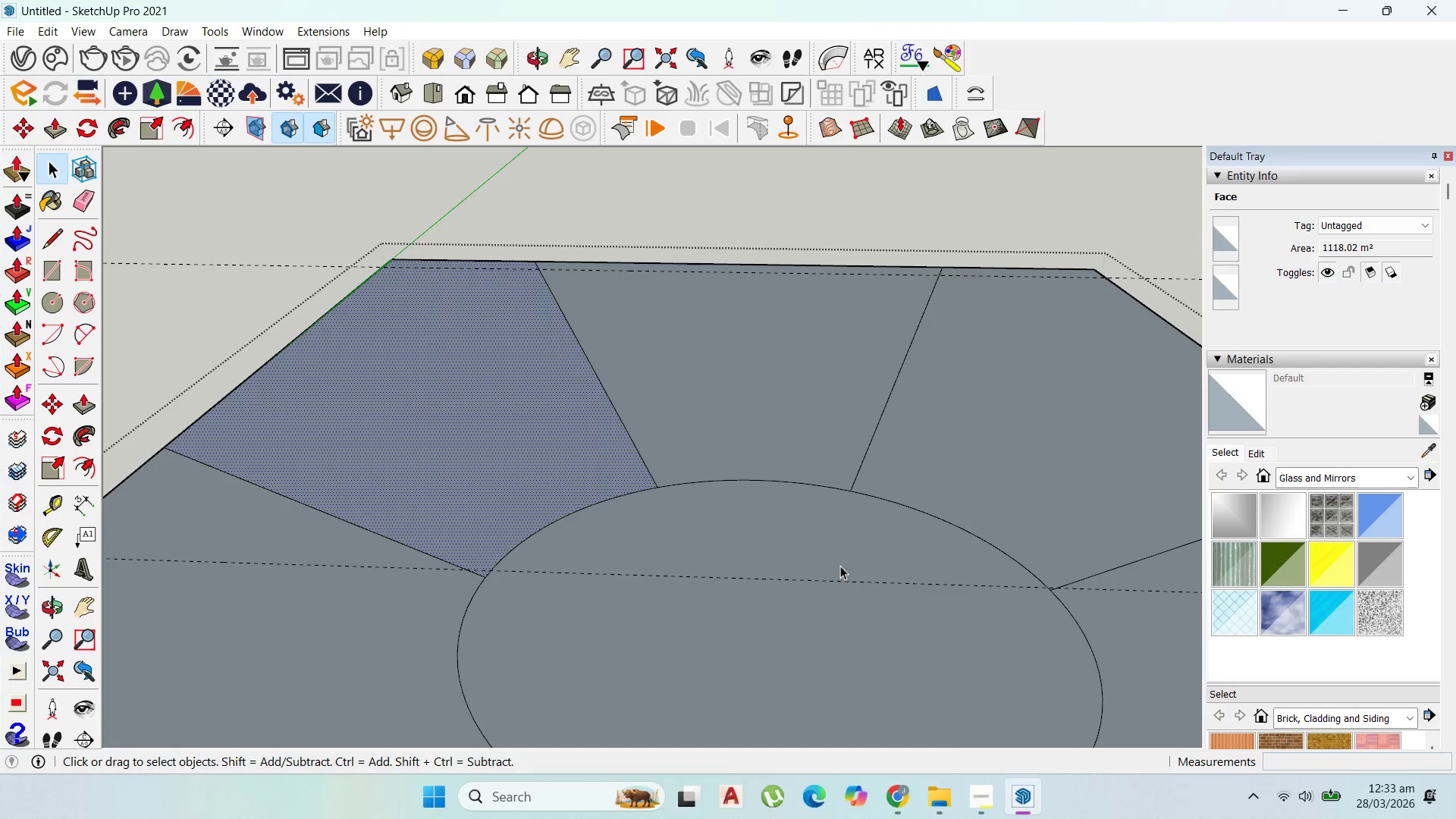 
scroll: coordinate [577, 293], scroll_direction: down, amount: 7.0
 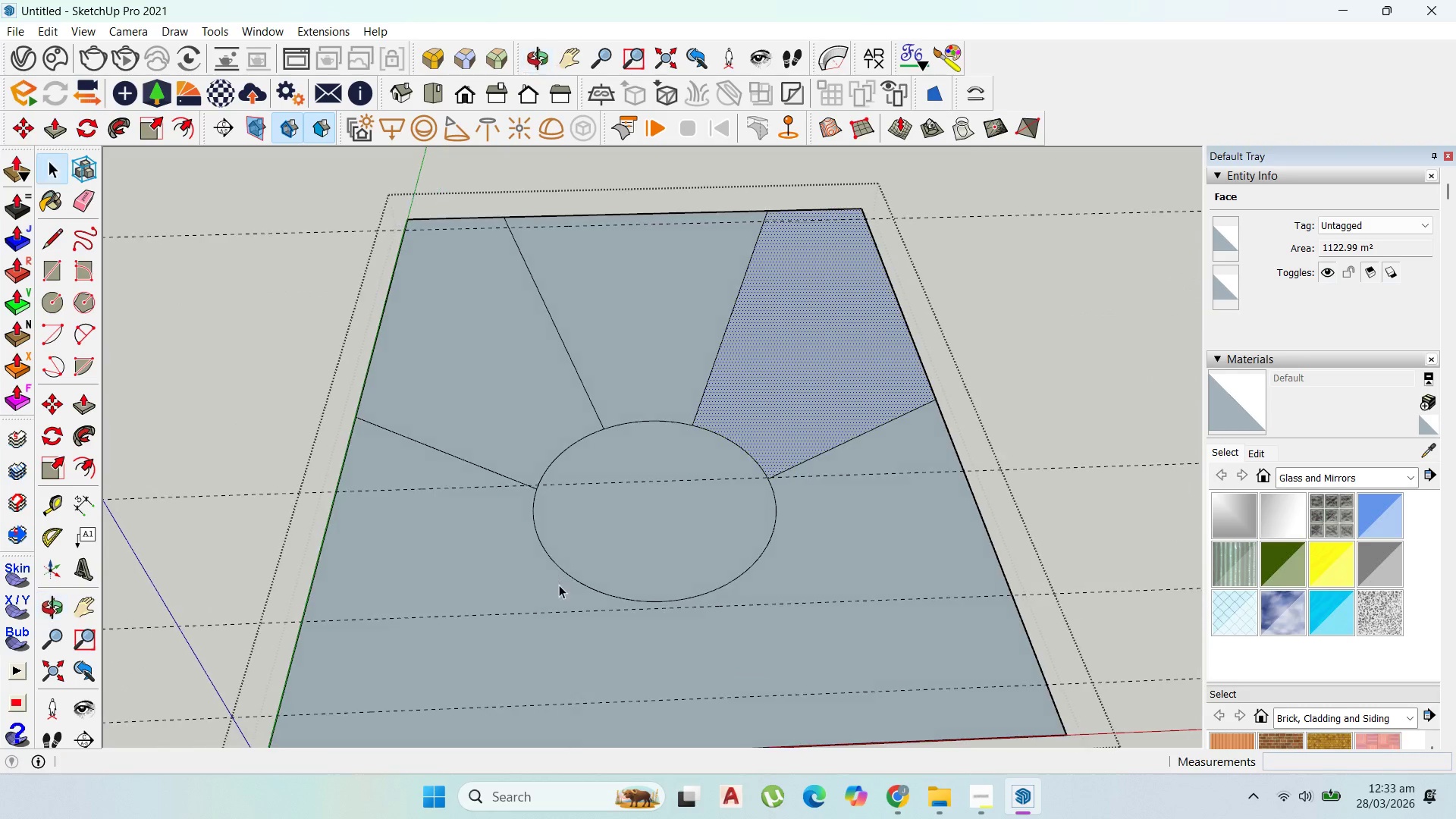 
left_click_drag(start_coordinate=[1125, 648], to_coordinate=[1061, 425])
 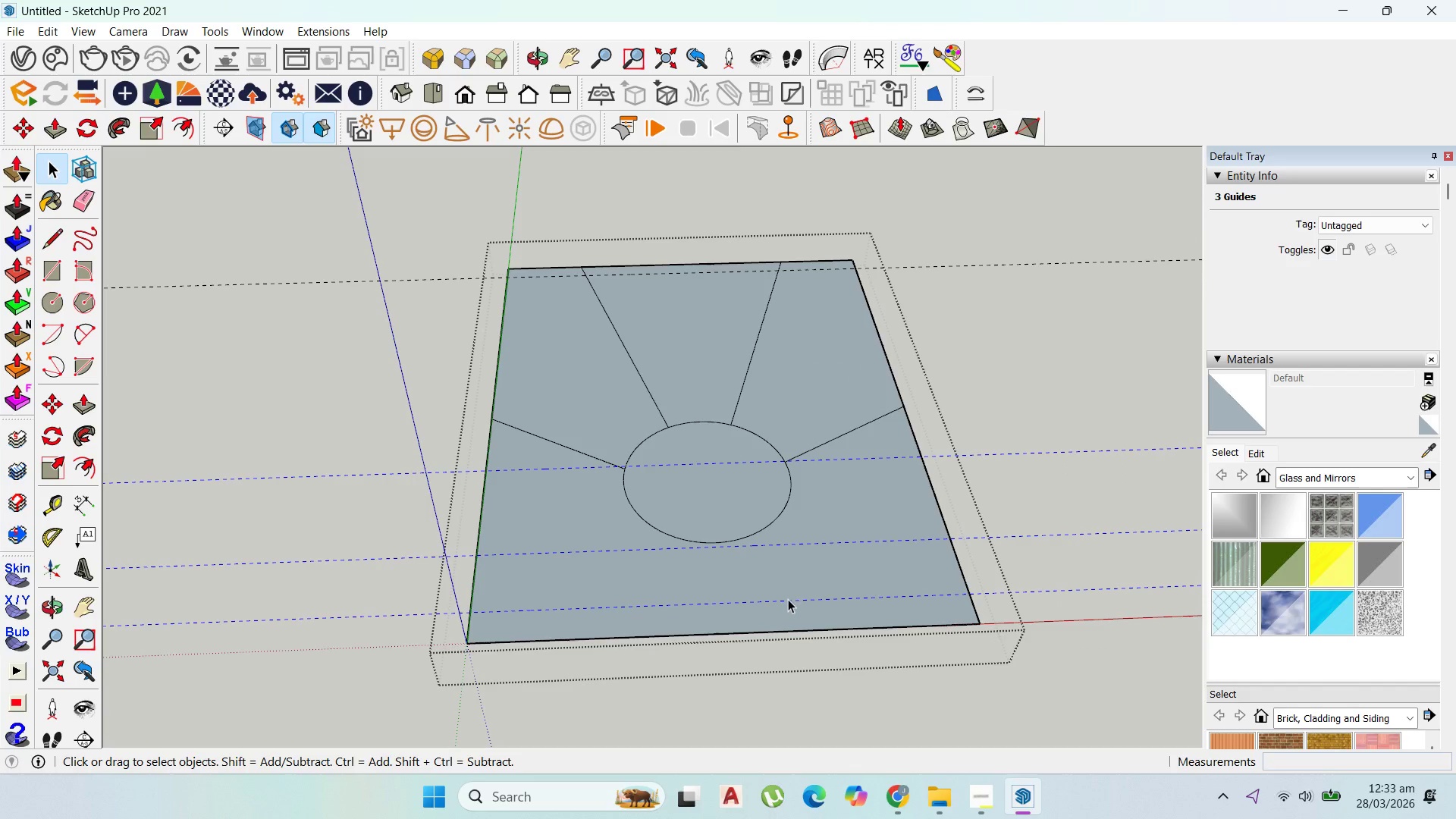 
scroll: coordinate [919, 360], scroll_direction: down, amount: 4.0
 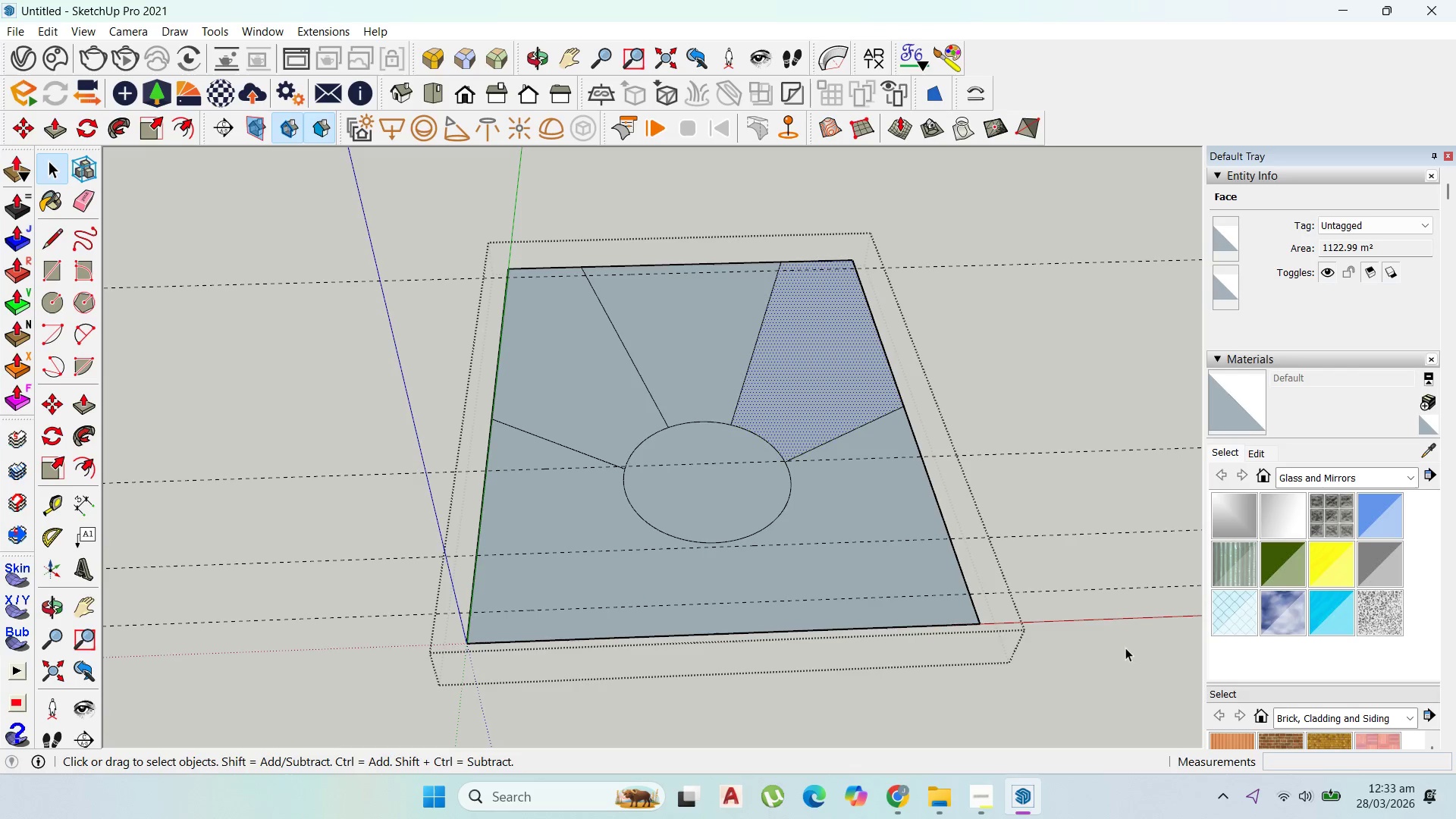 
key(Delete)
 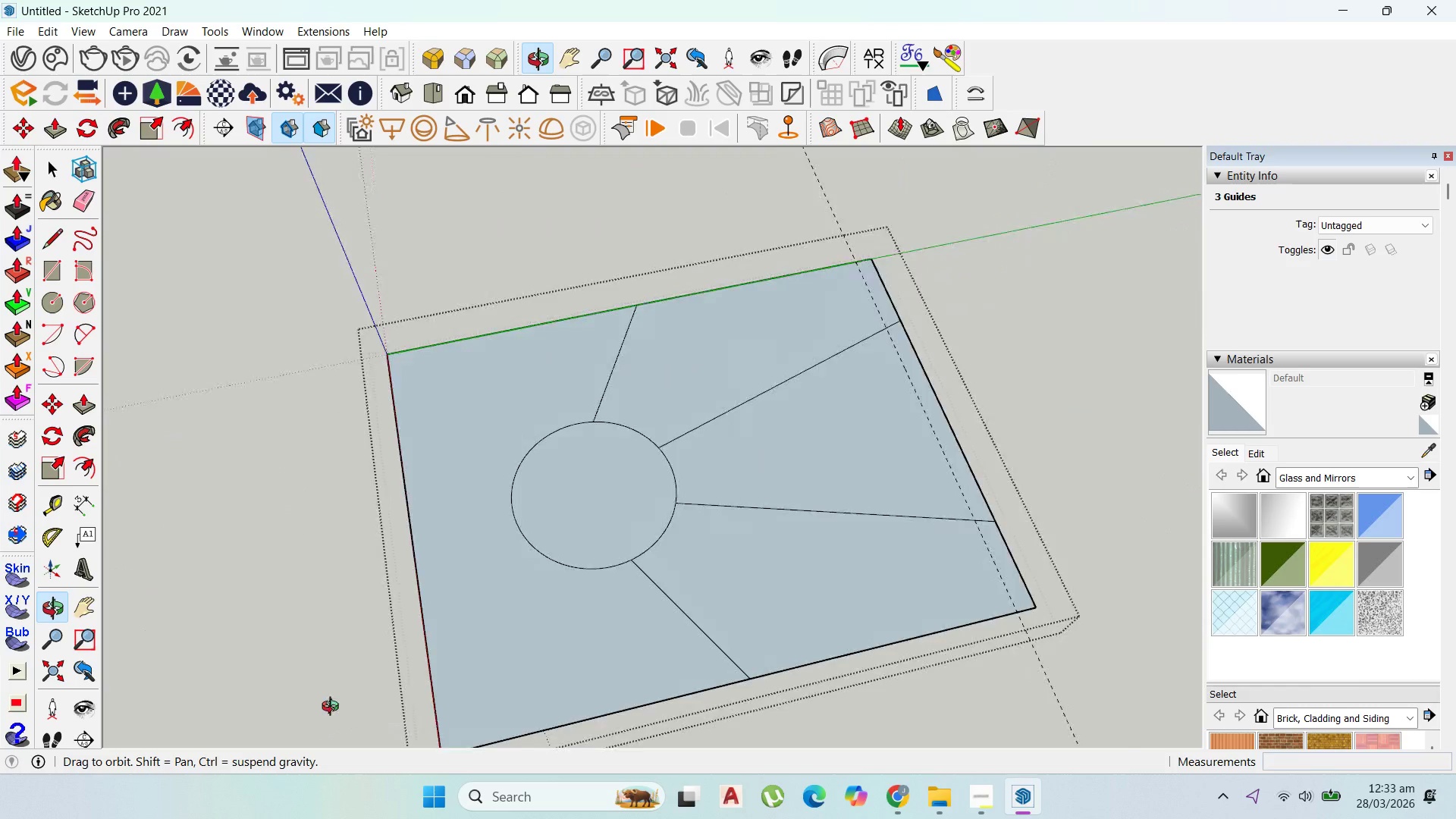 
left_click([795, 554])
 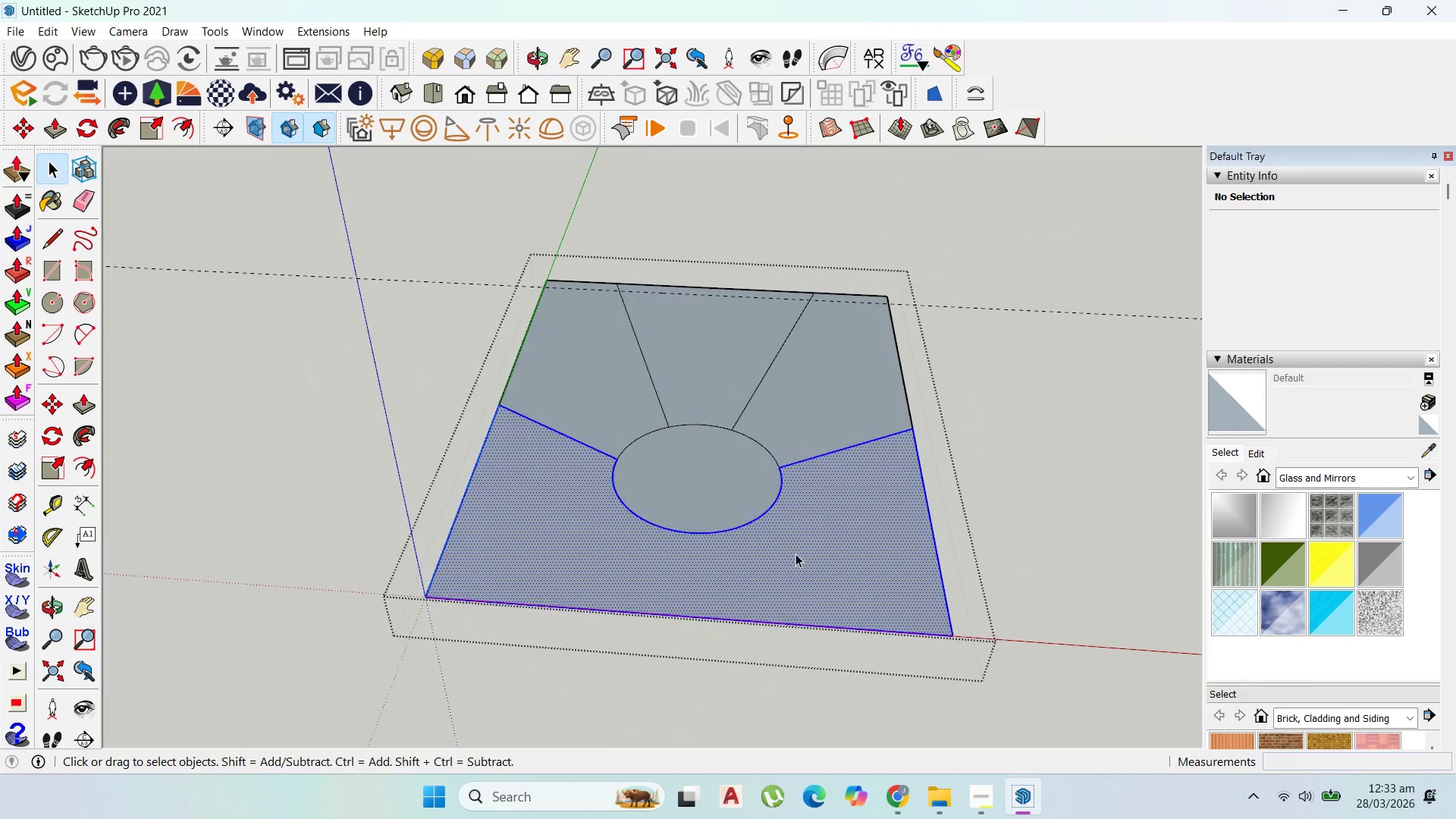 
left_click_drag(start_coordinate=[795, 554], to_coordinate=[789, 547])
 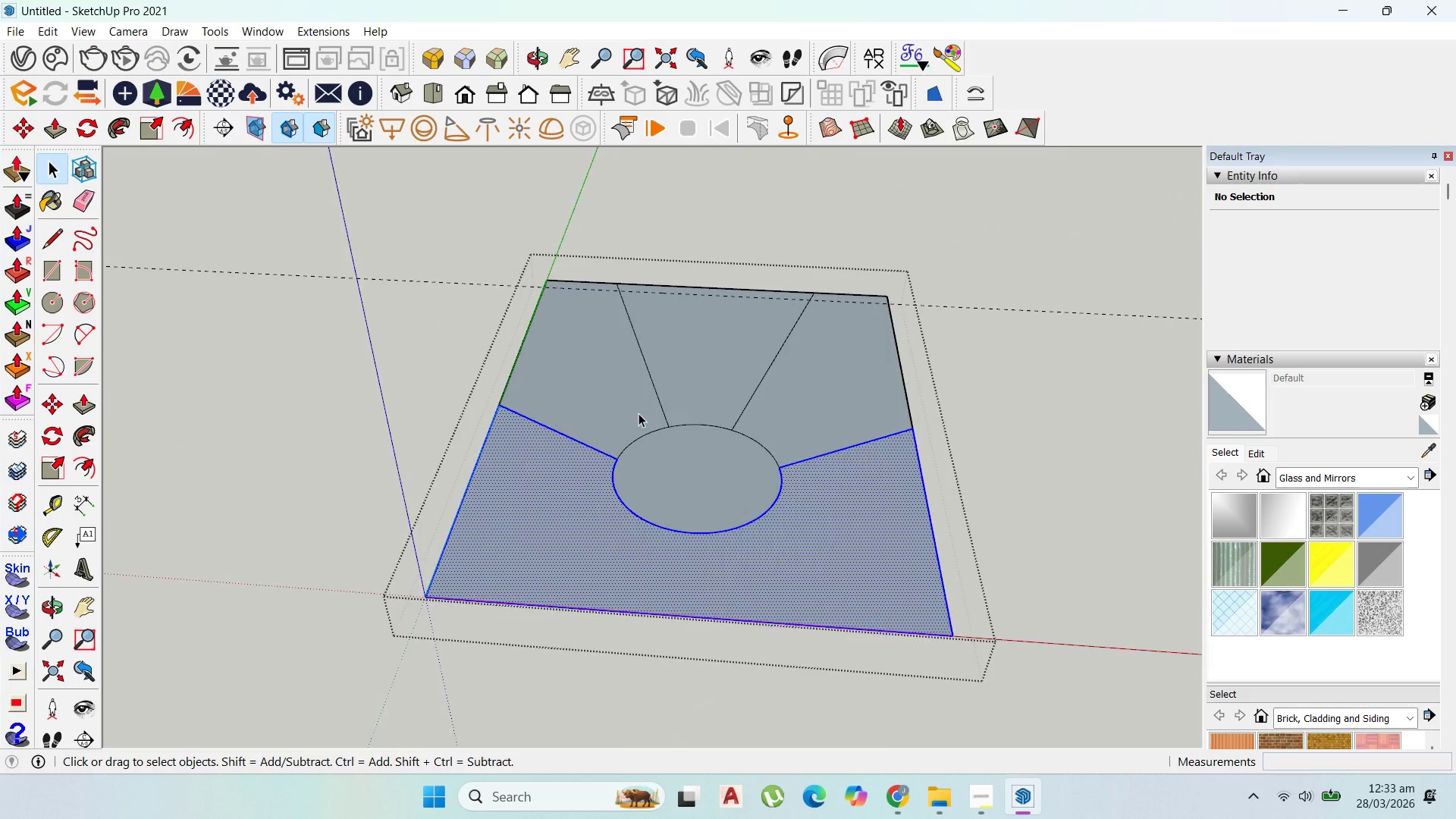 
double_click([718, 385])
 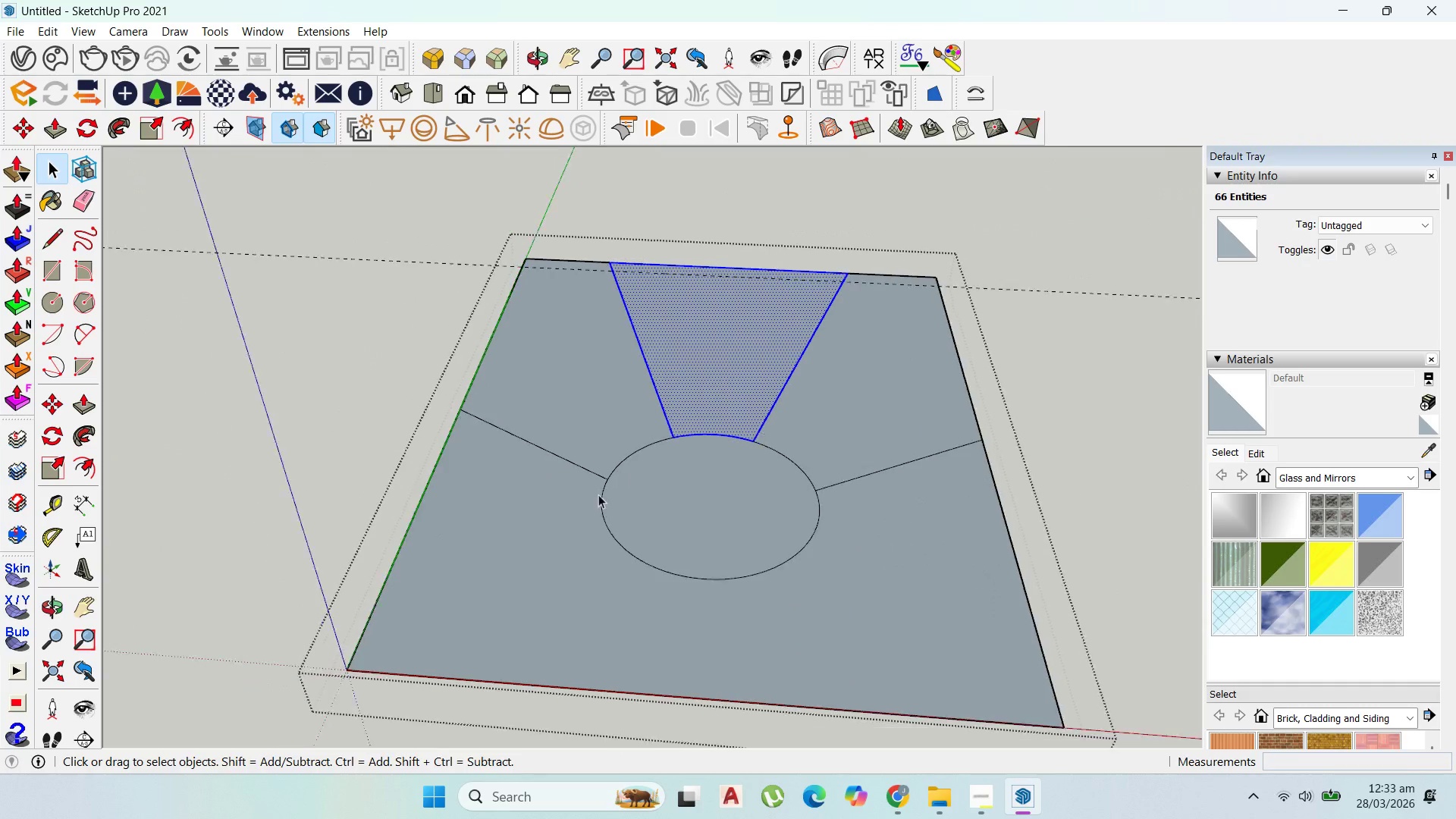 
scroll: coordinate [639, 413], scroll_direction: up, amount: 3.0
 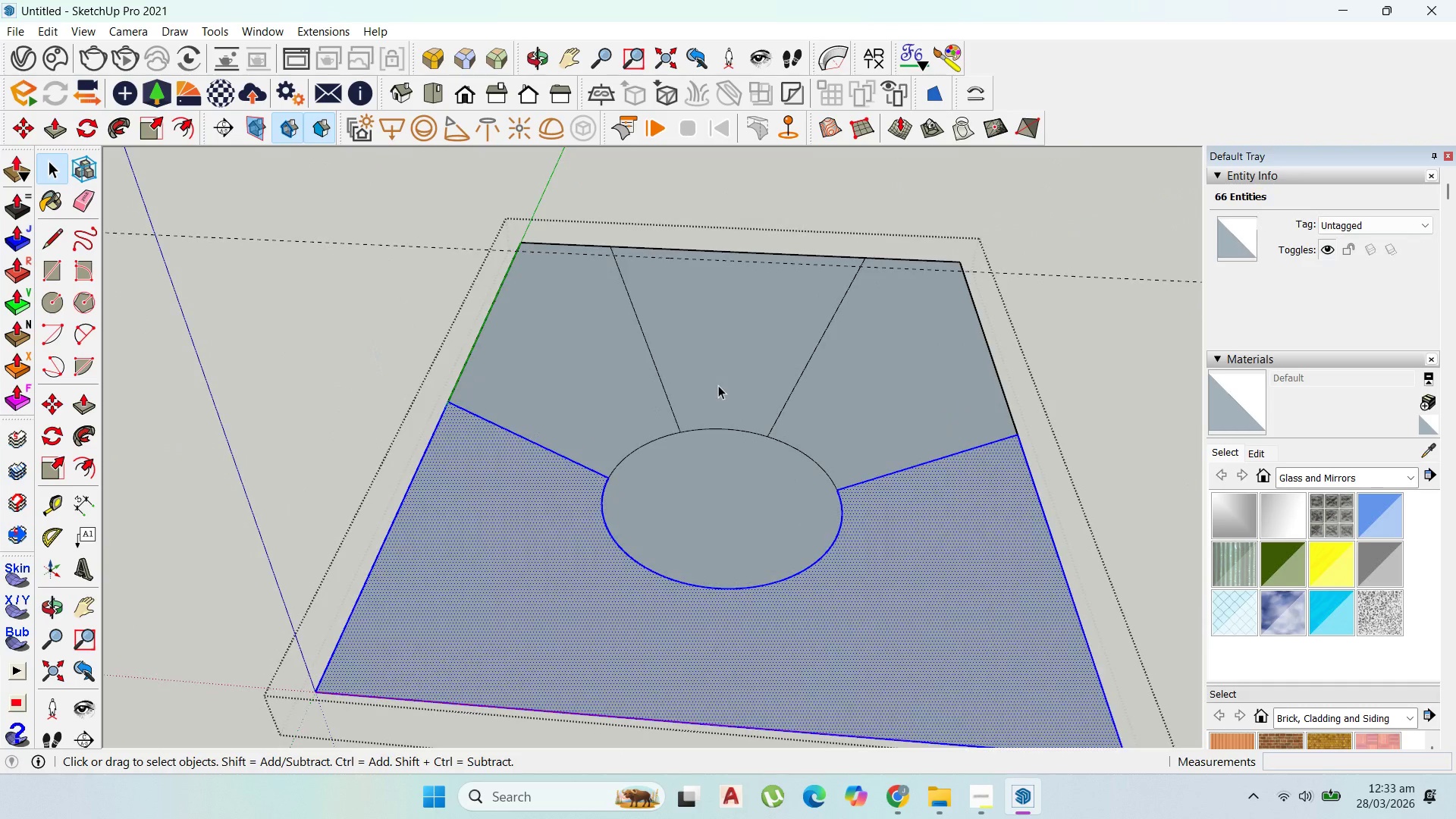 
left_click([699, 628])
 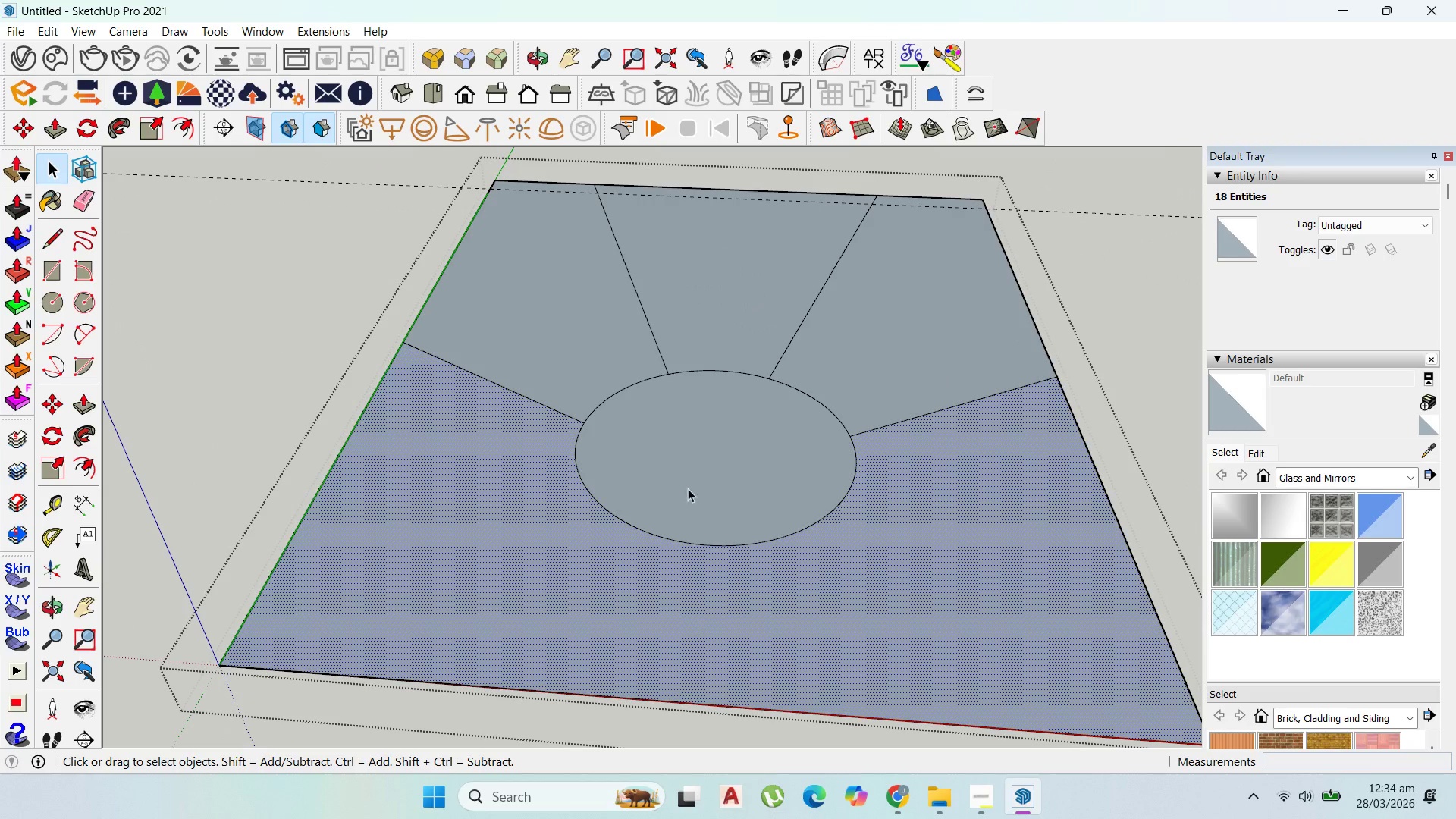 
scroll: coordinate [669, 636], scroll_direction: up, amount: 2.0
 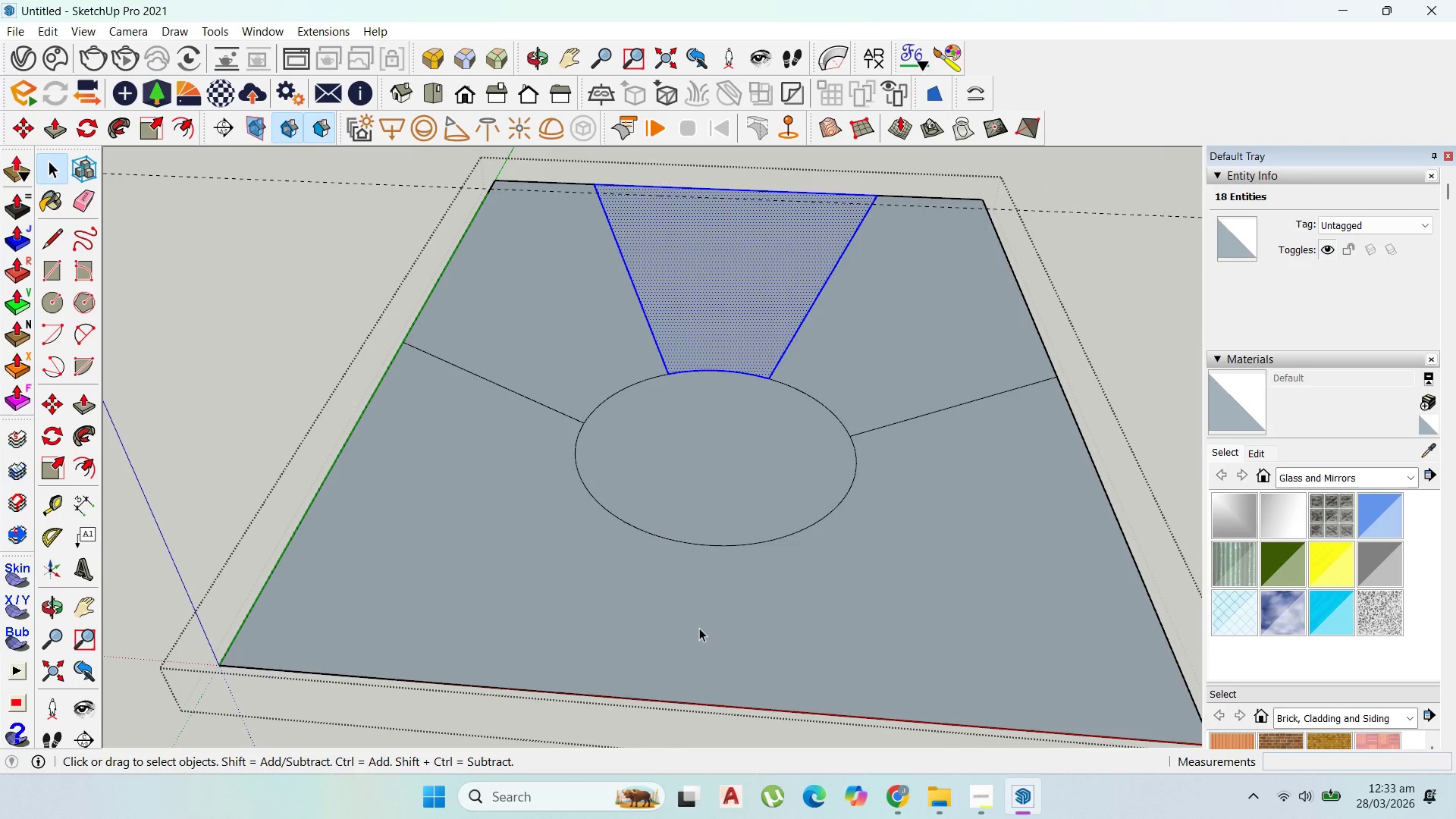 
left_click([688, 469])
 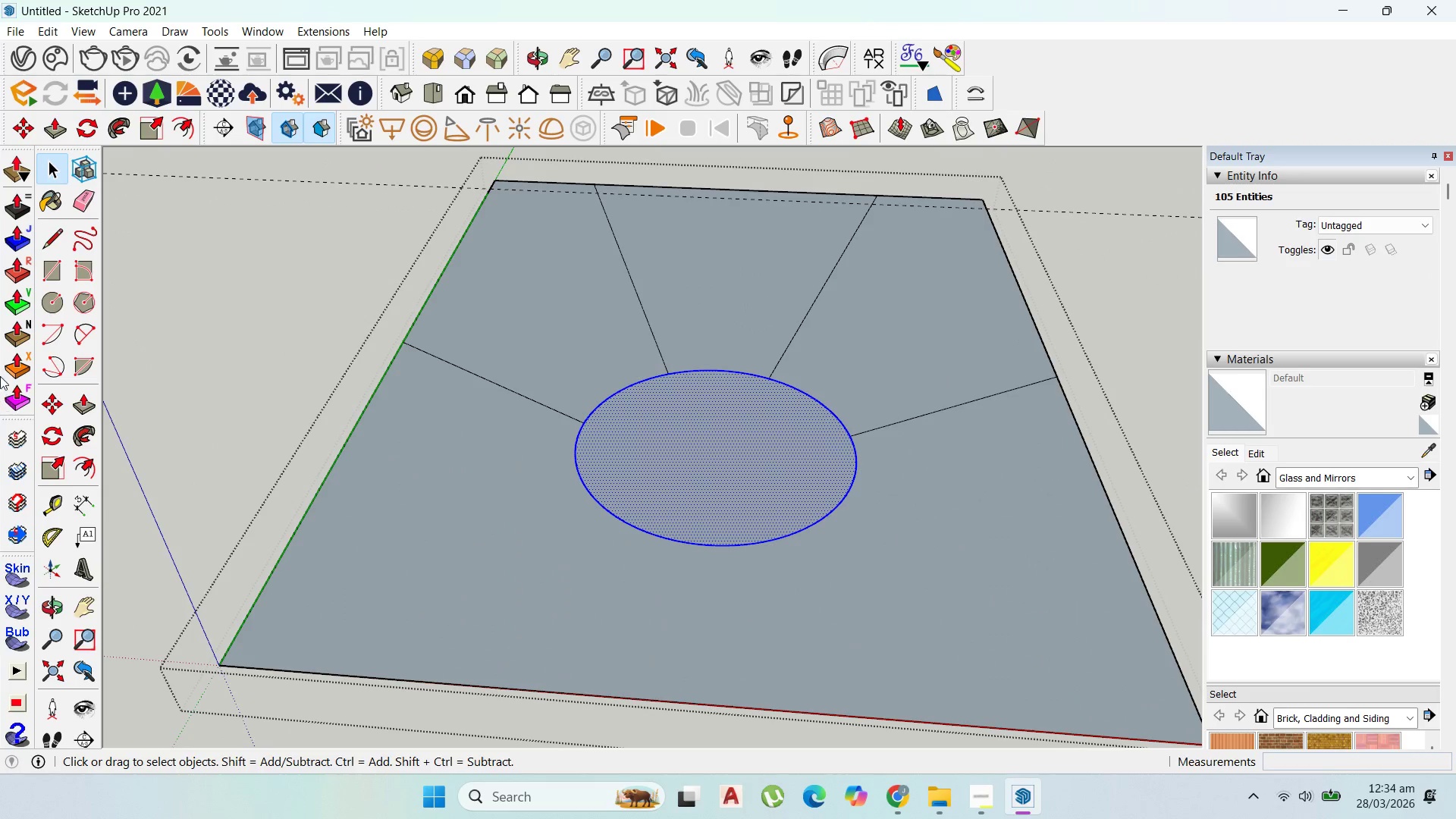 
scroll: coordinate [67, 404], scroll_direction: down, amount: 1.0
 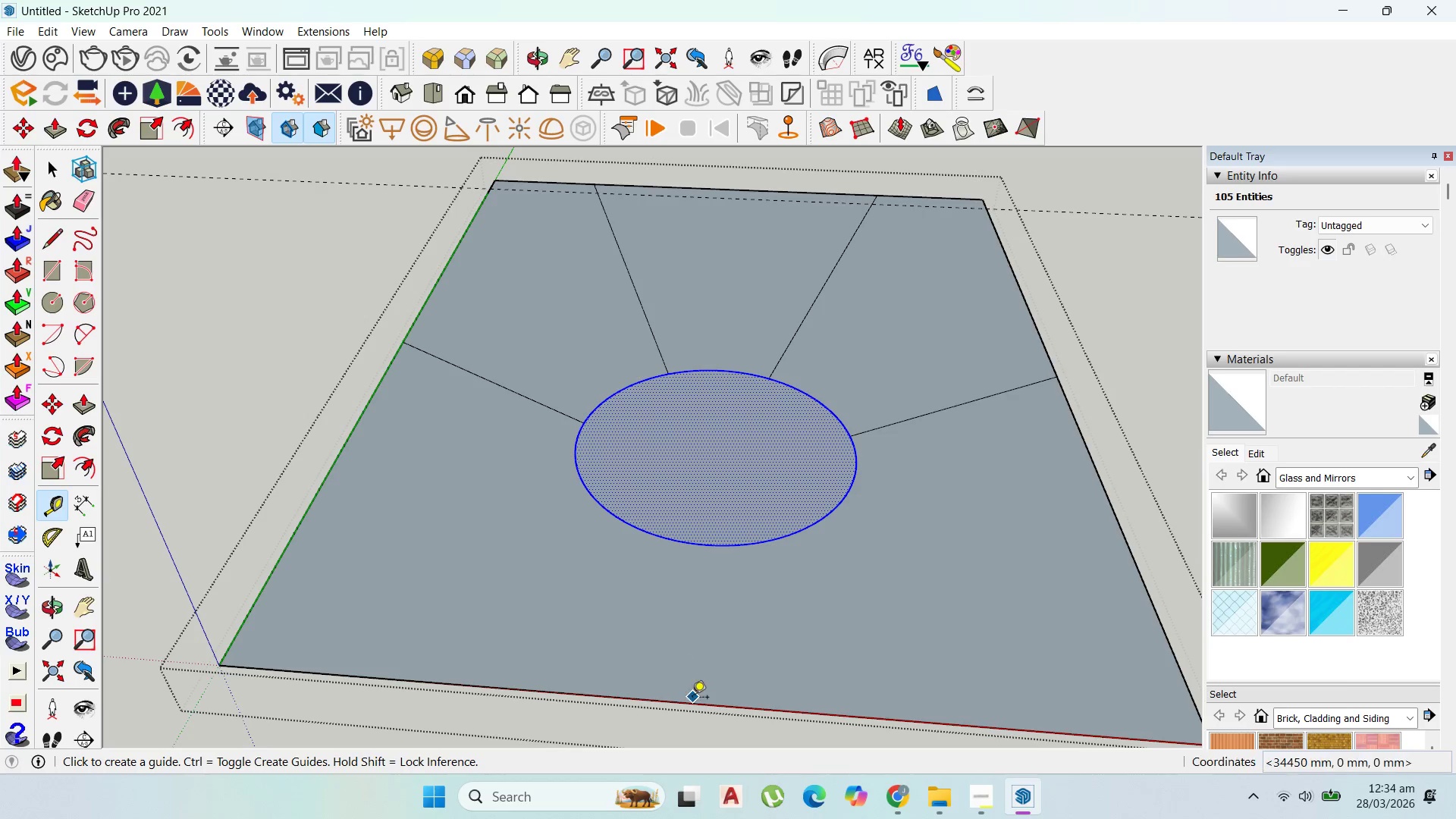 
left_click_drag(start_coordinate=[694, 701], to_coordinate=[692, 682])
 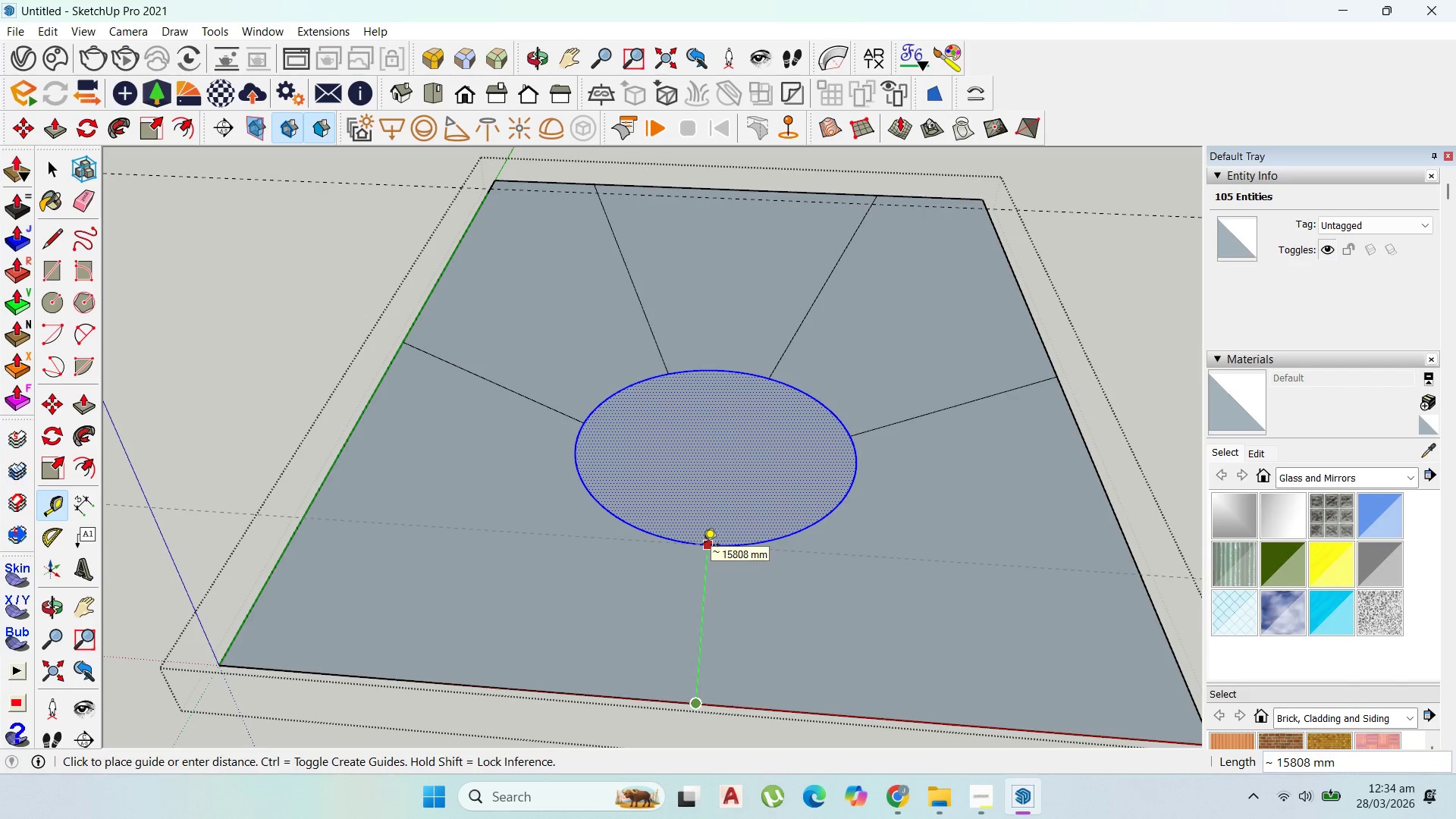 
scroll: coordinate [757, 460], scroll_direction: down, amount: 4.0
 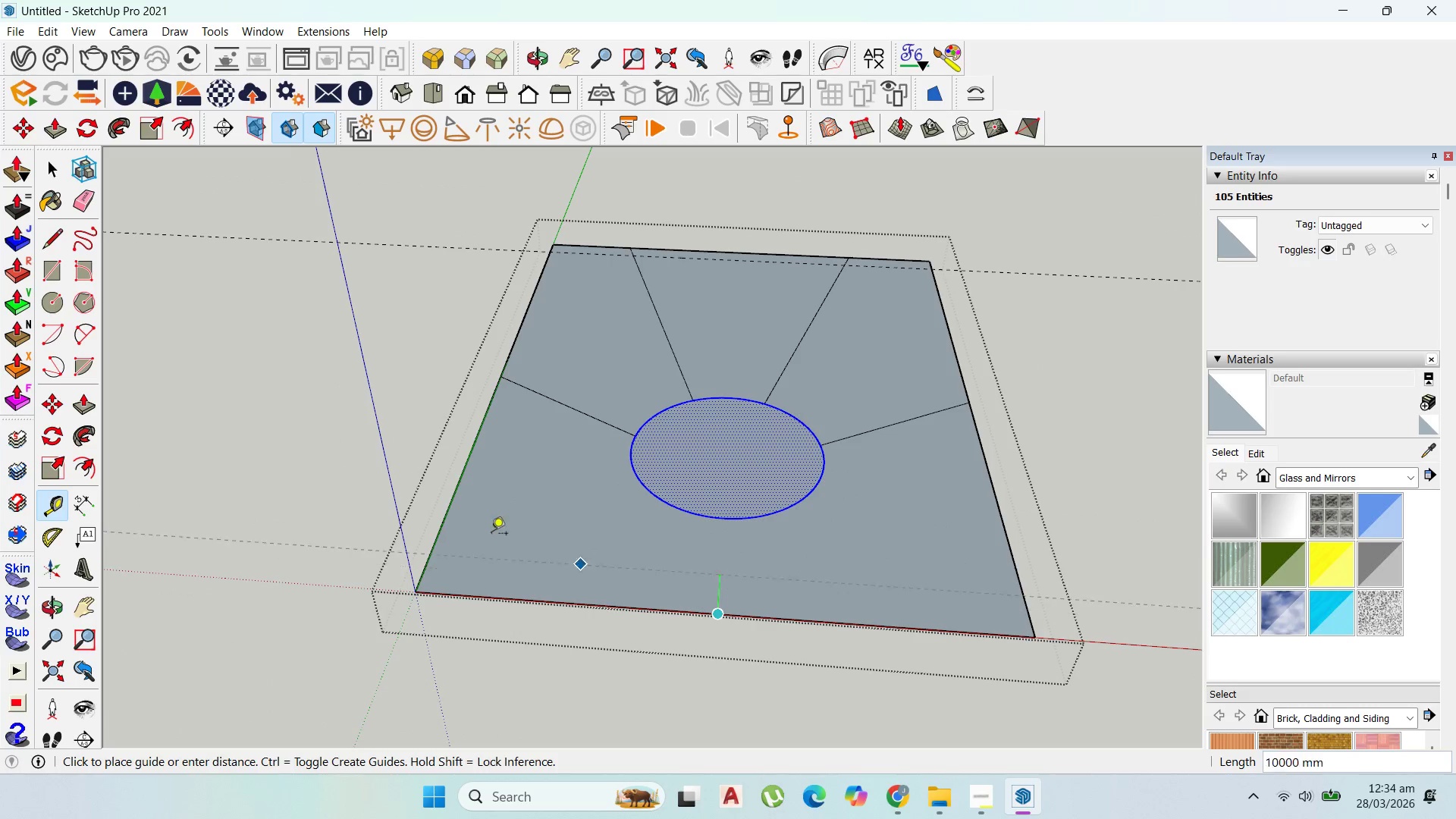 
key(Escape)
 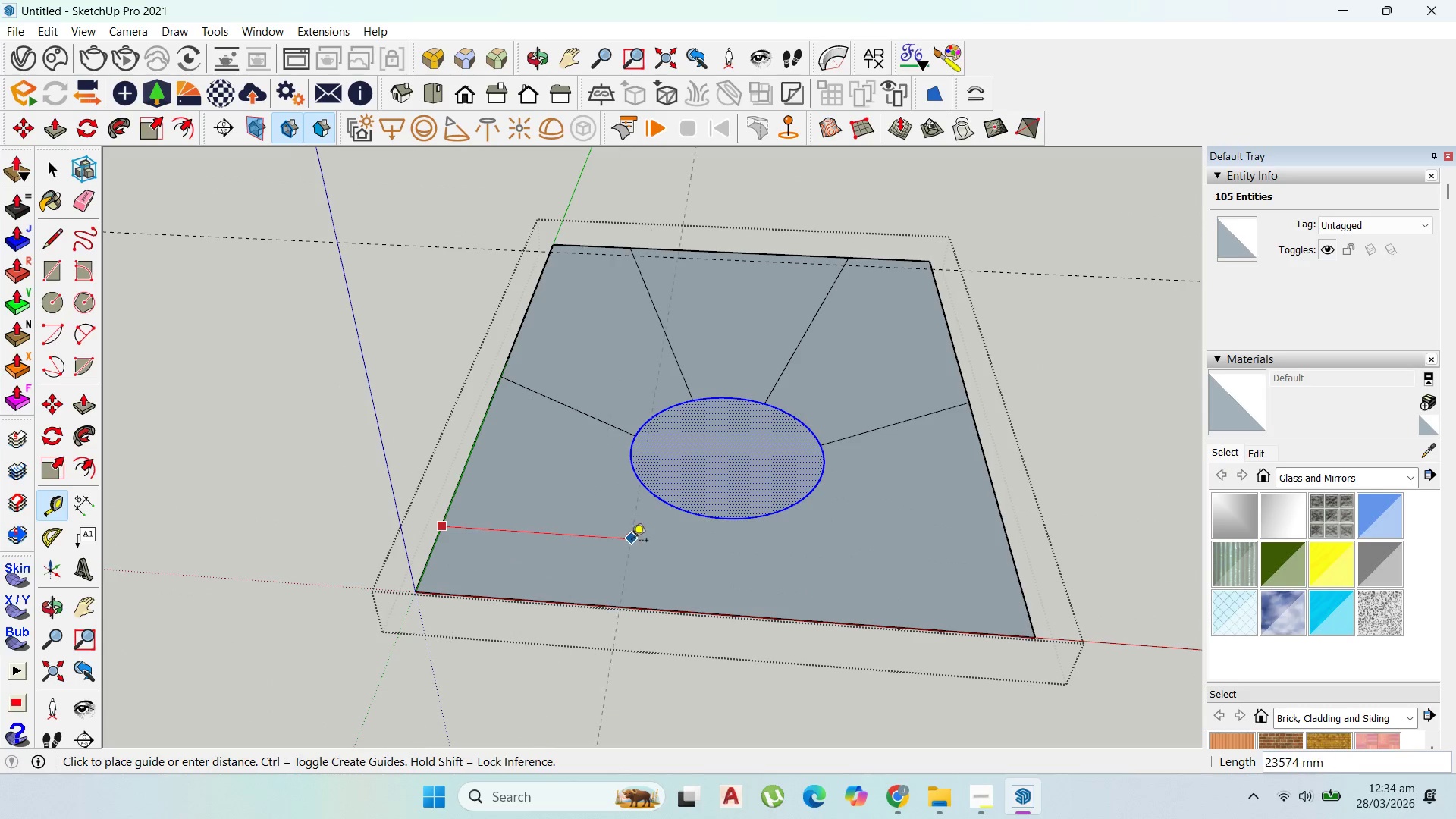 
scroll: coordinate [670, 544], scroll_direction: up, amount: 1.0
 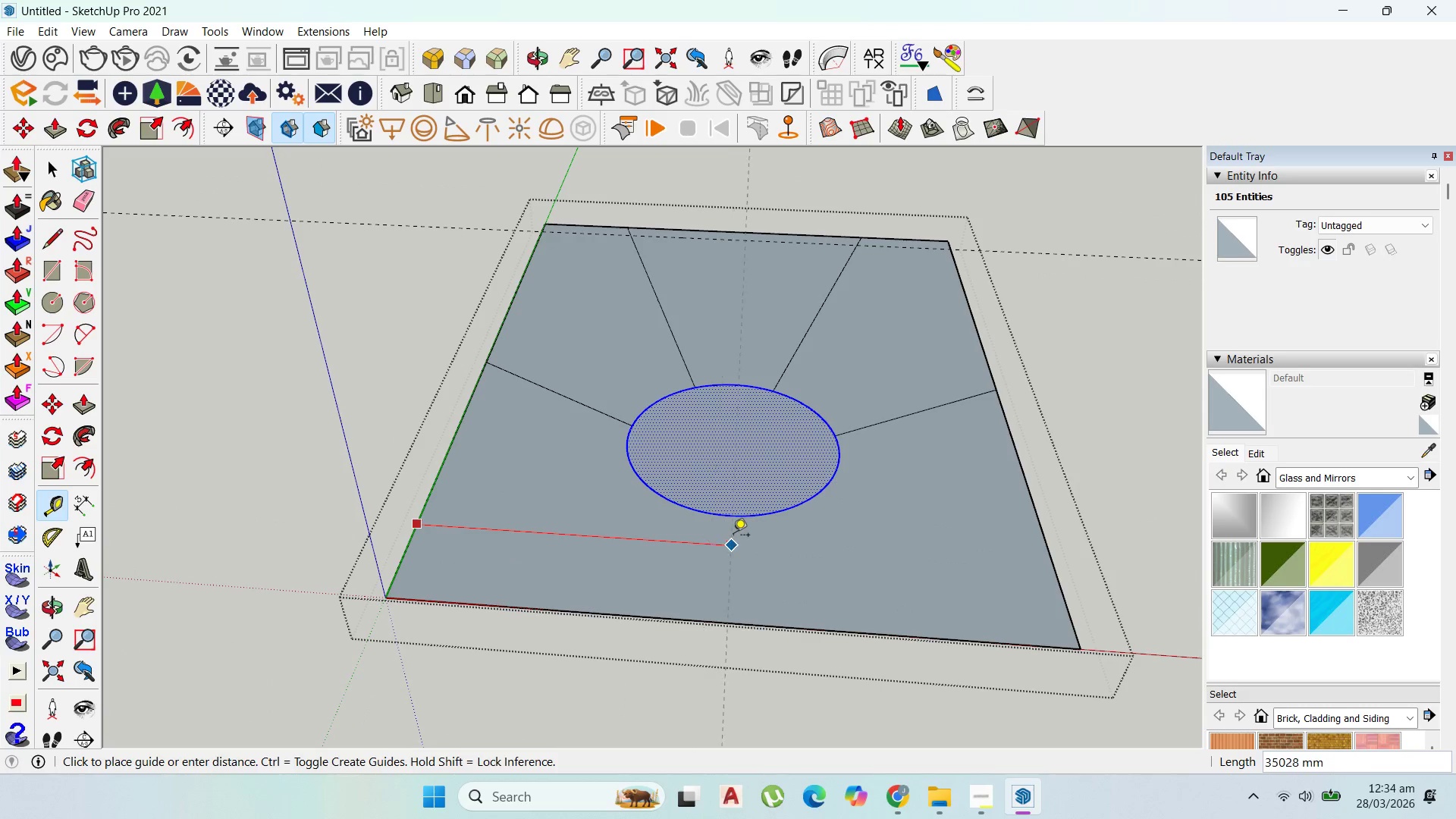 
hold_key(key=ShiftLeft, duration=1.52)
 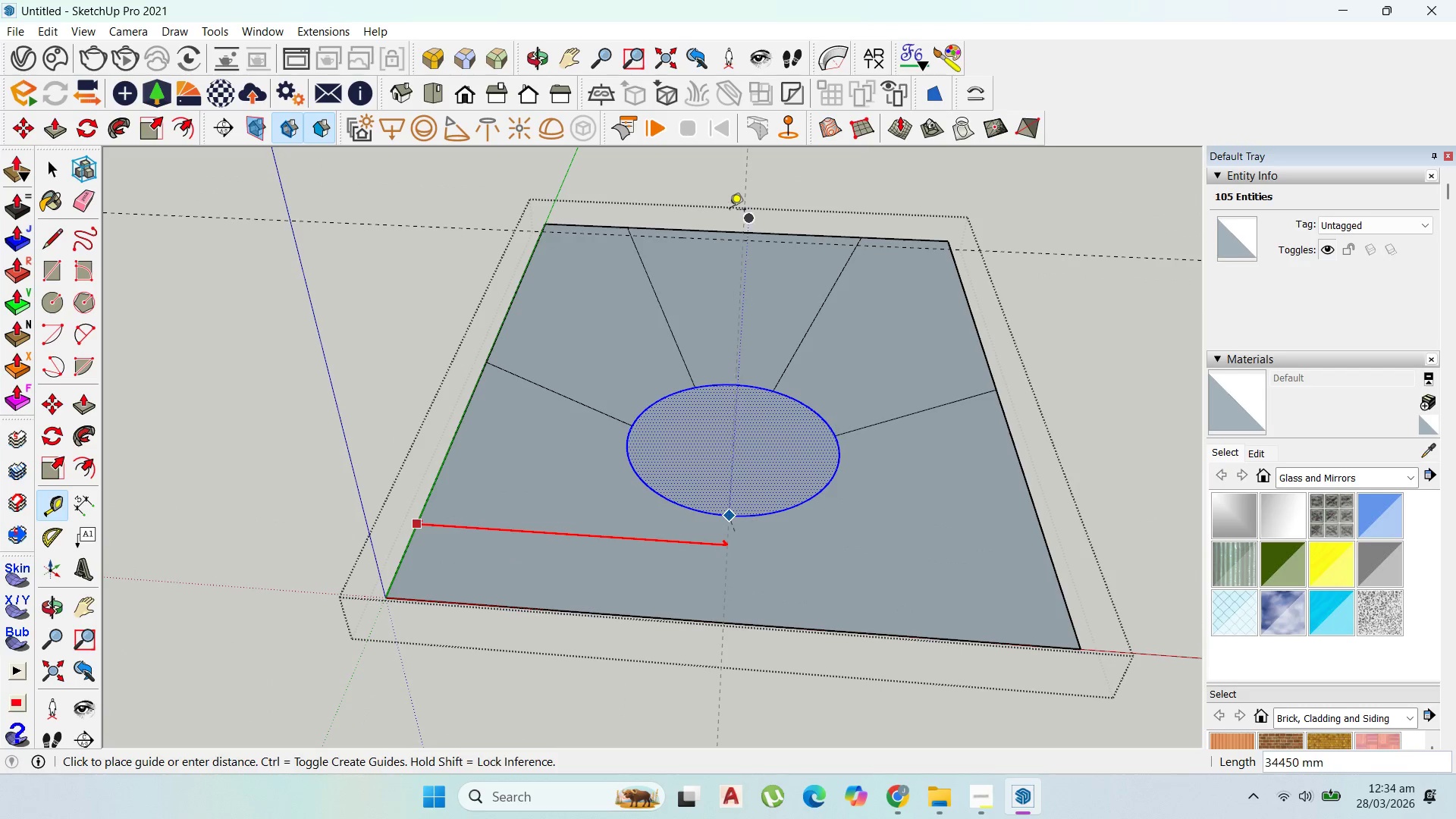 
hold_key(key=ShiftLeft, duration=1.5)
 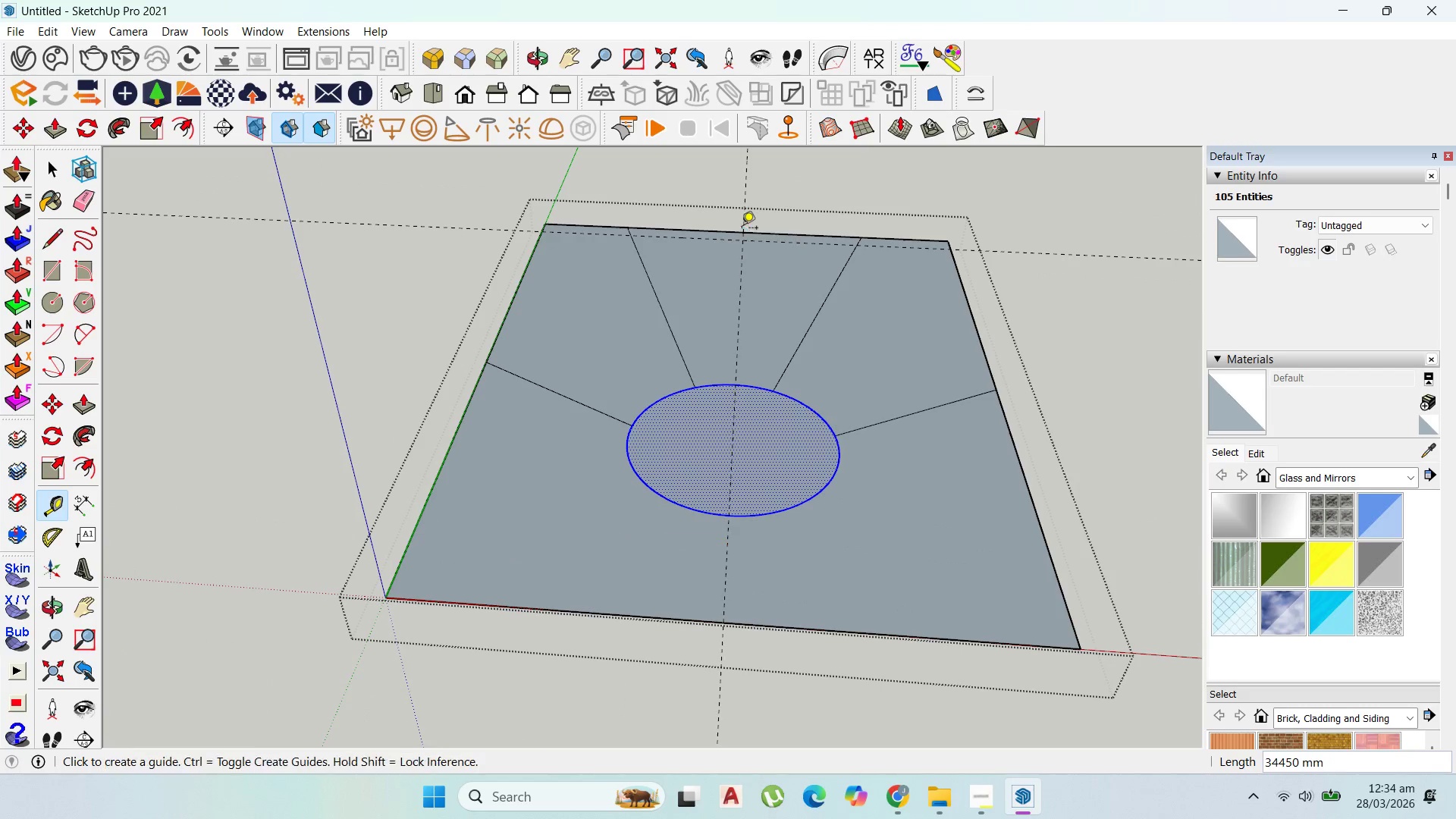 
left_click([742, 229])
 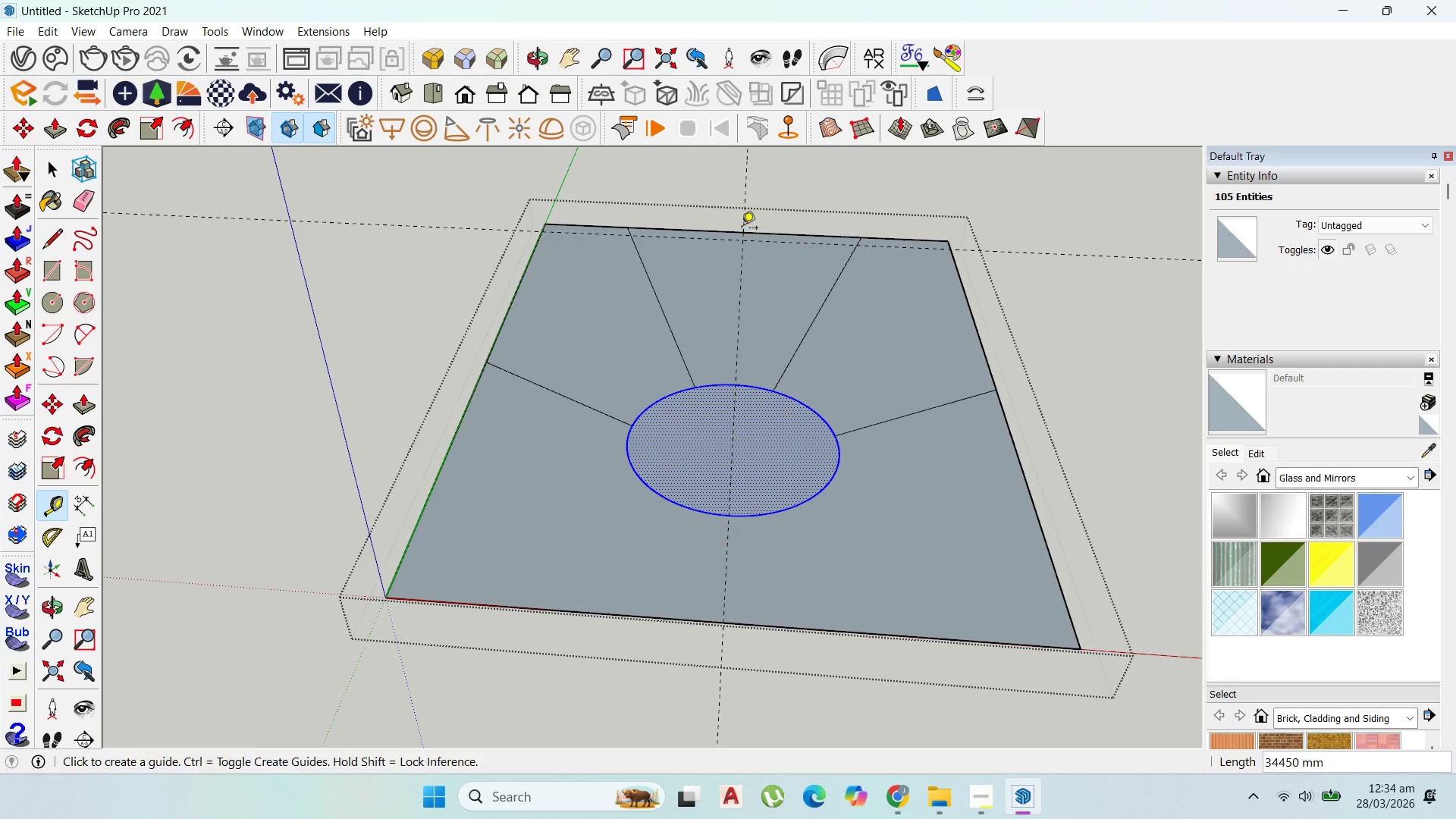 
key(Shift+ShiftLeft)
 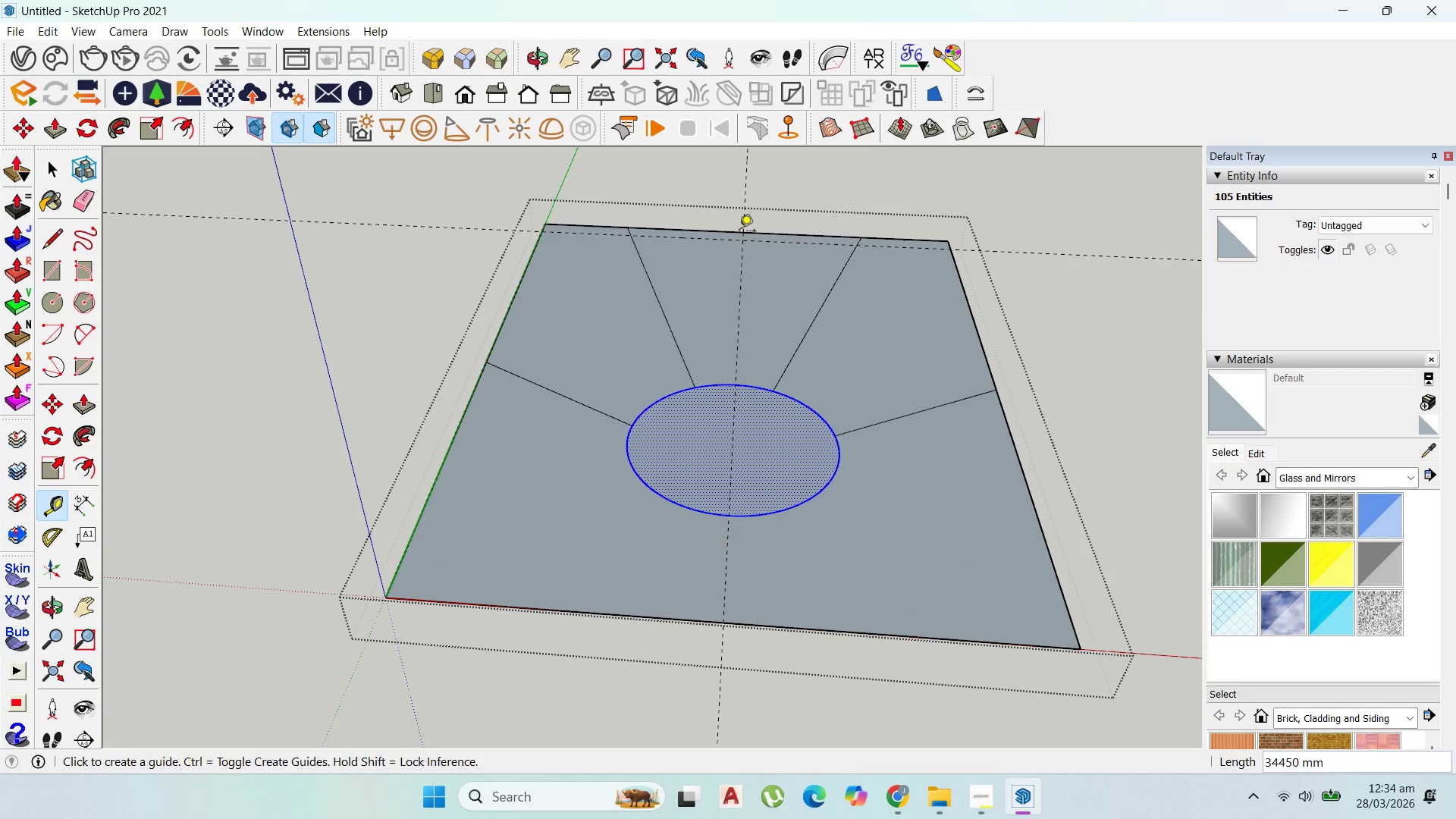 
key(Shift+ShiftLeft)
 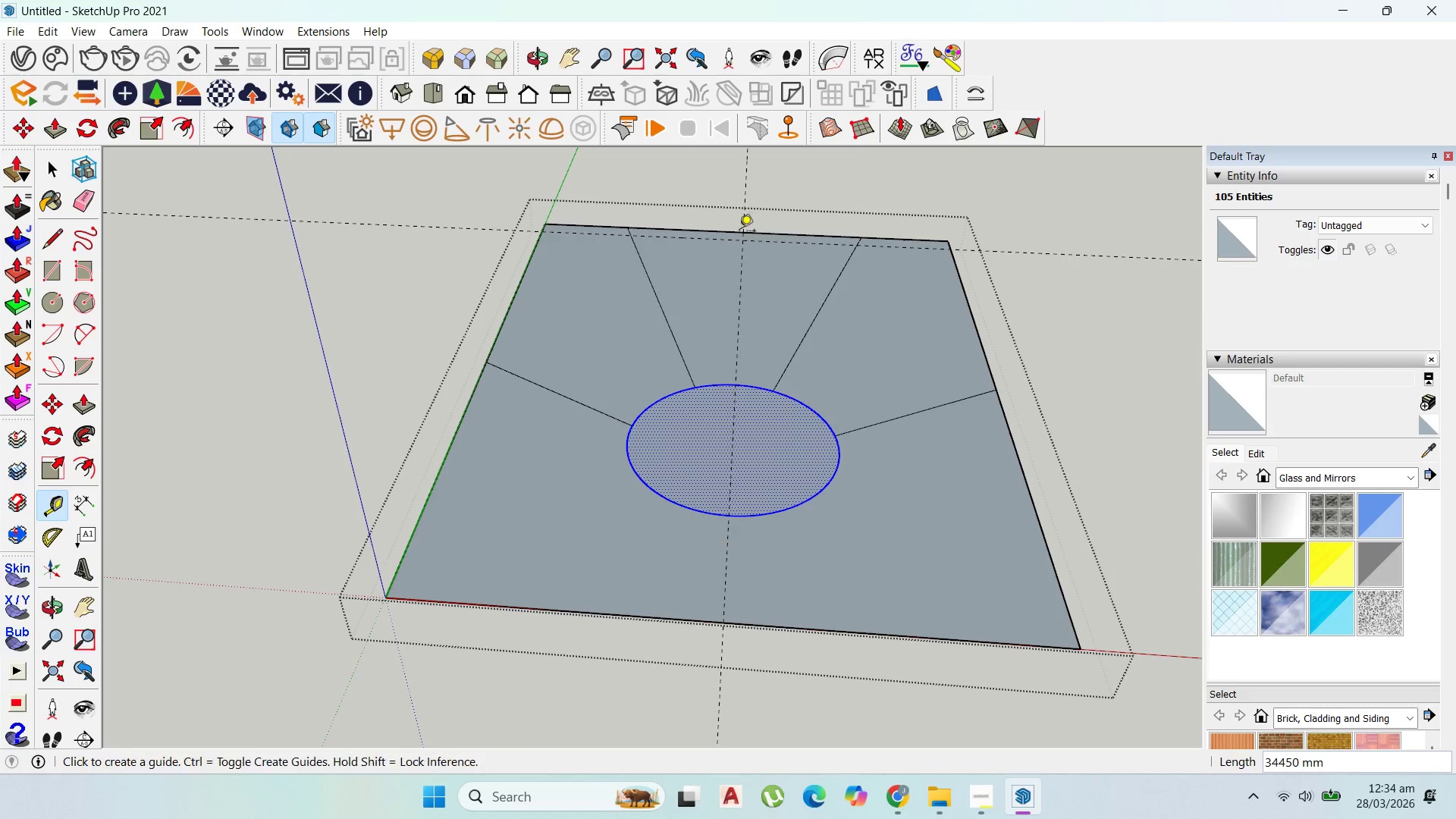 
key(Shift+ShiftLeft)
 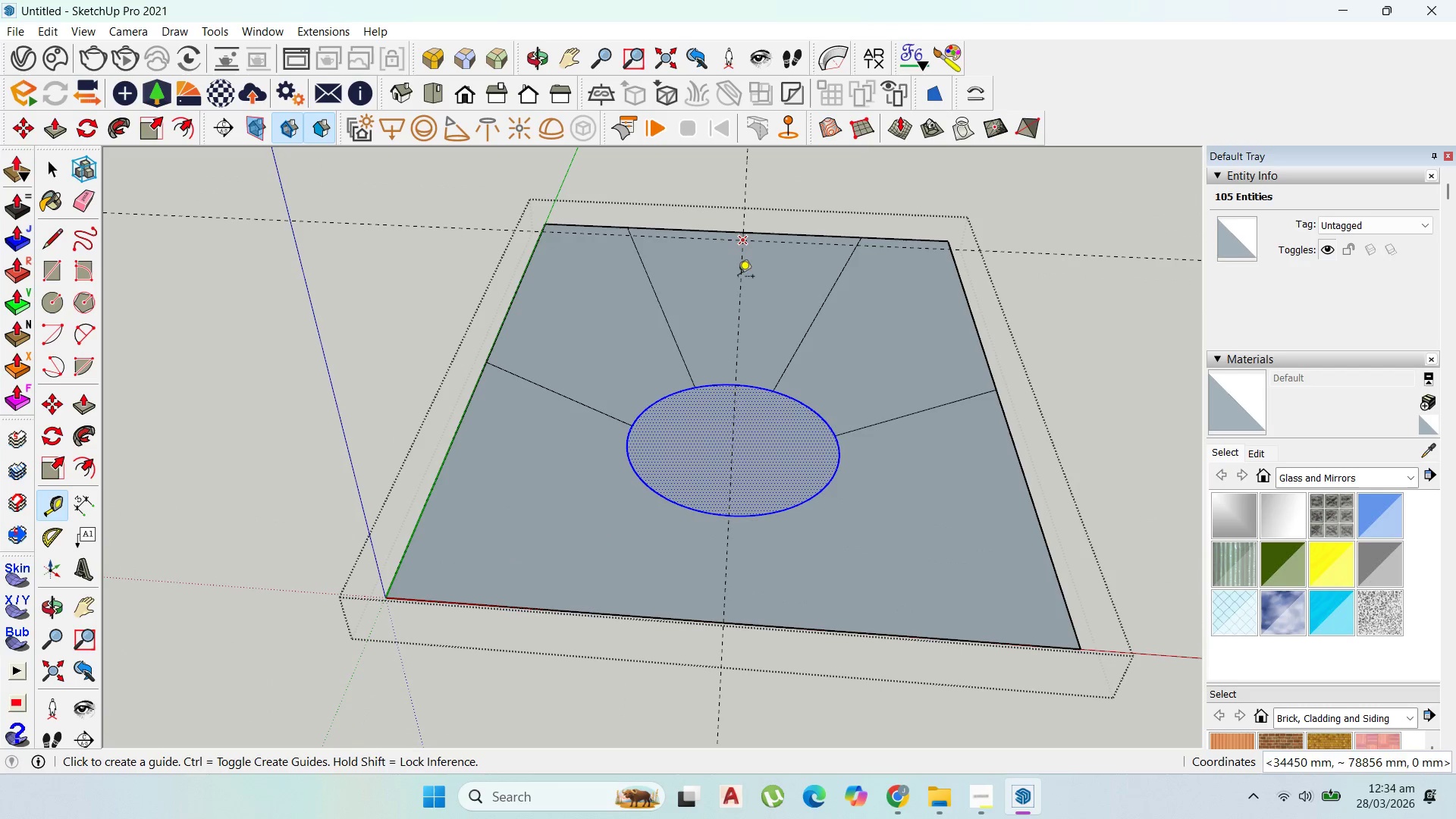 
key(Shift+ShiftLeft)
 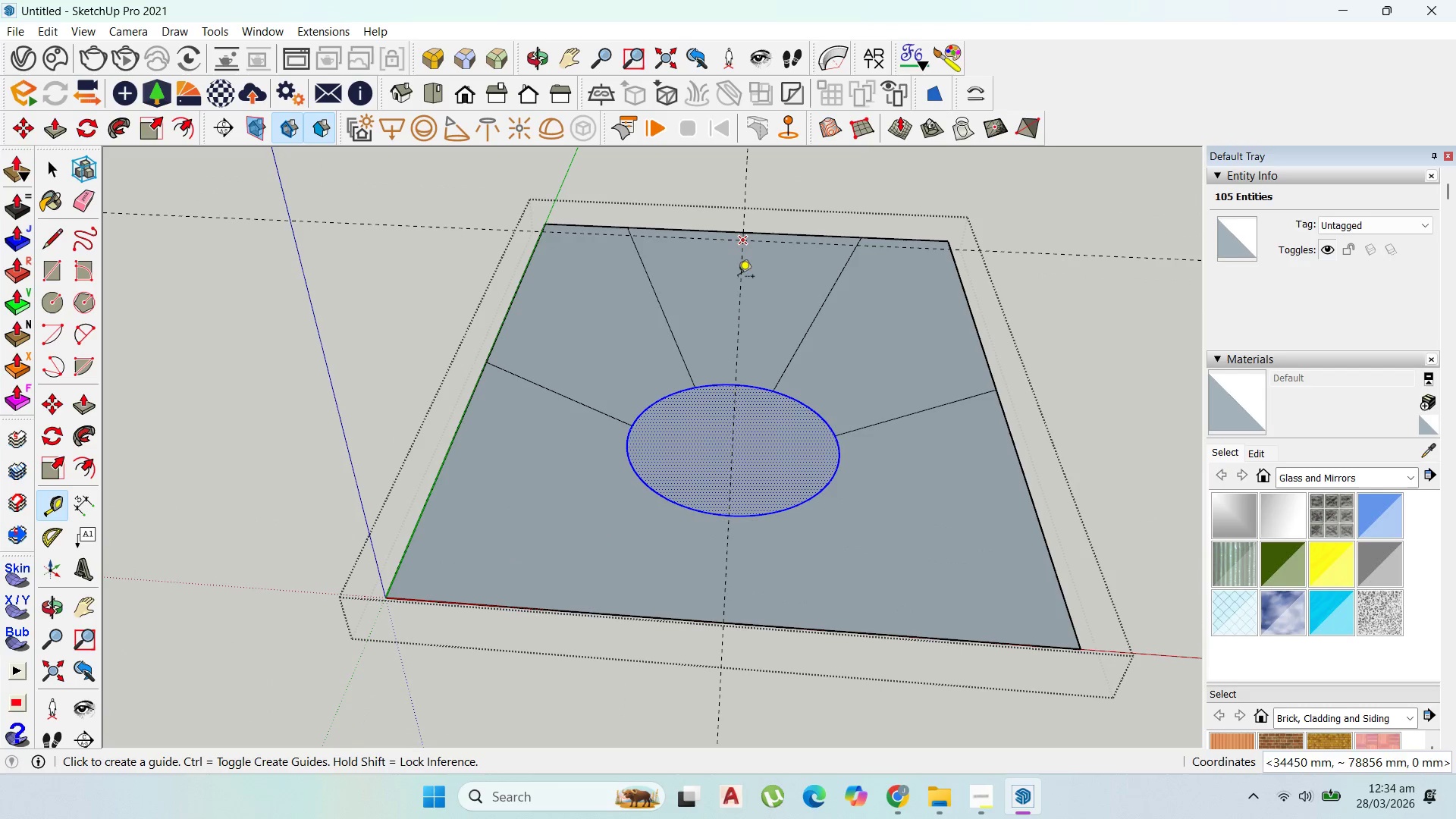 
key(Shift+ShiftLeft)
 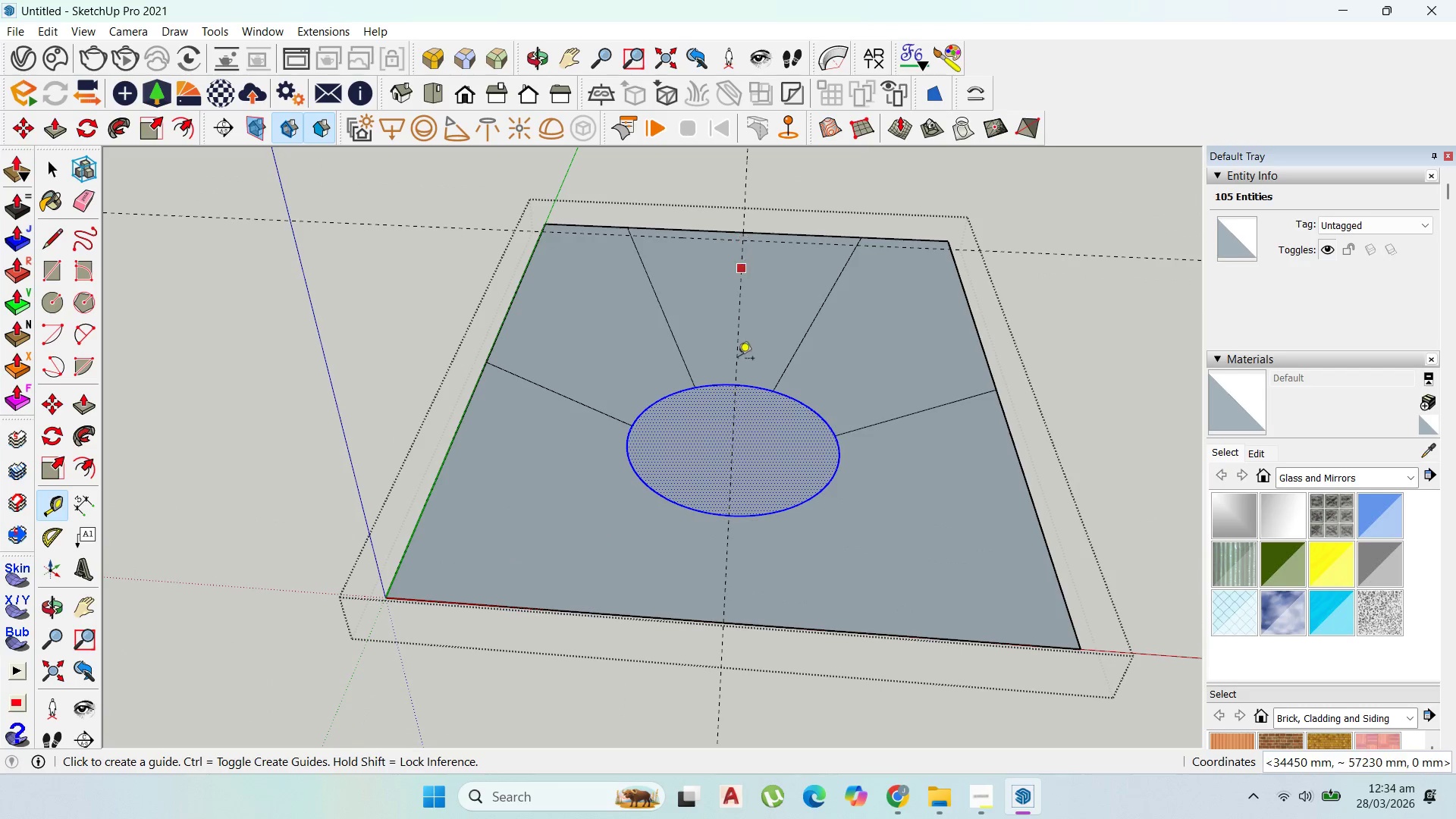 
key(Shift+ShiftLeft)
 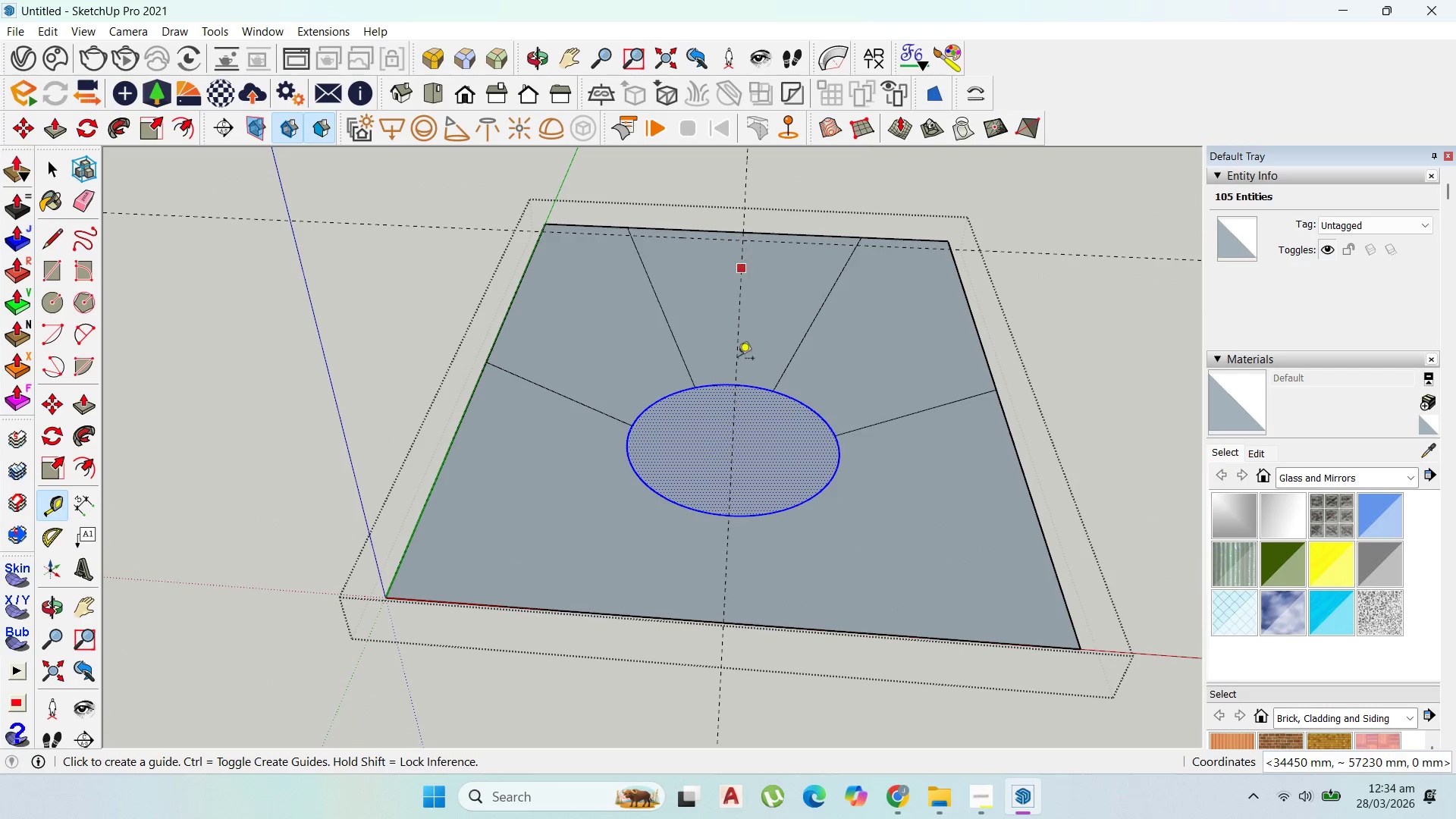 
key(Shift+ShiftLeft)
 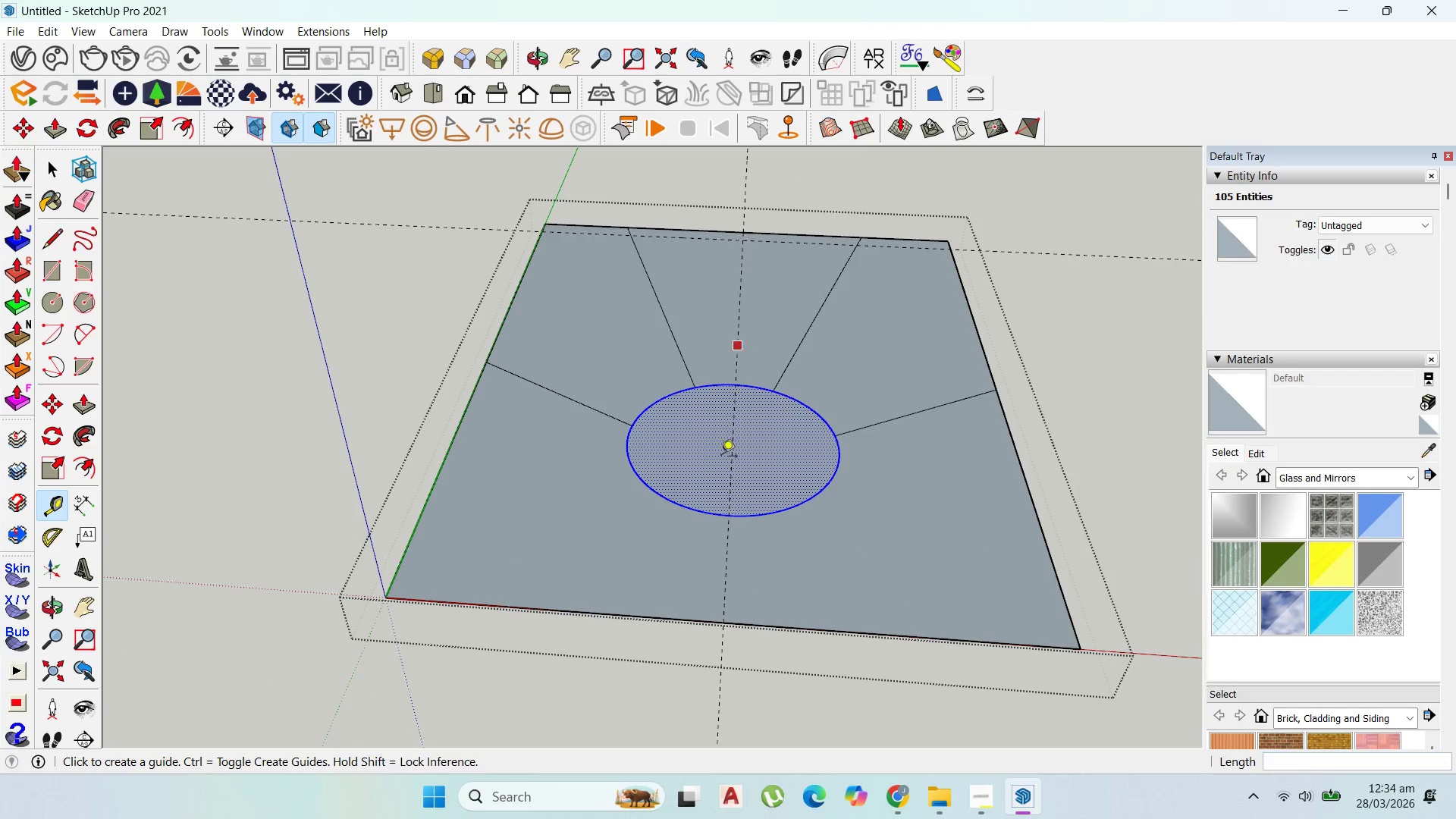 
scroll: coordinate [717, 578], scroll_direction: up, amount: 2.0
 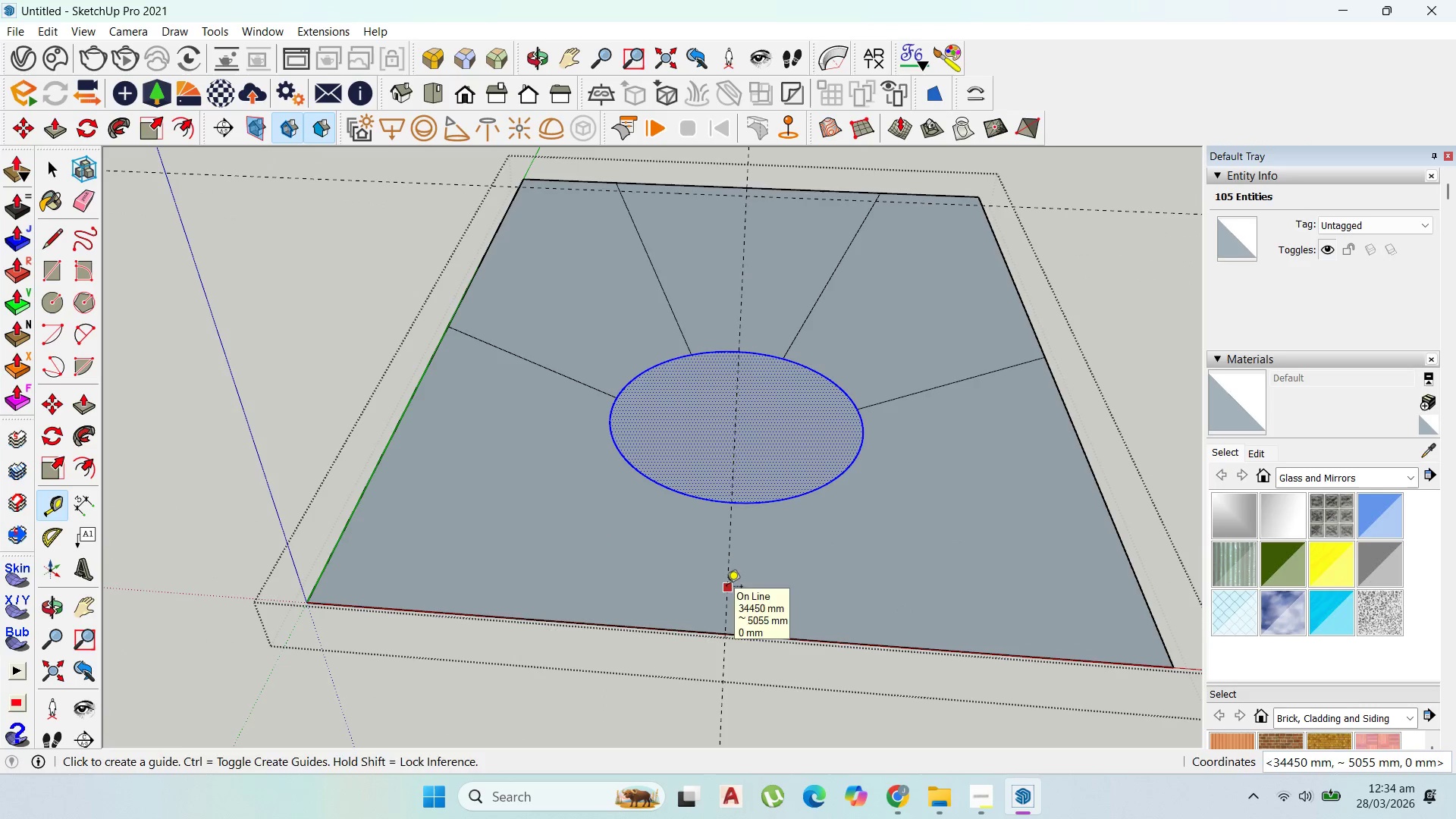 
left_click([726, 588])
 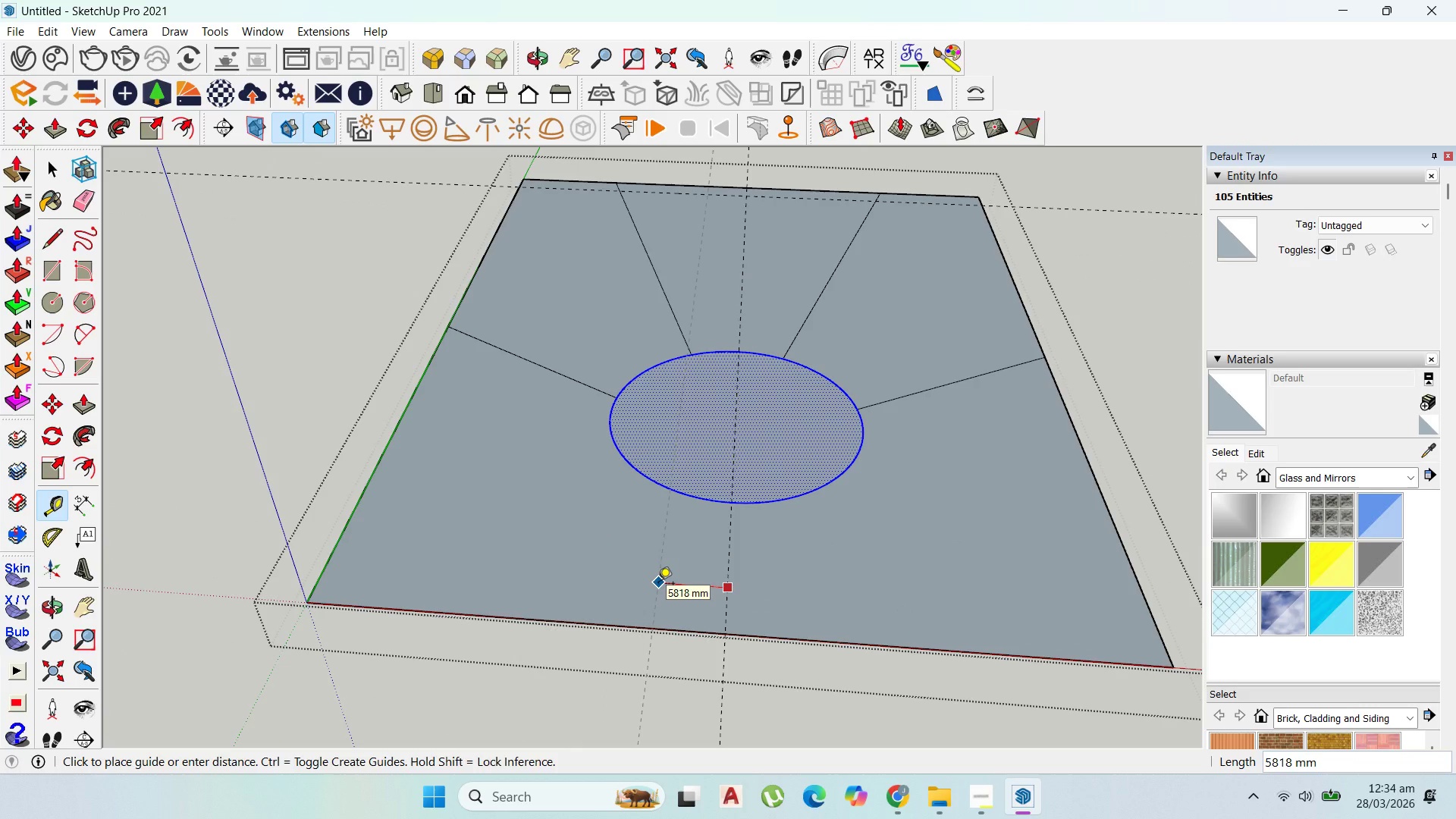 
type(10000)
 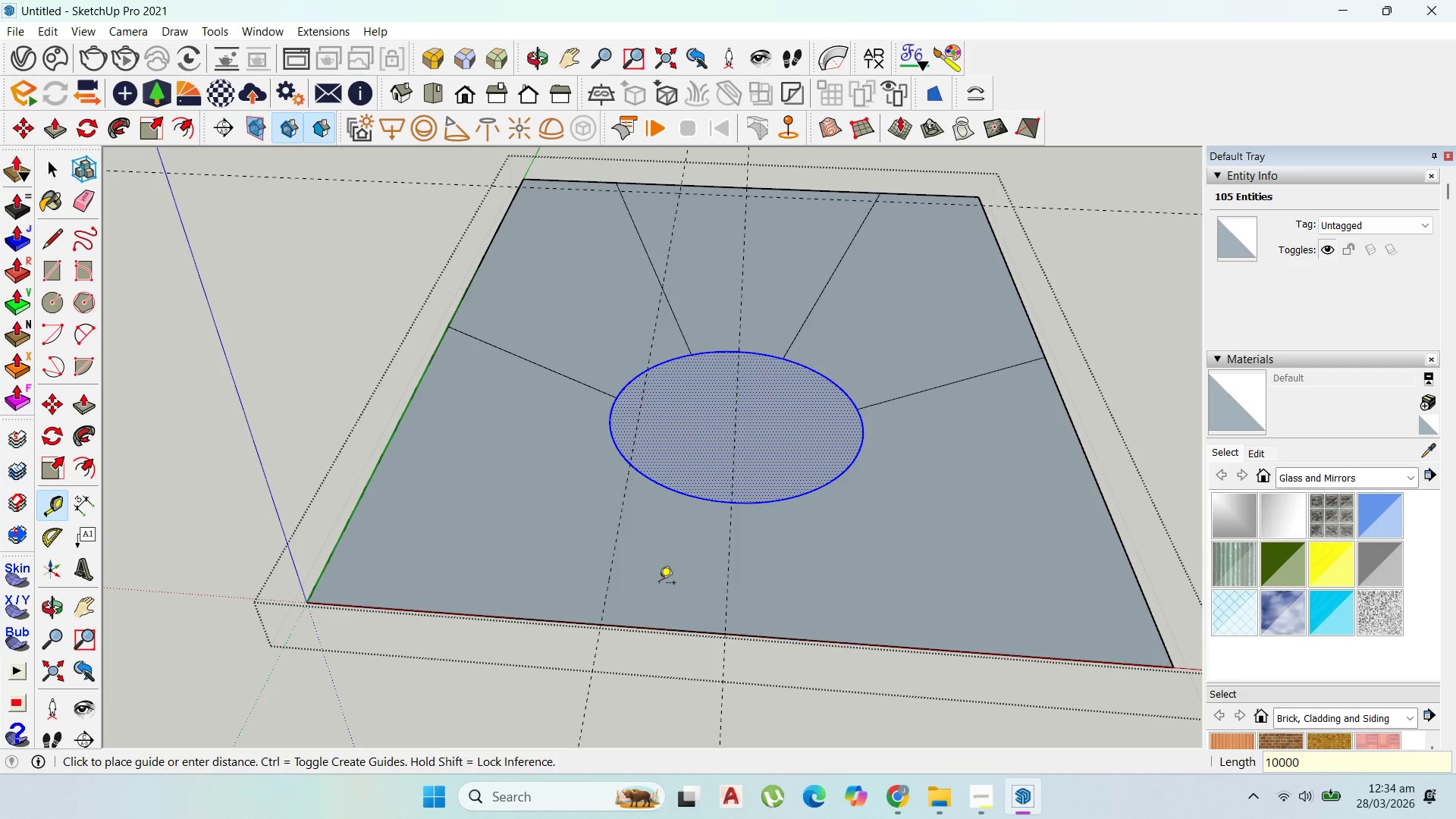 
key(Enter)
 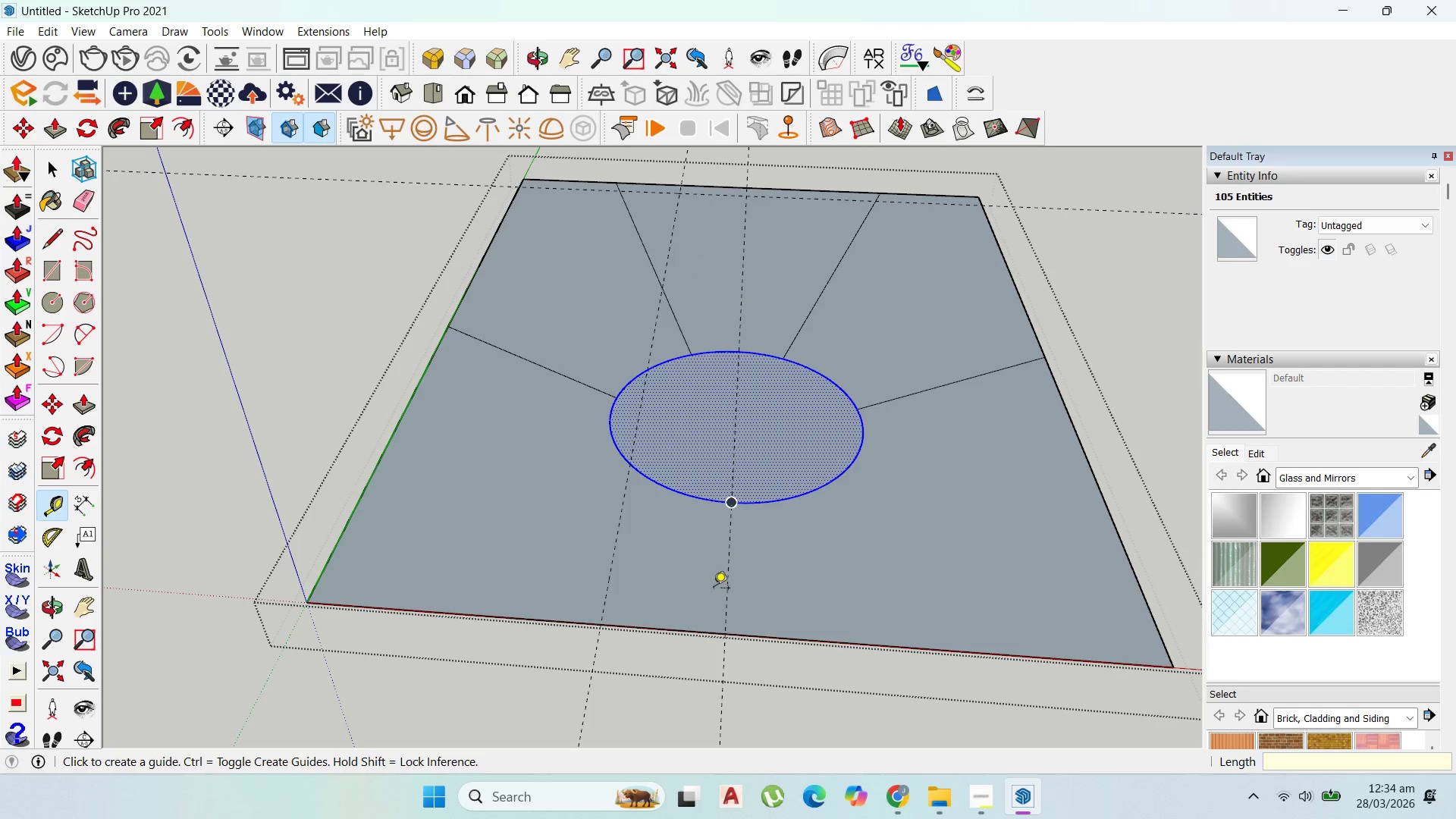 
key(Control+Z)
 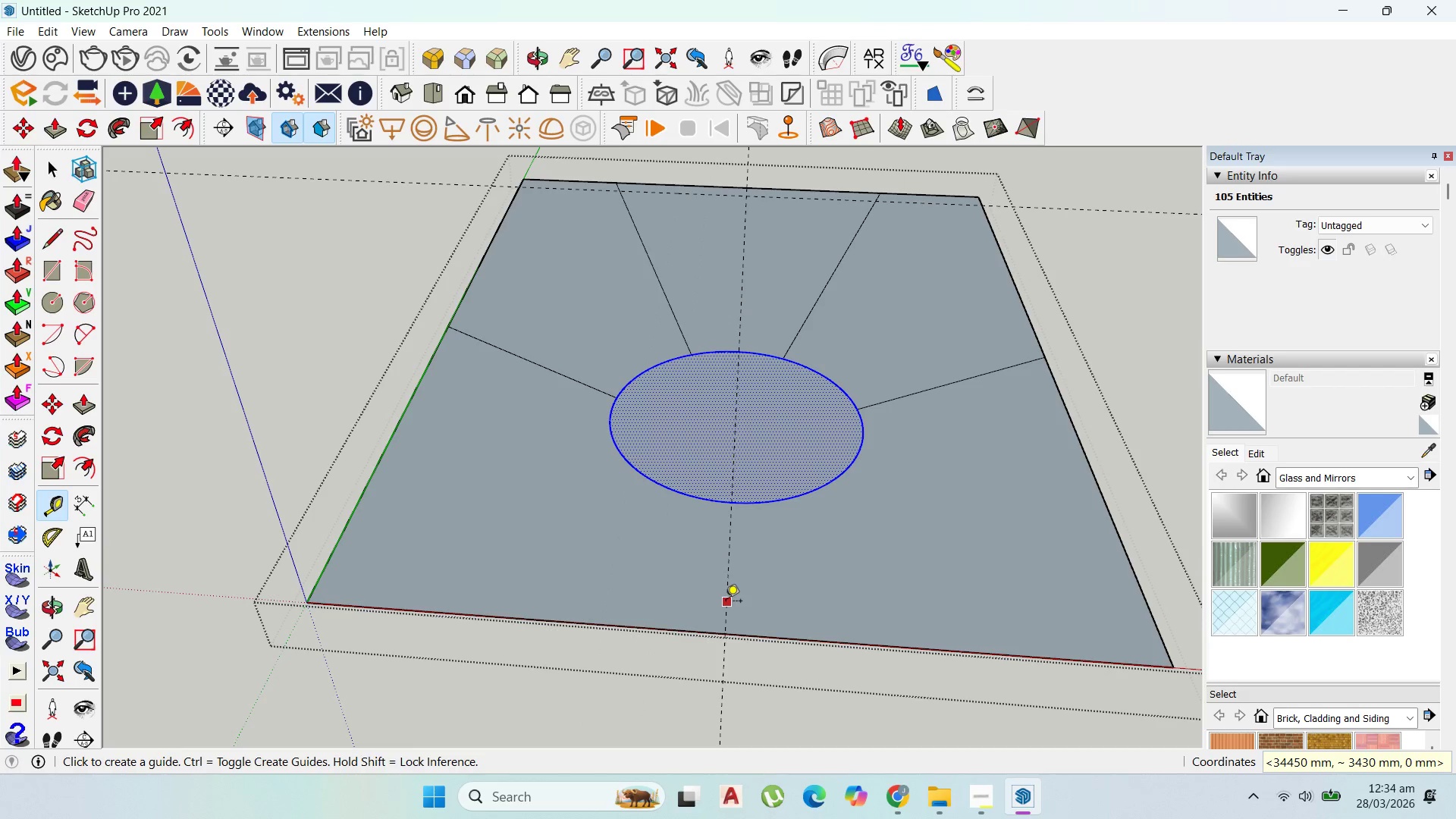 
left_click_drag(start_coordinate=[726, 602], to_coordinate=[719, 603])
 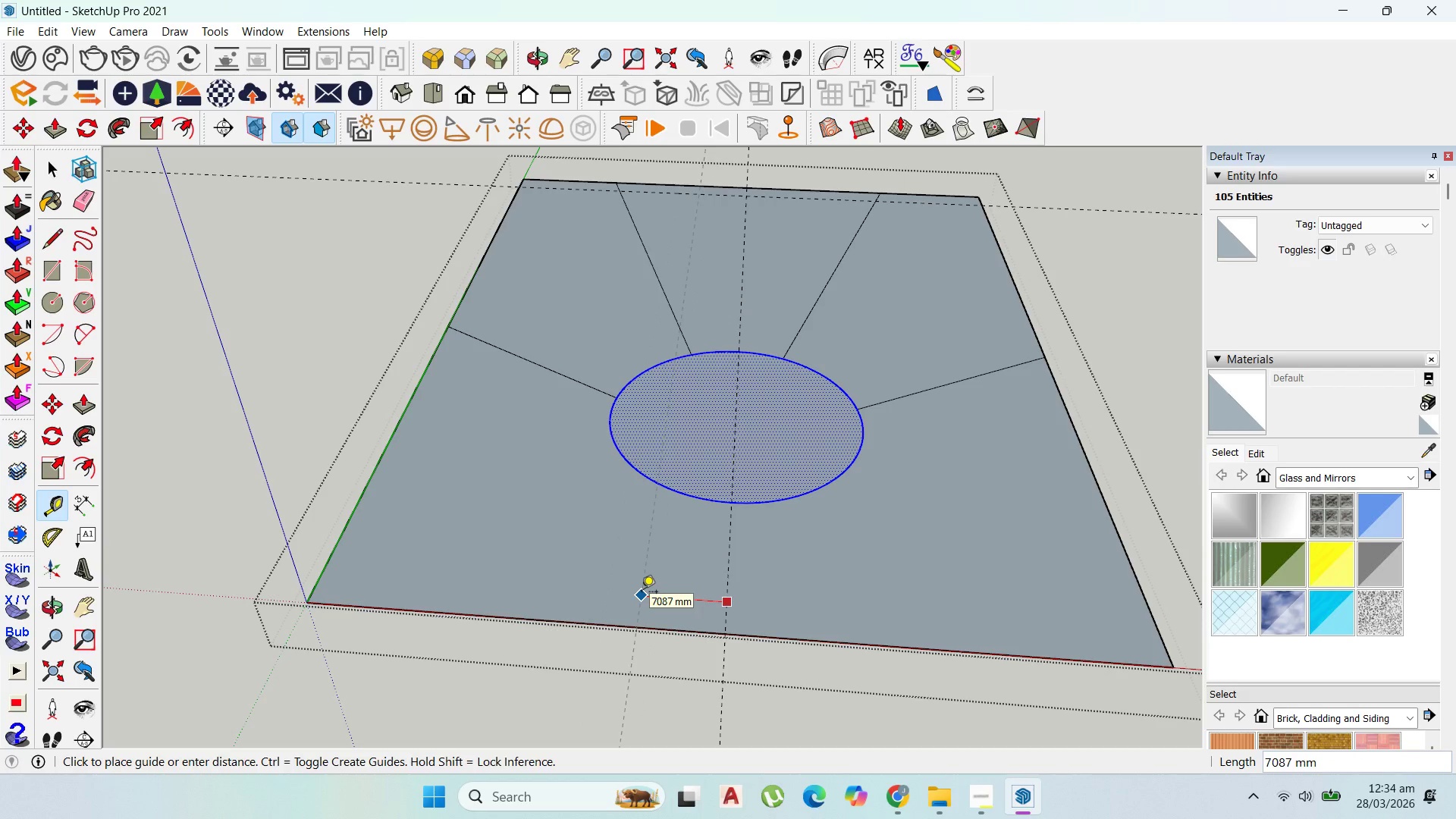 
type(6000)
 